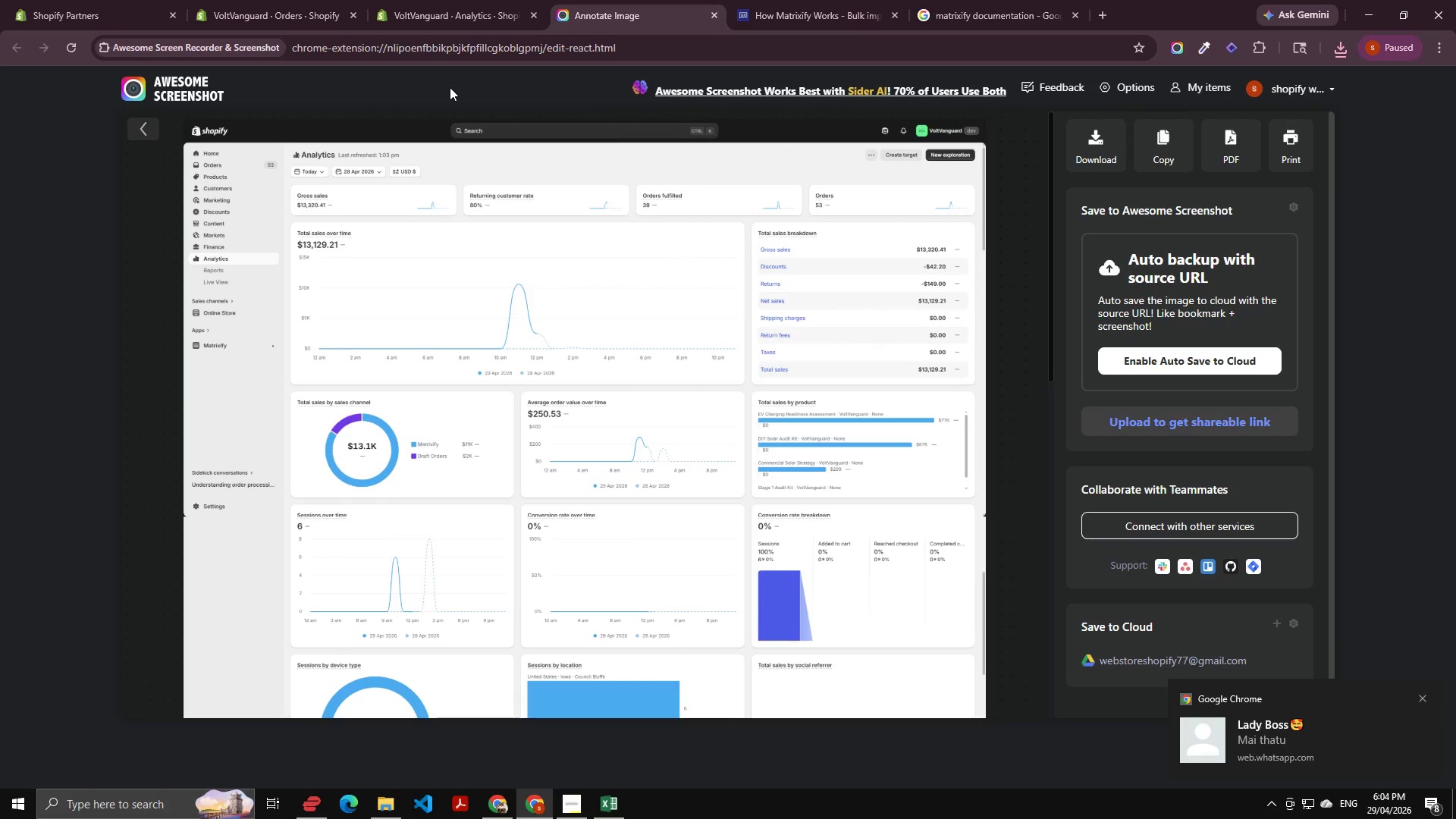 
wait(11.06)
 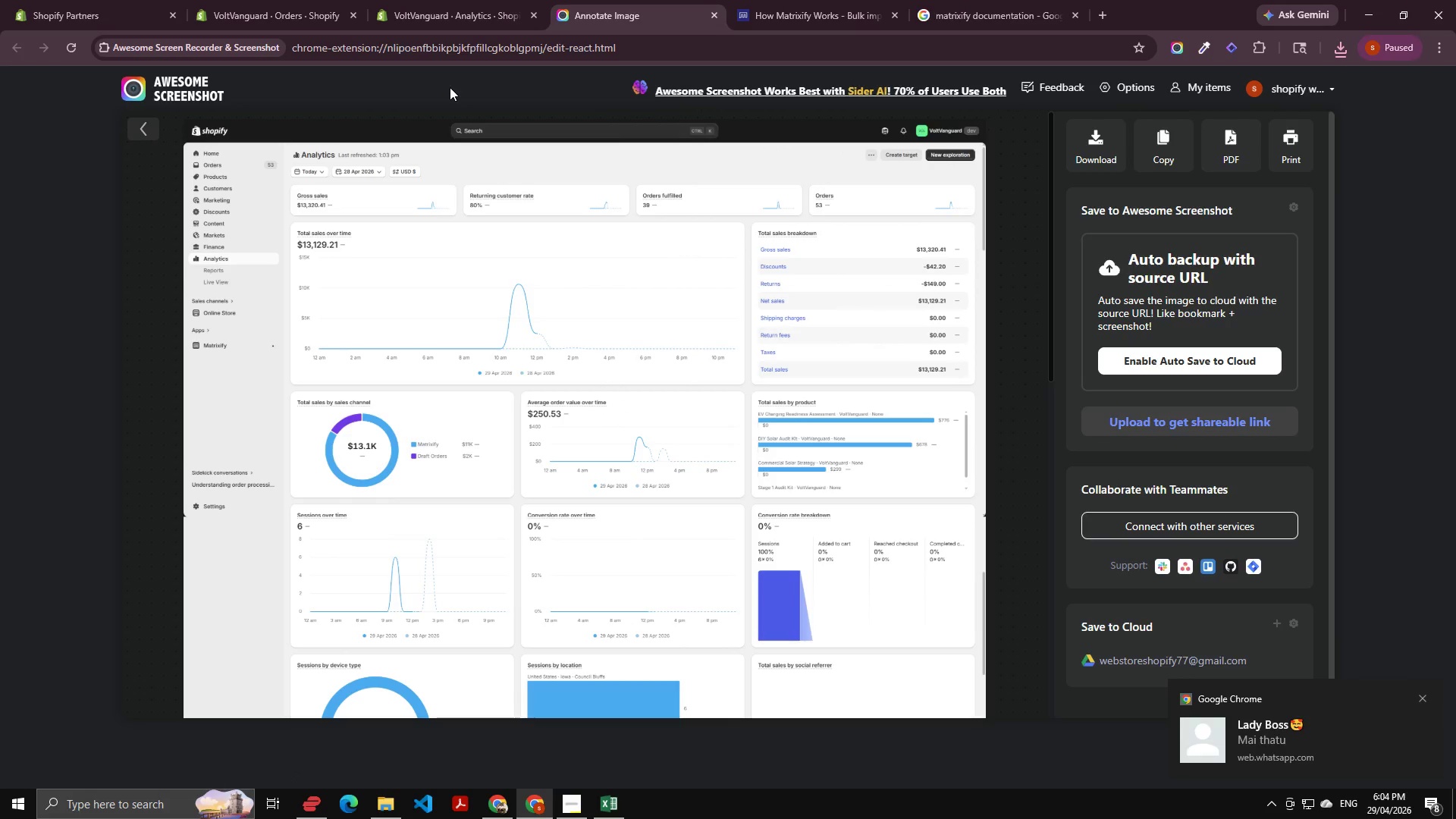 
left_click([472, 0])
 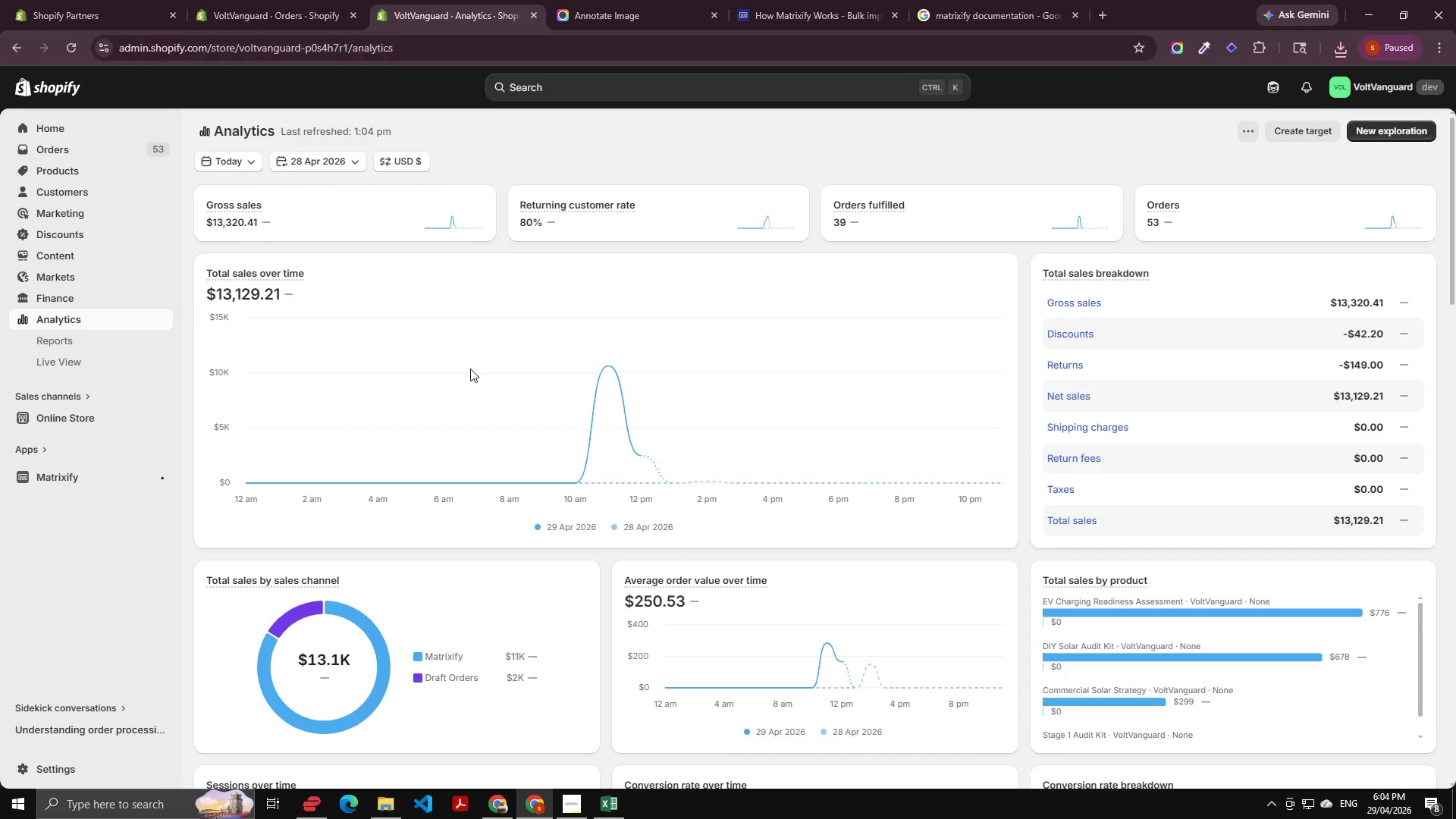 
mouse_move([457, 375])
 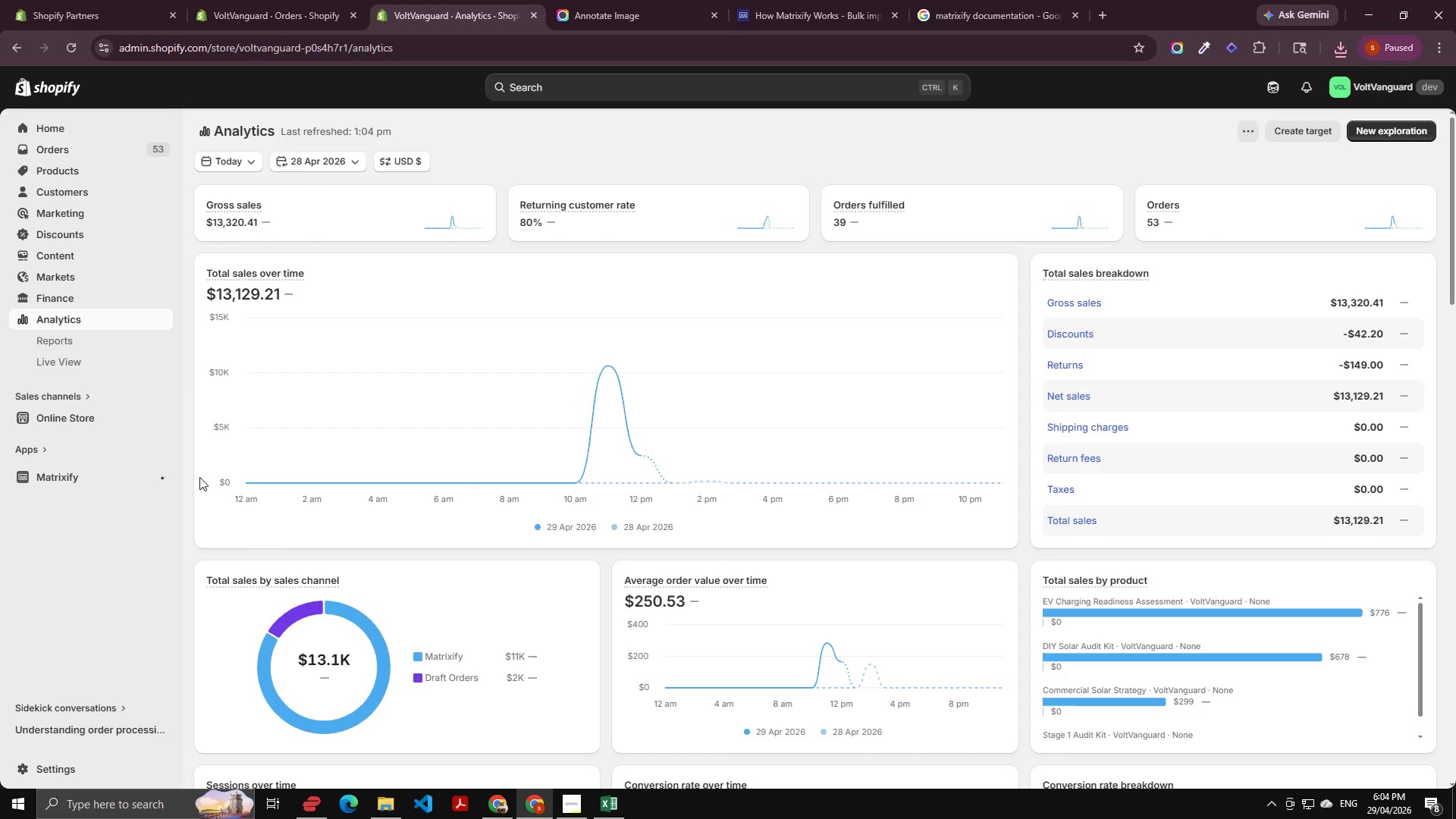 
scroll: coordinate [187, 297], scroll_direction: up, amount: 1.0
 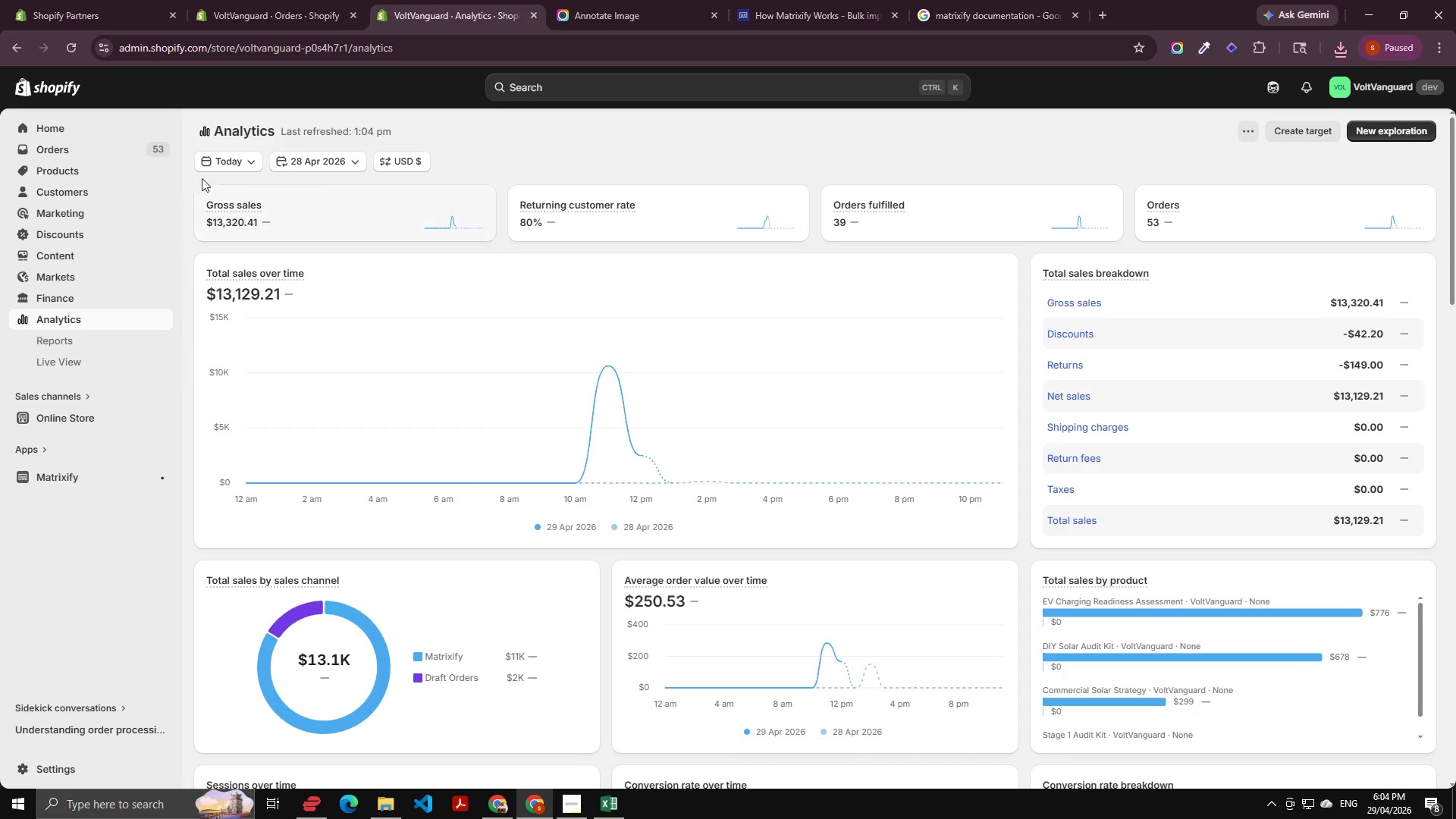 
mouse_move([113, 364])
 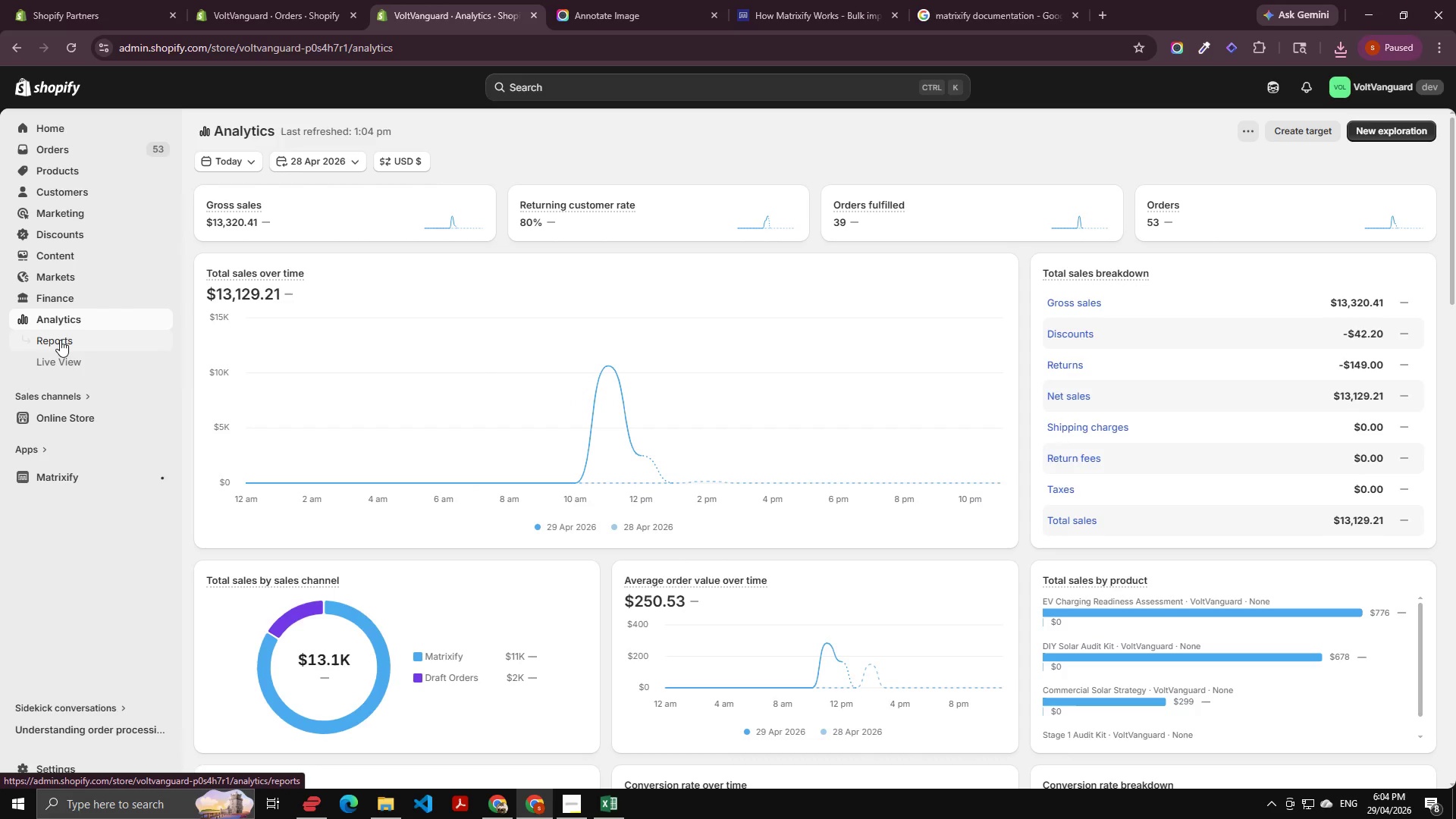 
left_click([60, 340])
 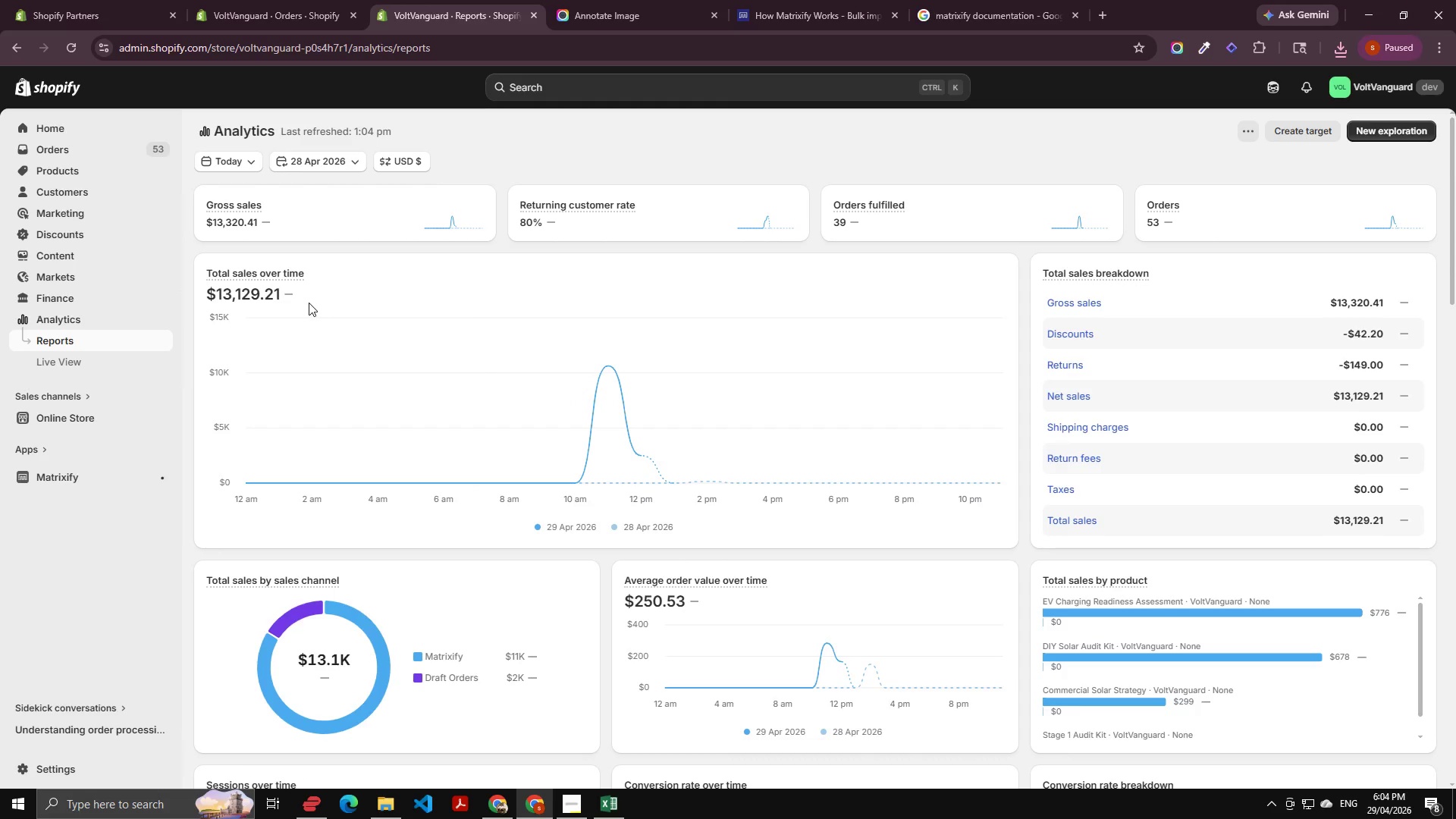 
mouse_move([294, 256])
 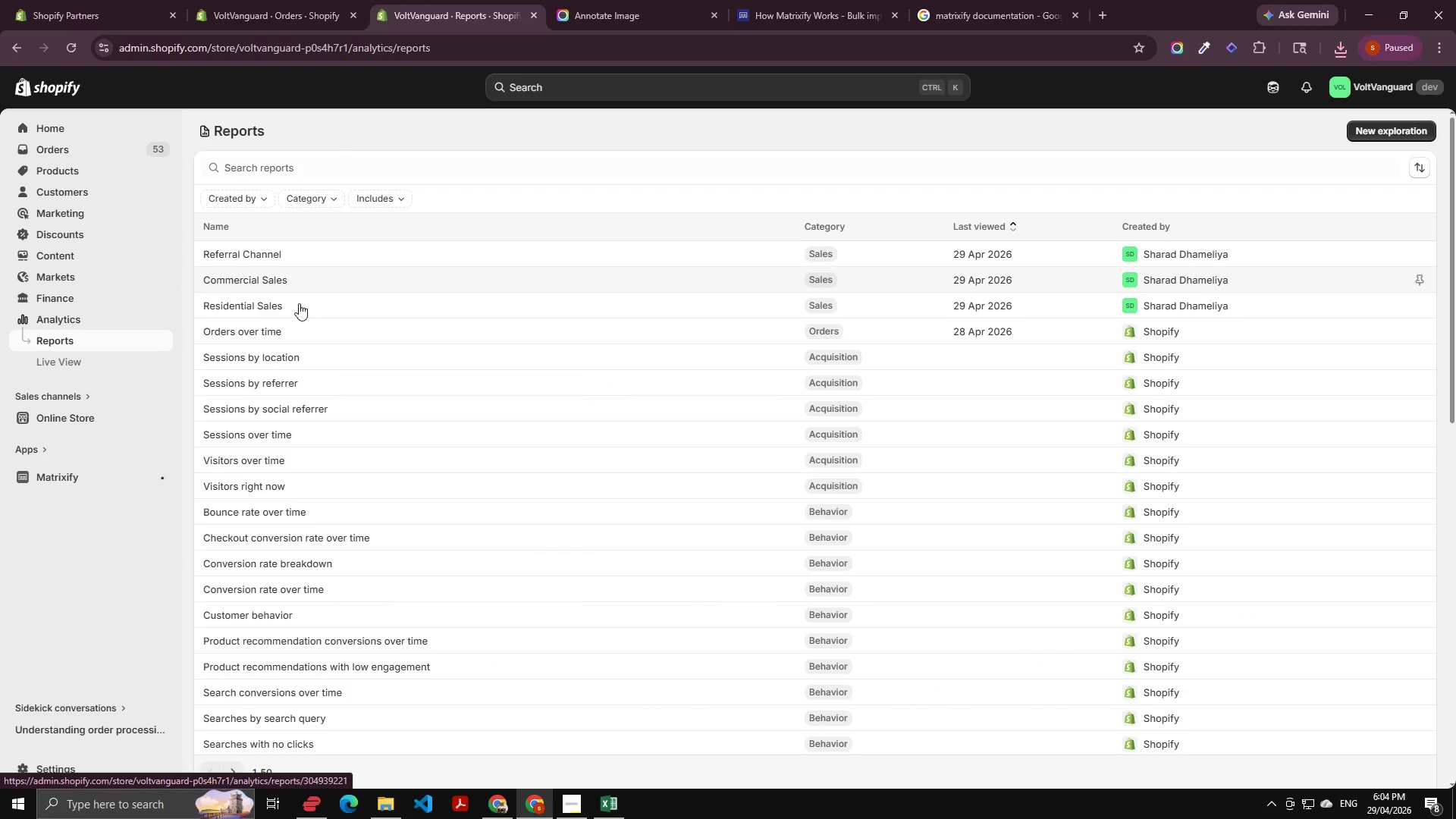 
left_click([299, 306])
 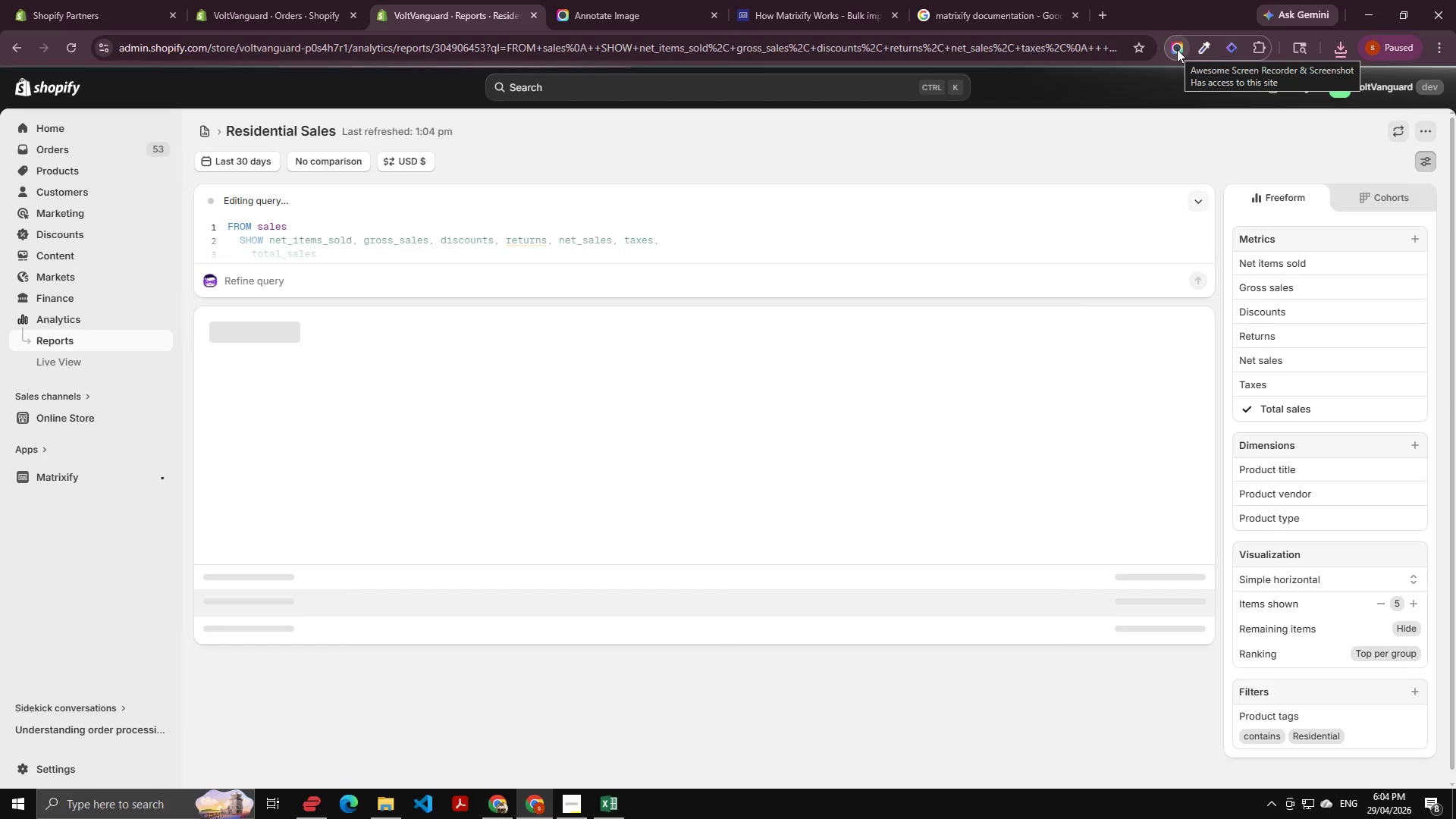 
wait(6.49)
 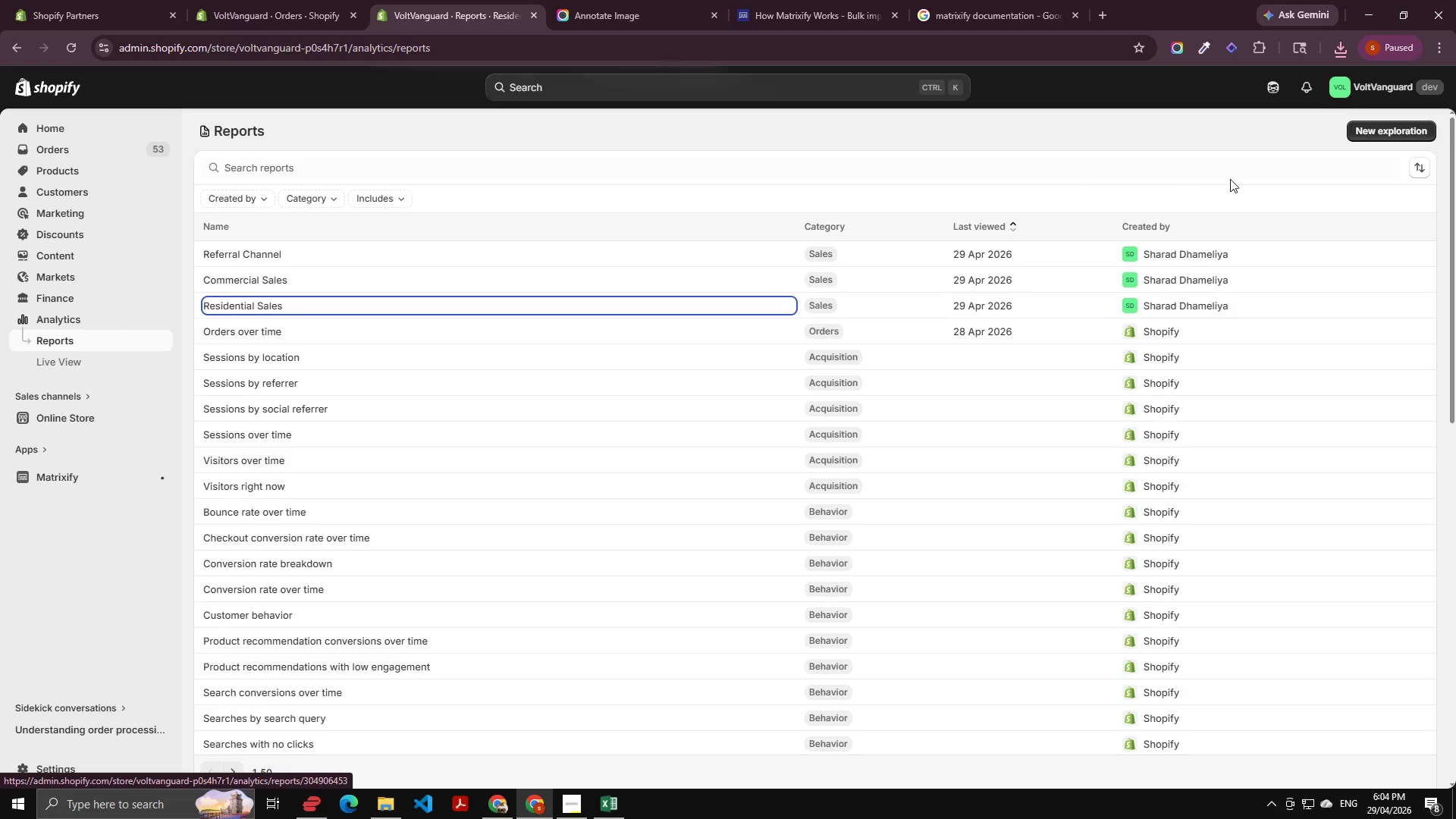 
left_click([1177, 49])
 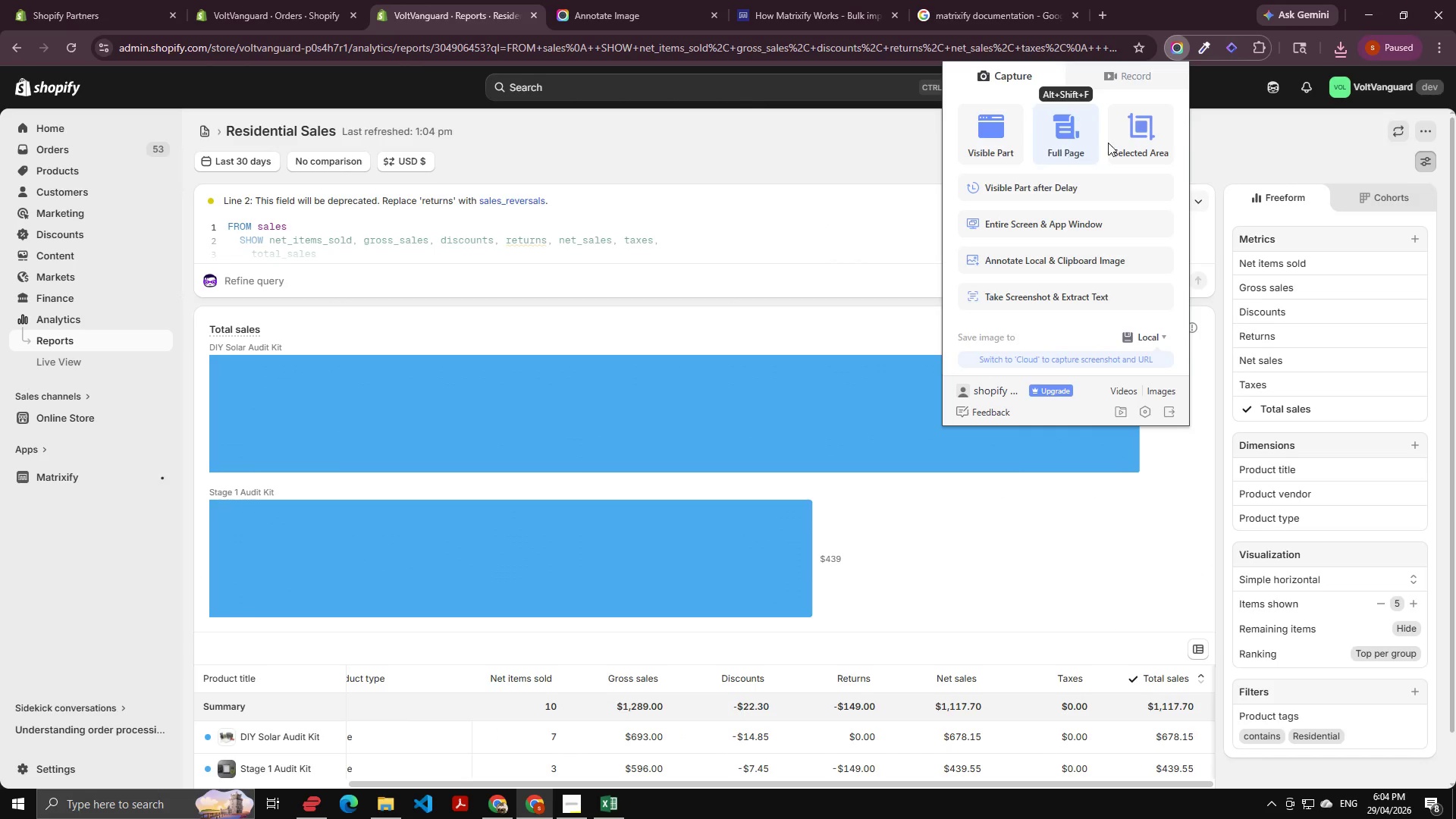 
left_click([992, 130])
 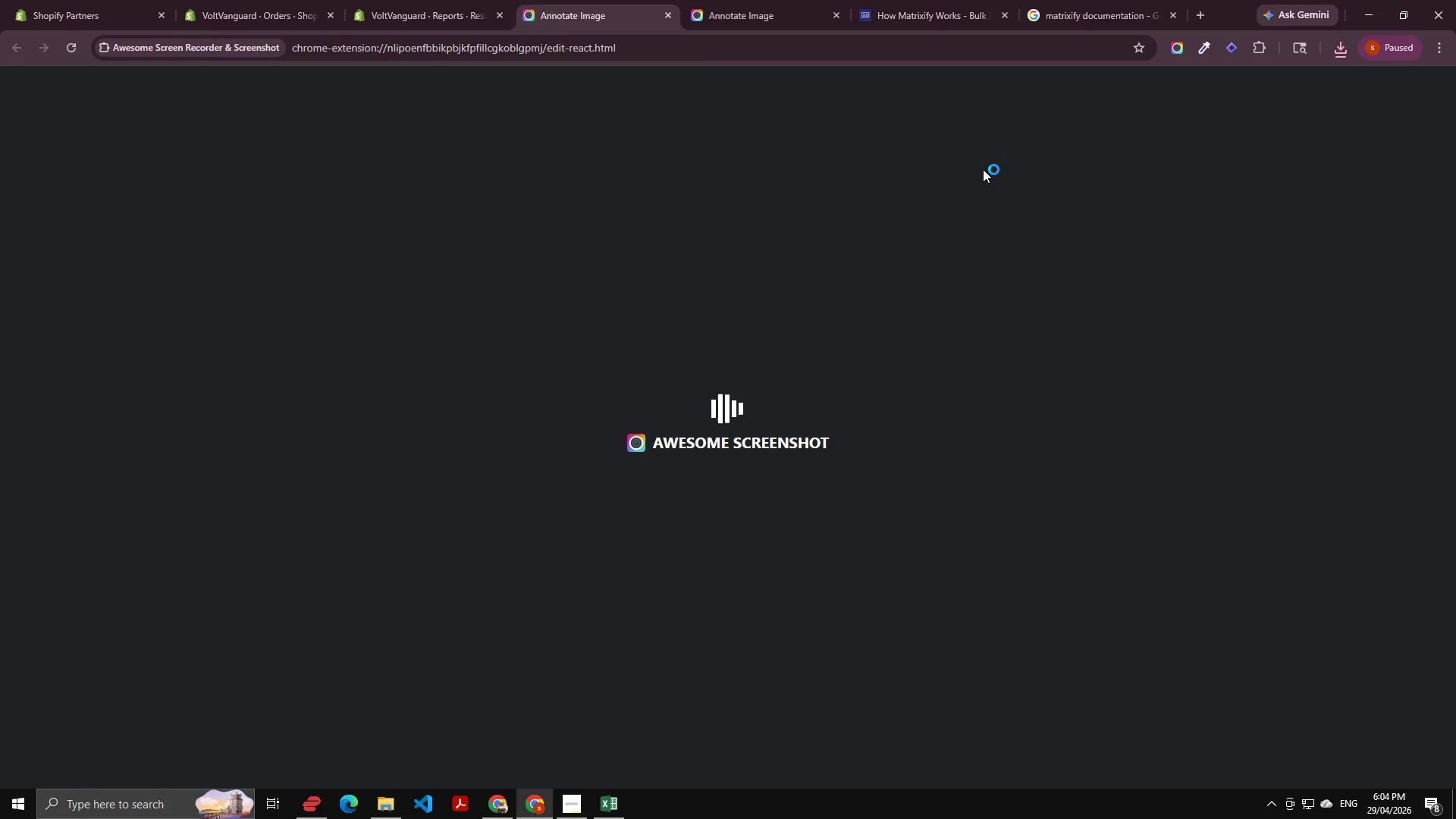 
scroll: coordinate [890, 246], scroll_direction: down, amount: 6.0
 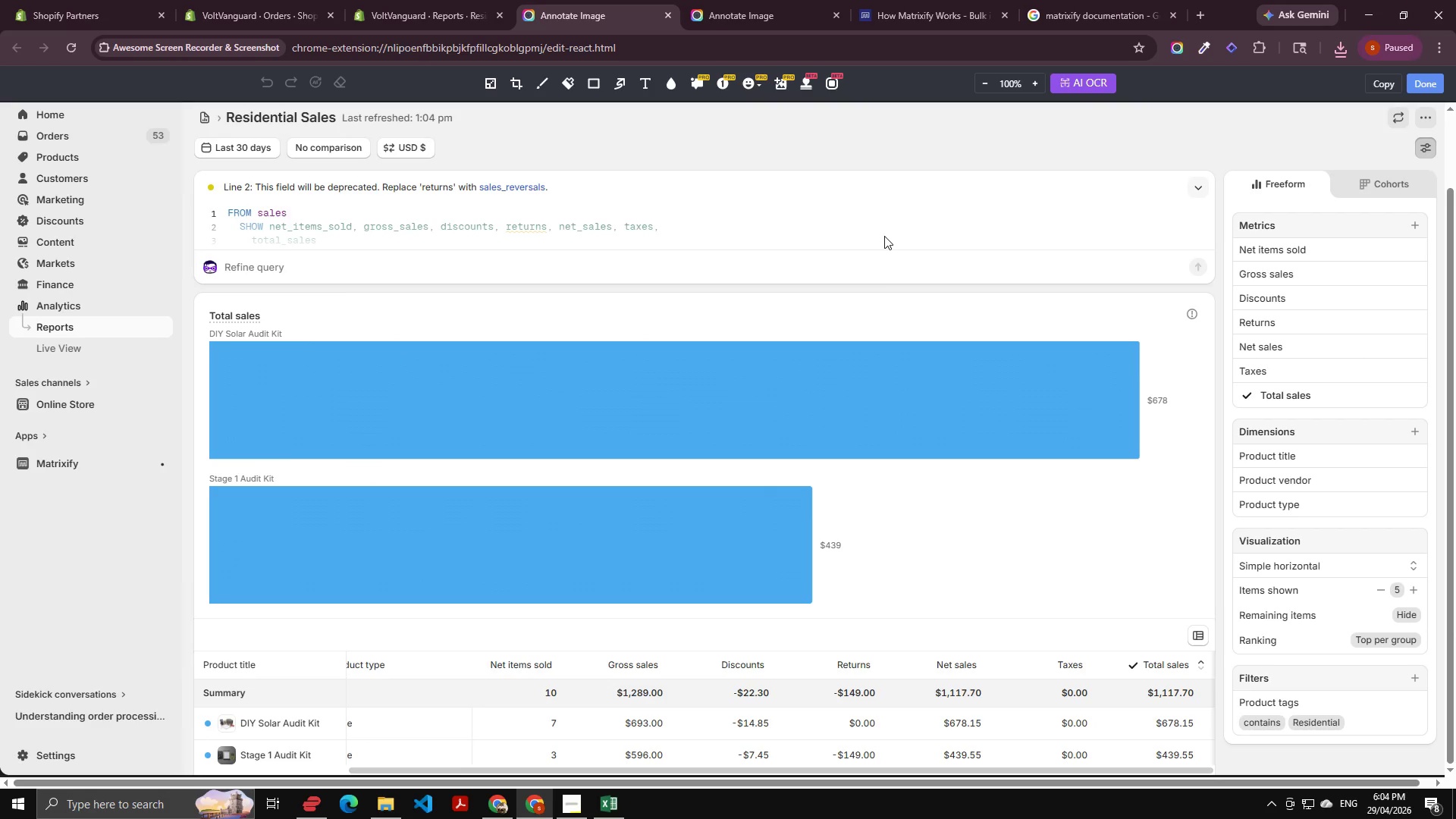 
scroll: coordinate [903, 221], scroll_direction: up, amount: 1.0
 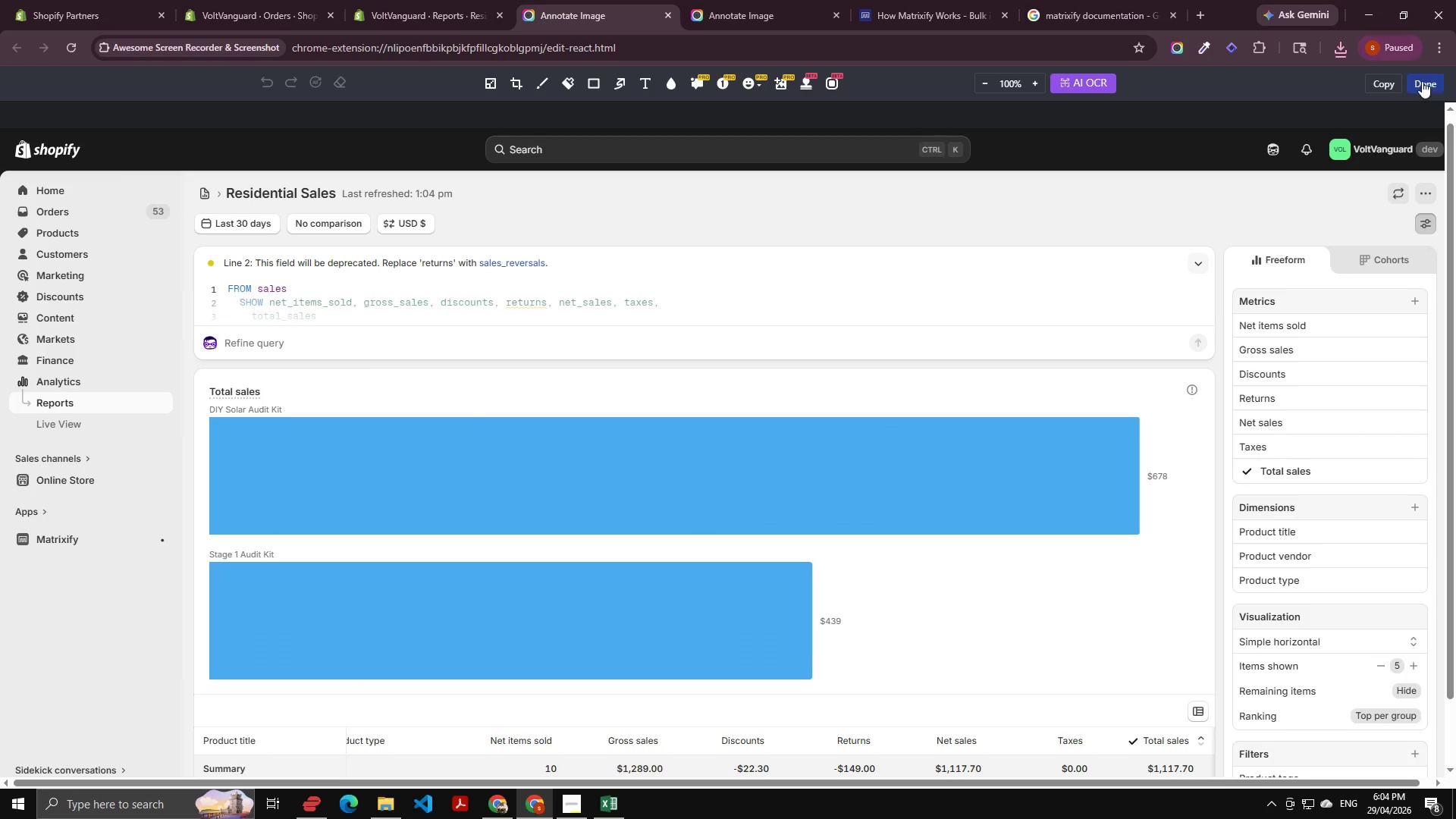 
left_click([1422, 81])
 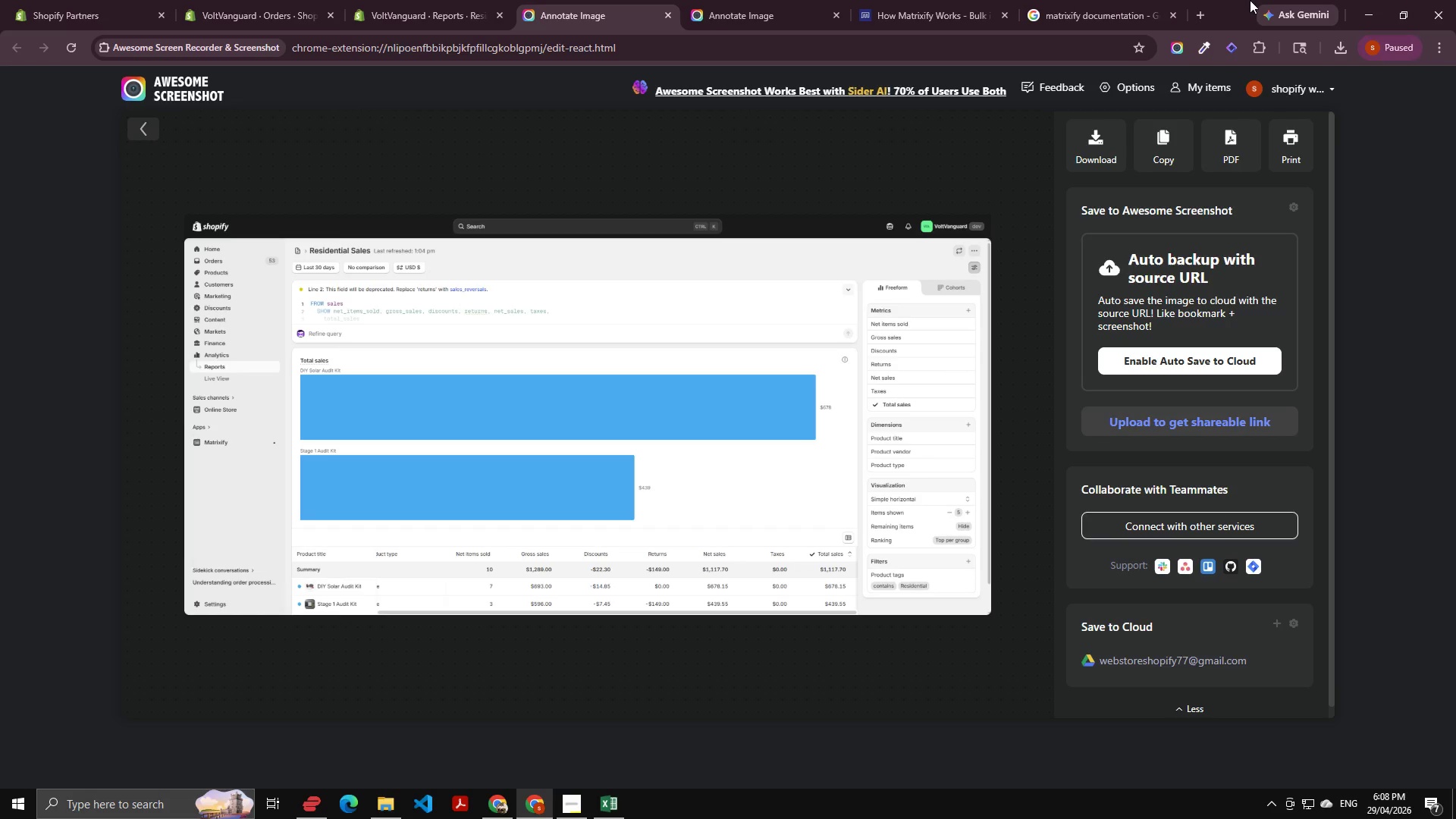 
wait(227.84)
 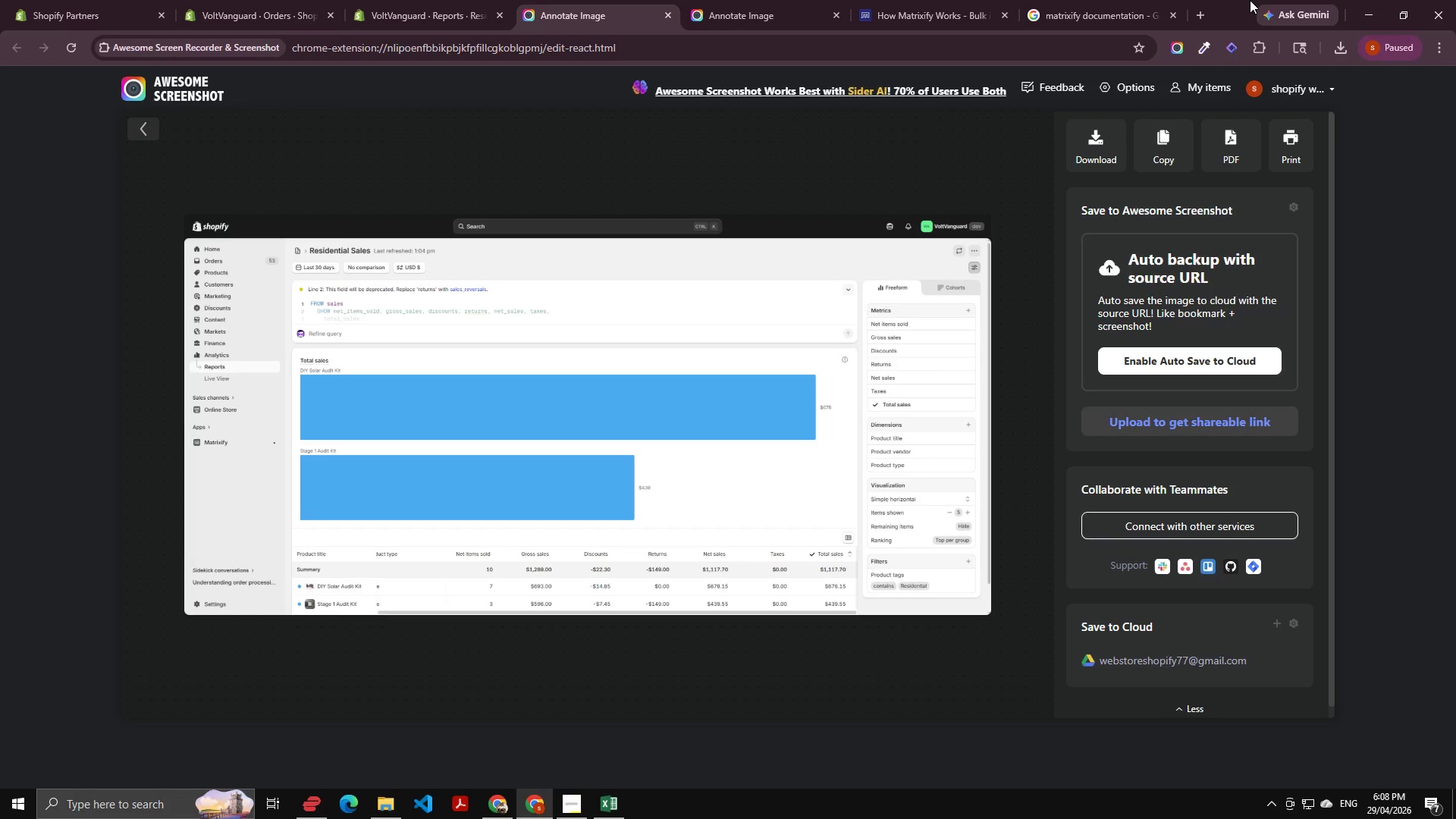 
left_click([1218, 129])
 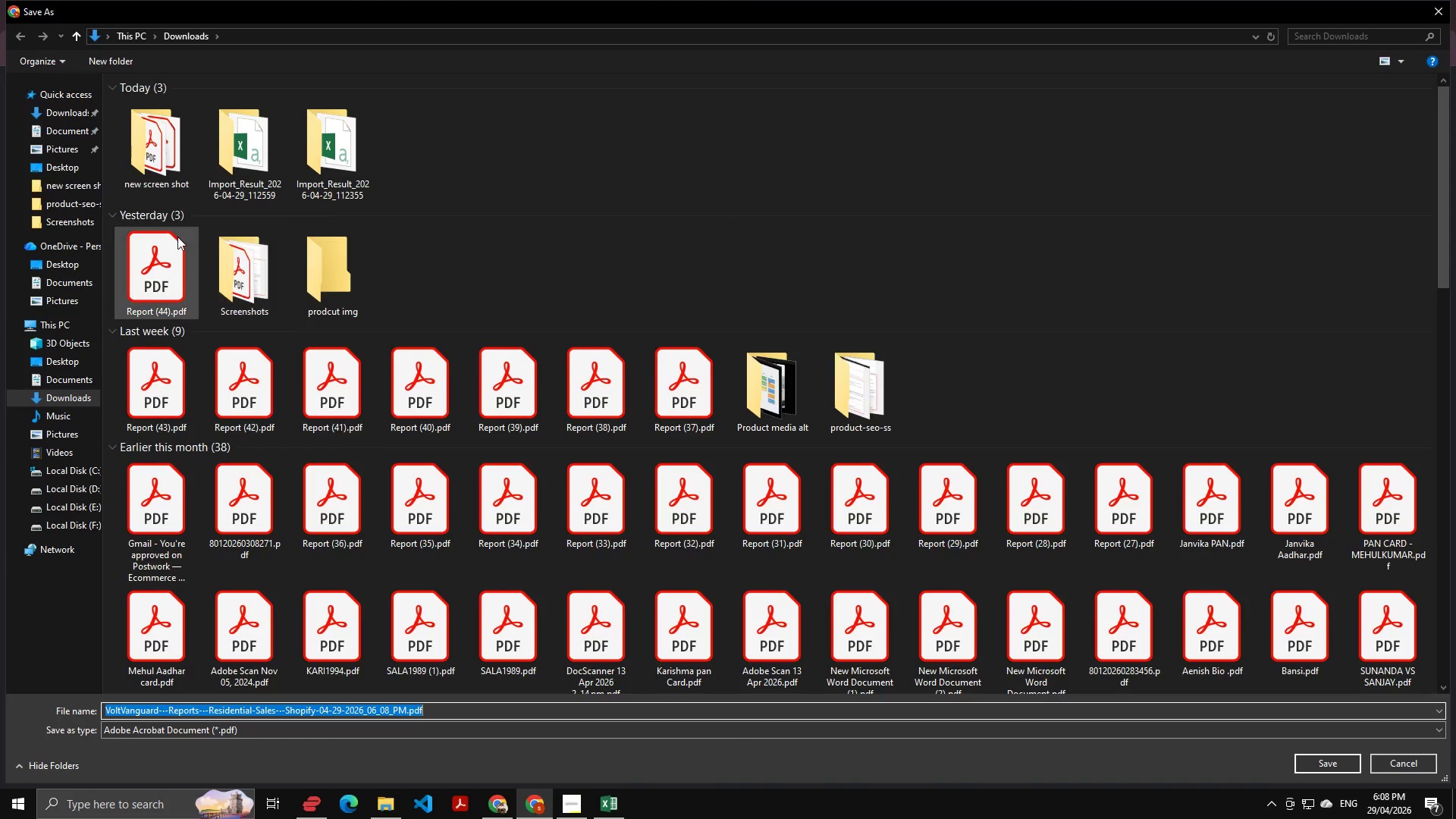 
double_click([148, 159])
 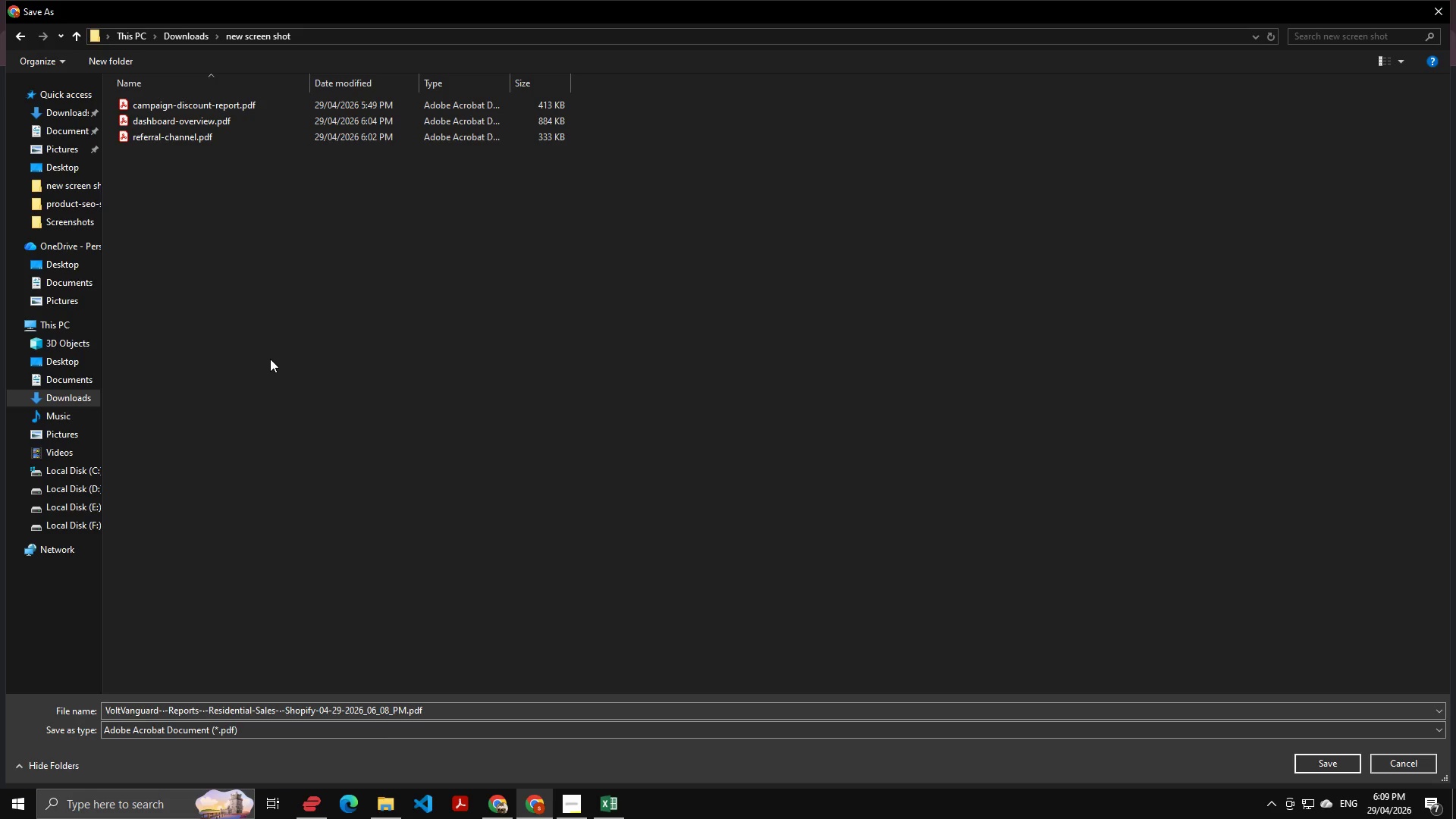 
wait(65.64)
 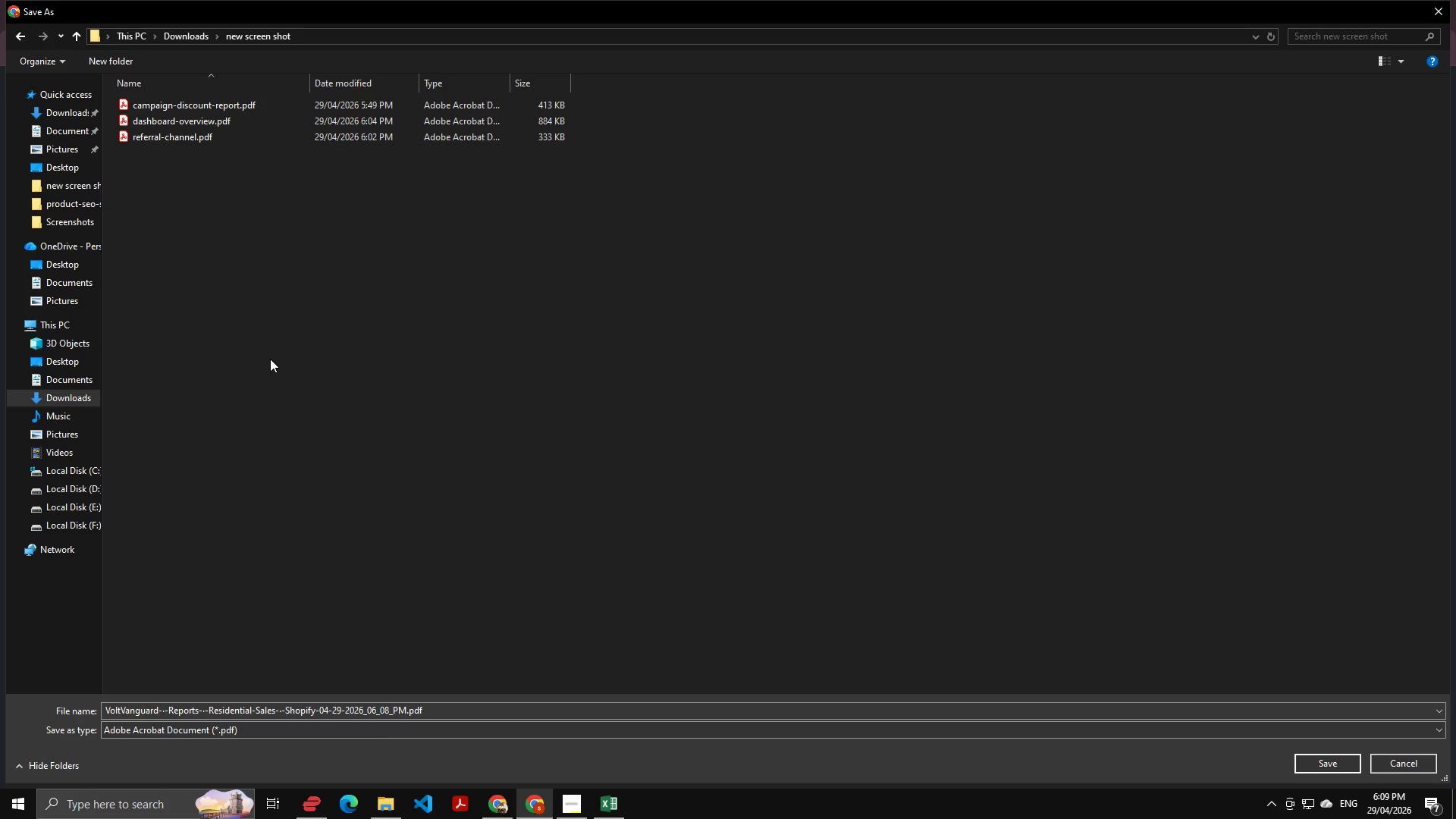 
key(Backspace)
 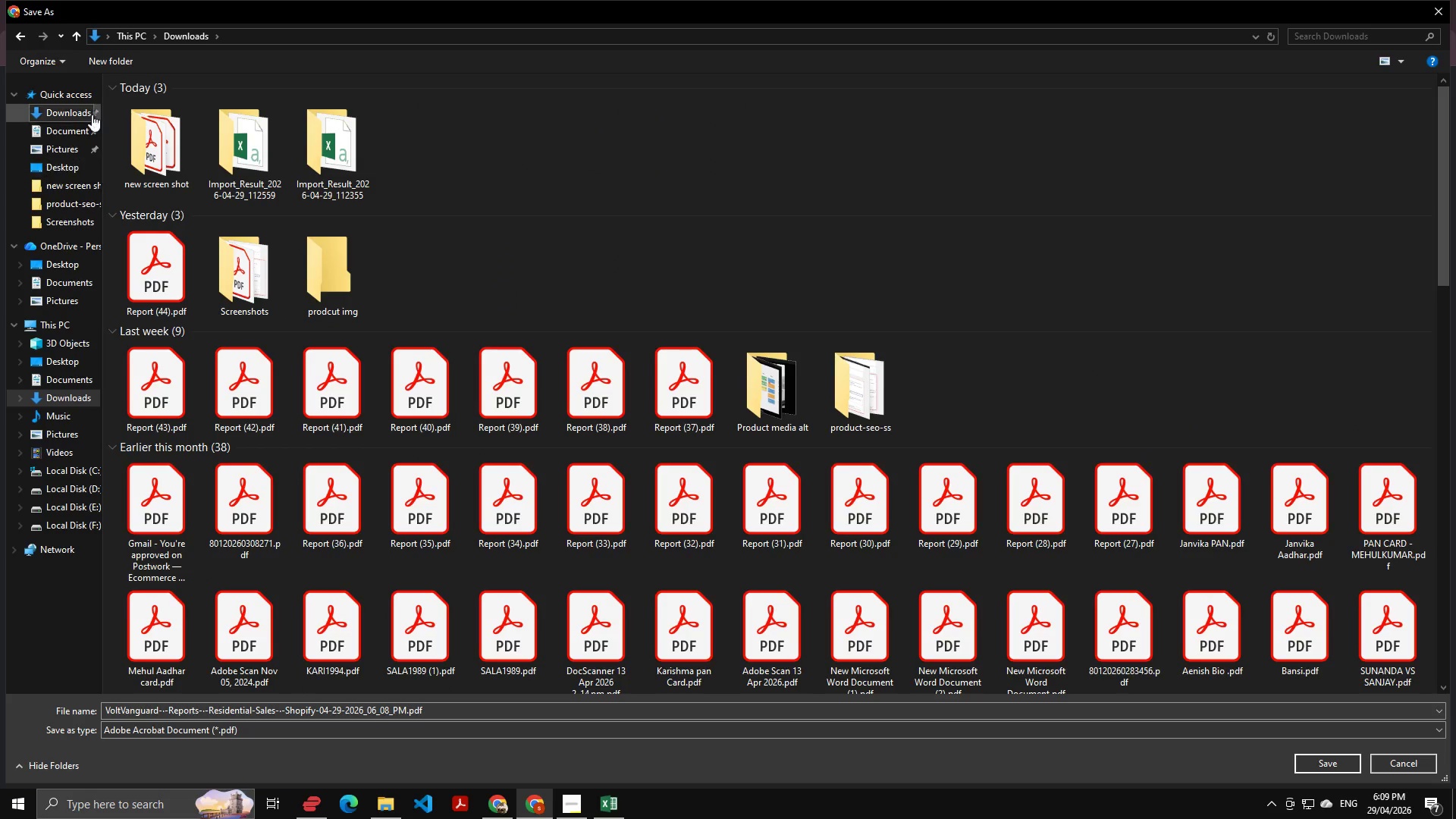 
double_click([145, 162])
 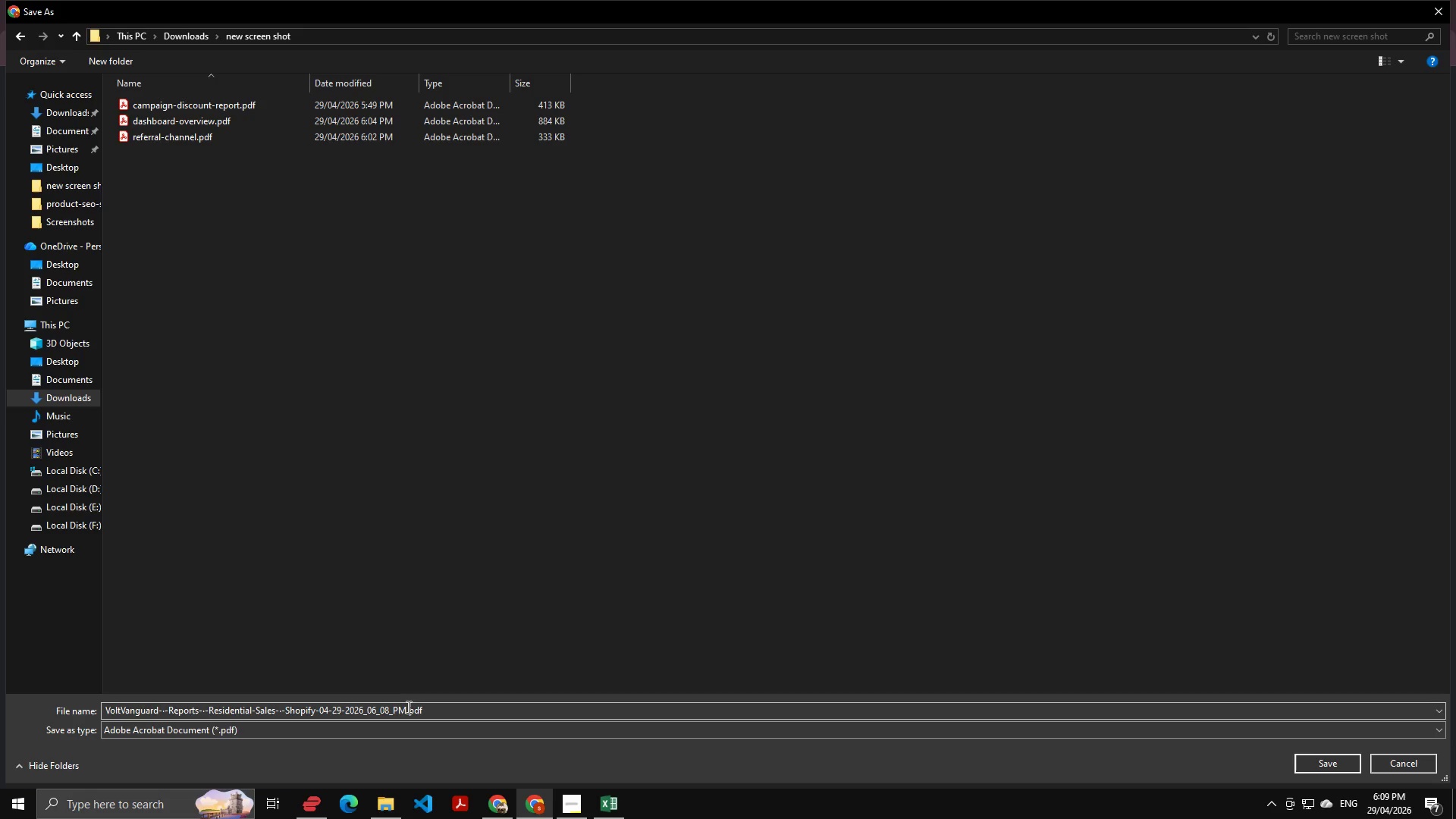 
left_click_drag(start_coordinate=[406, 706], to_coordinate=[276, 704])
 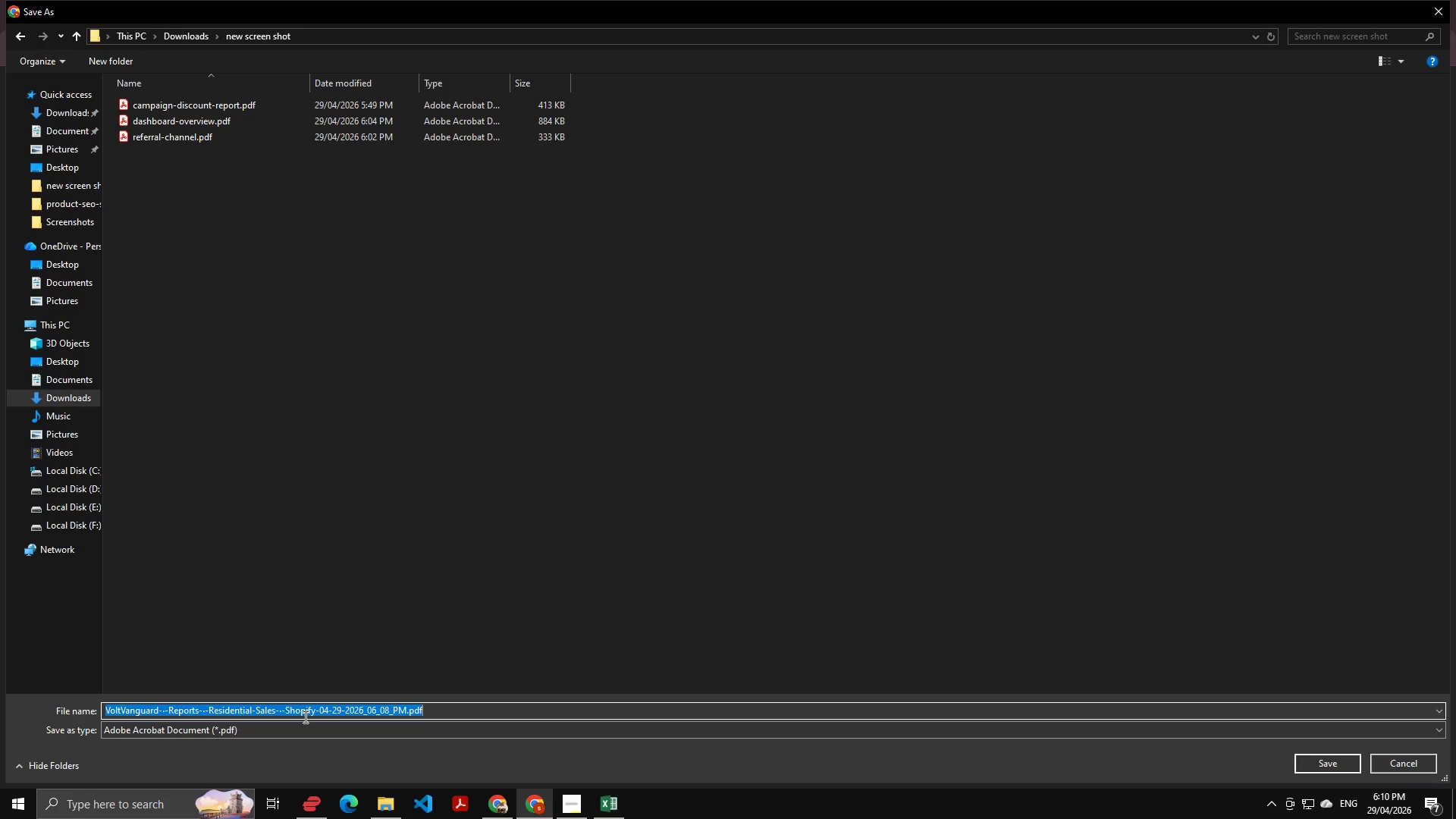 
key(ArrowRight)
 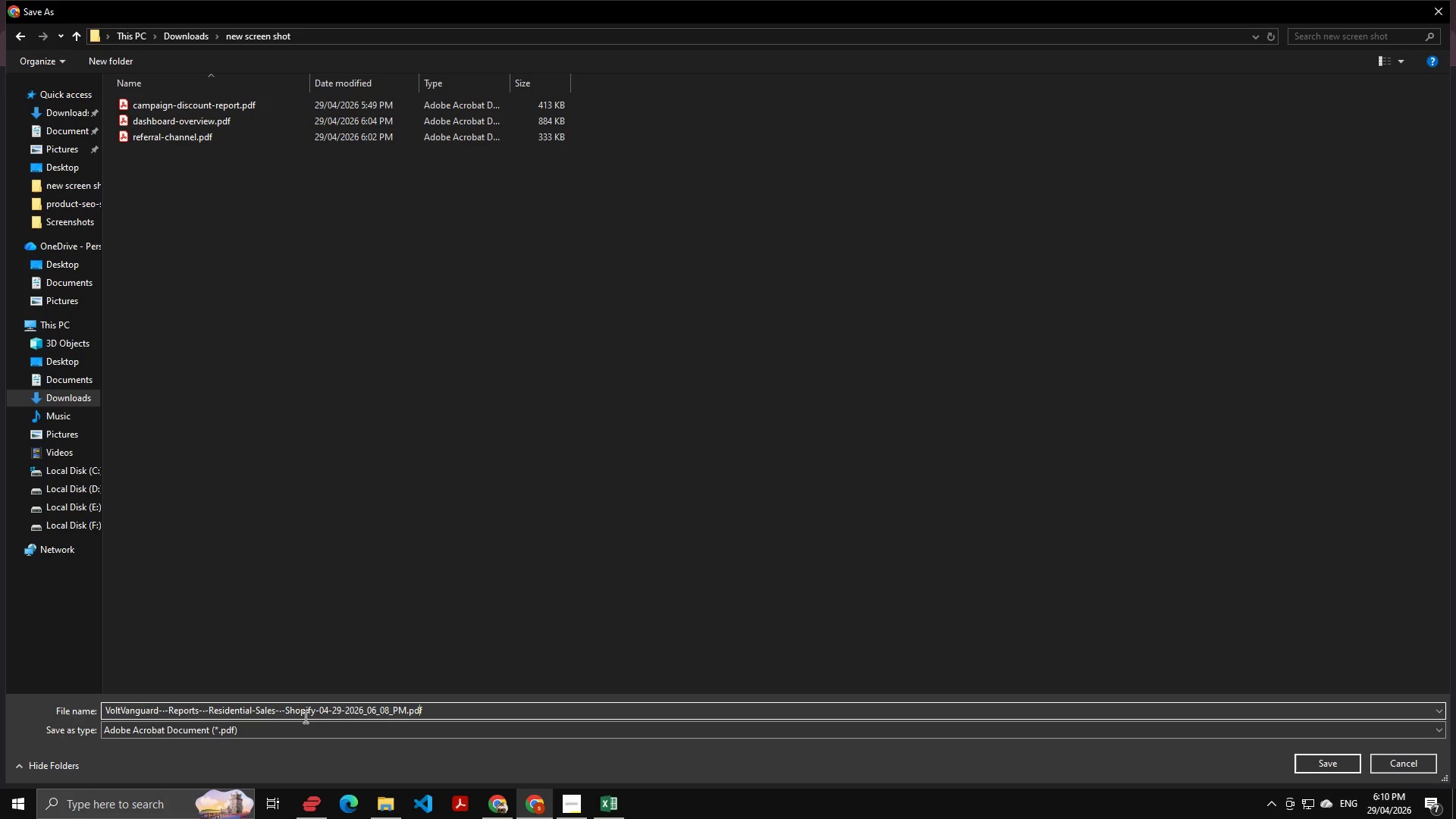 
hold_key(key=ArrowLeft, duration=0.72)
 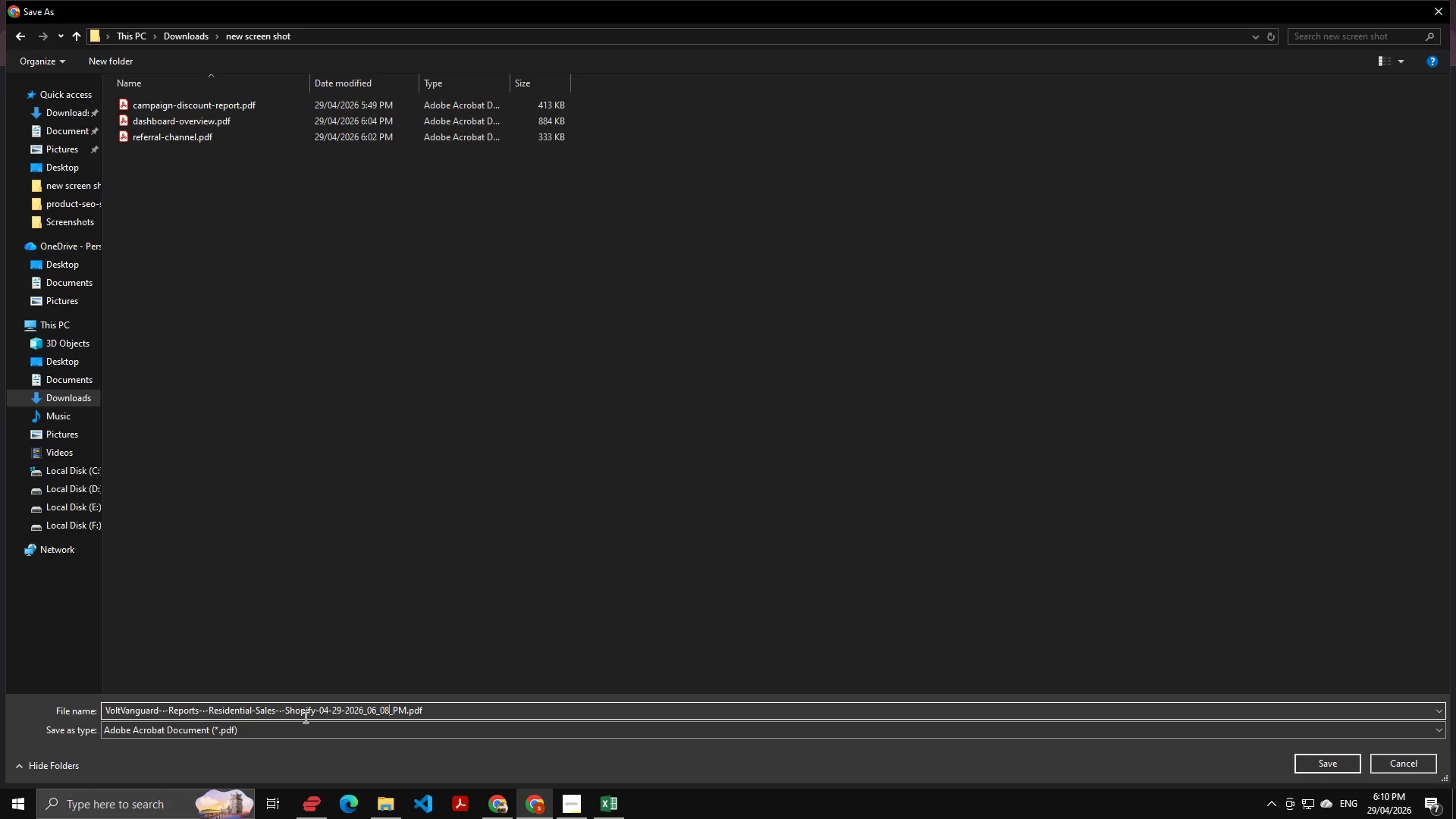 
key(ArrowRight)
 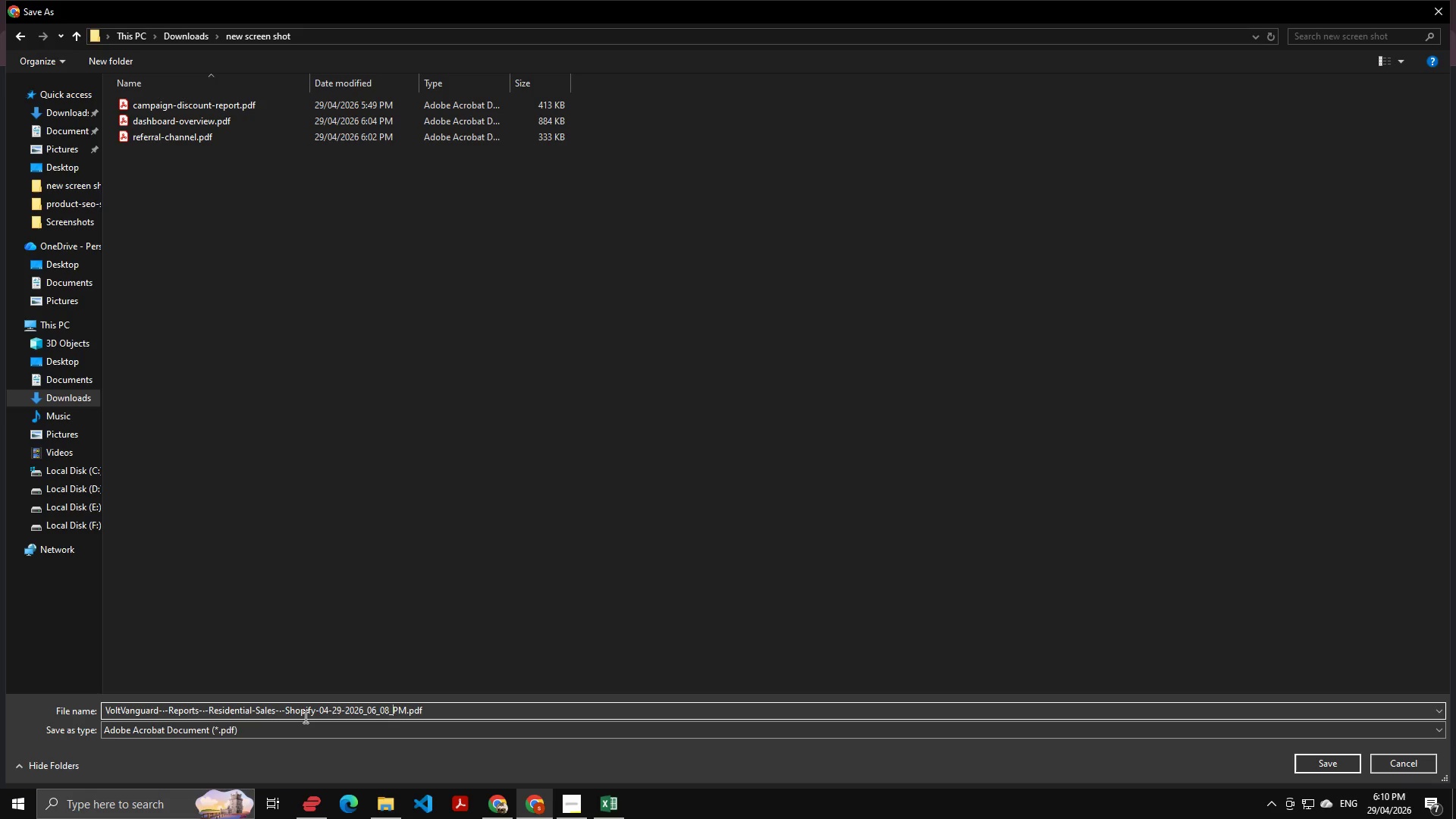 
key(ArrowRight)
 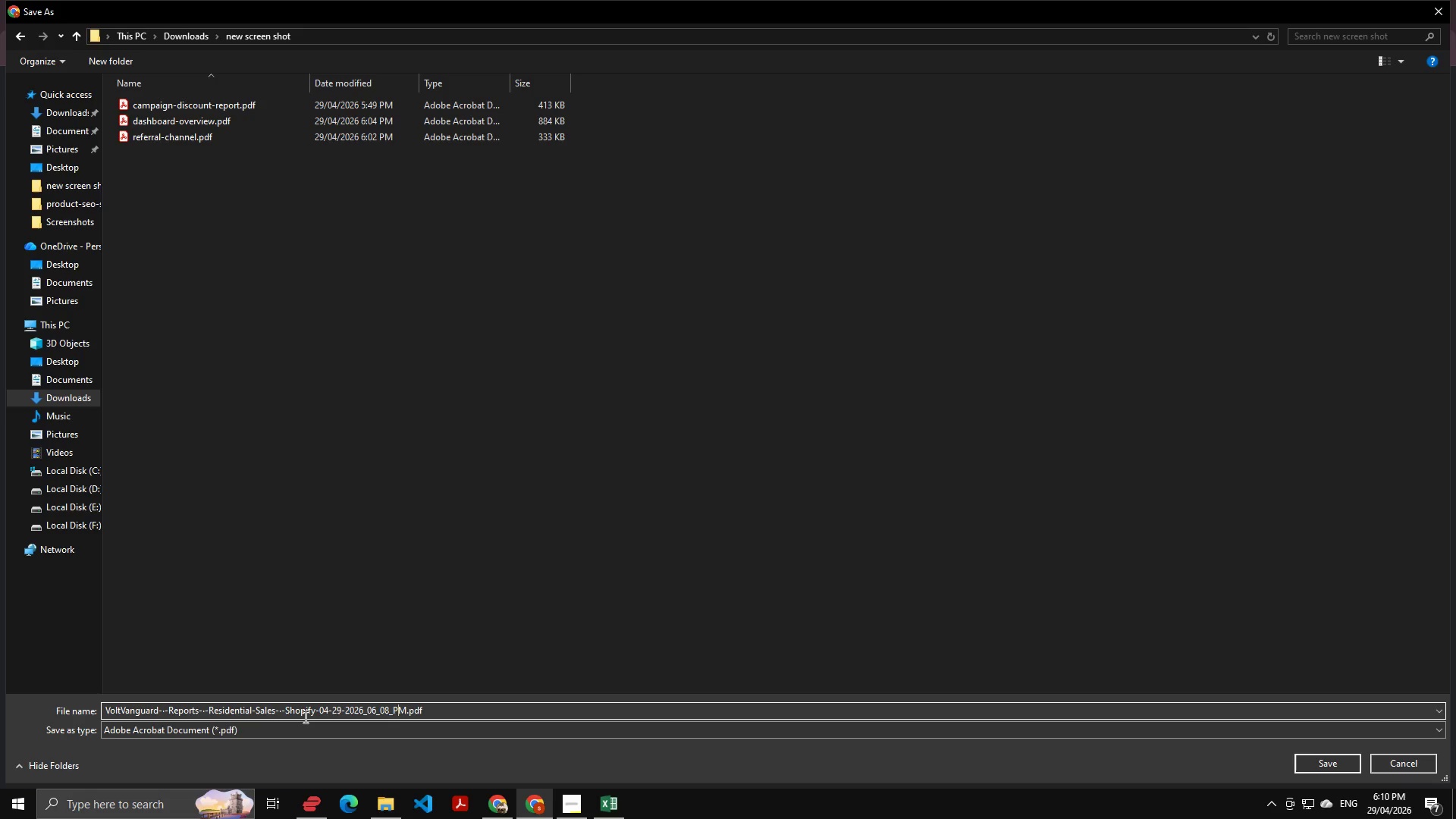 
key(ArrowRight)
 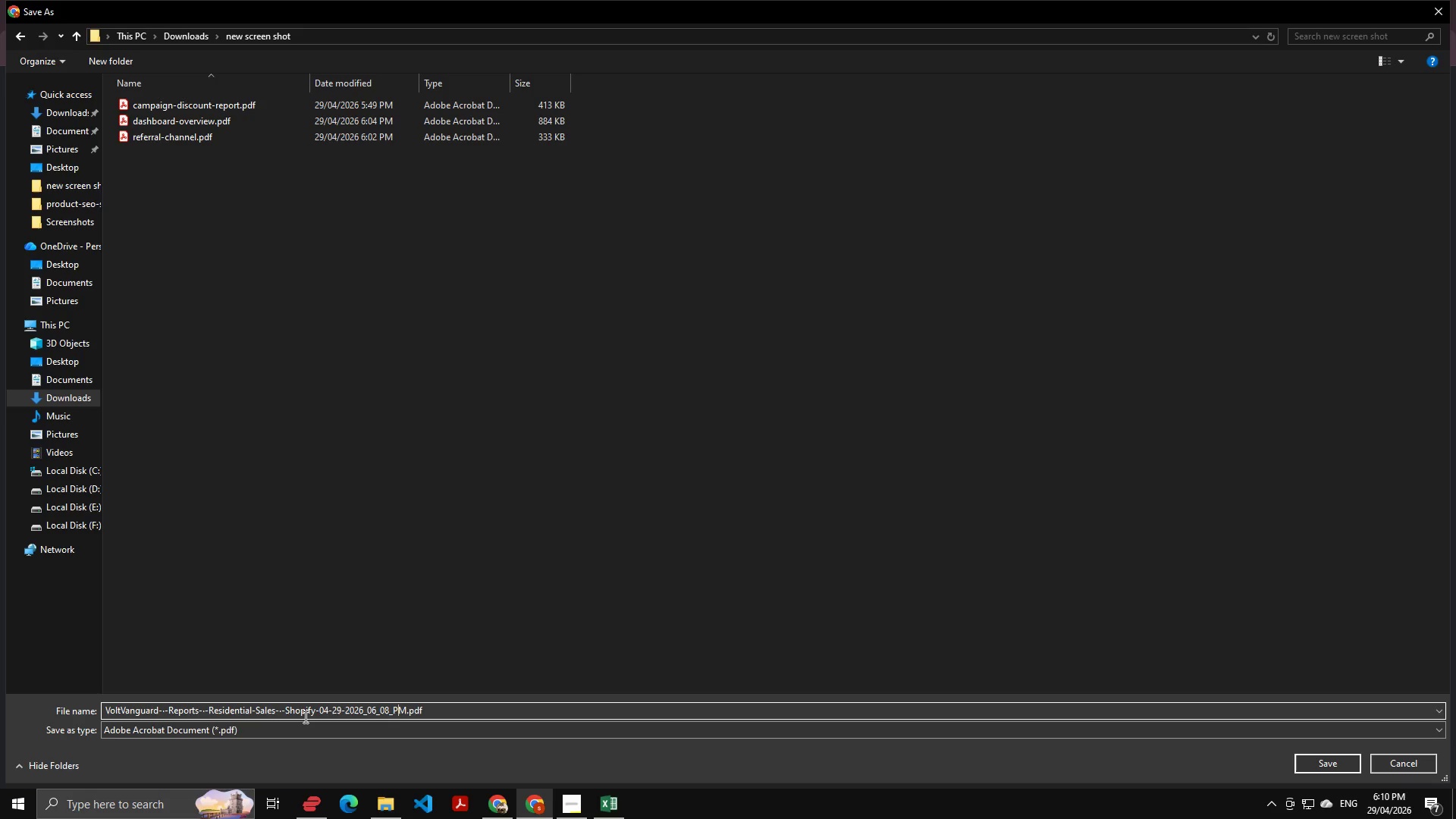 
key(ArrowRight)
 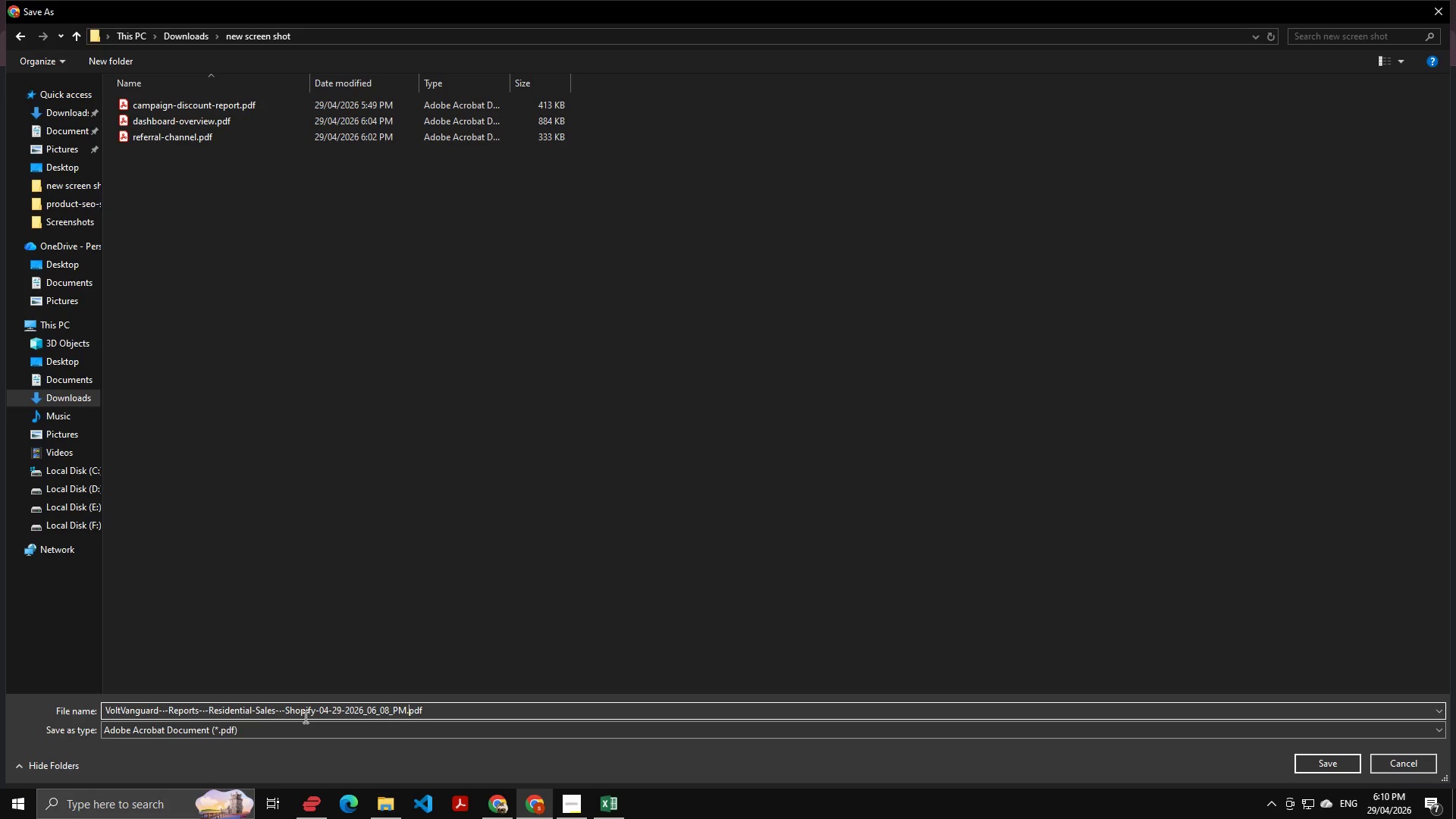 
hold_key(key=ArrowRight, duration=0.48)
 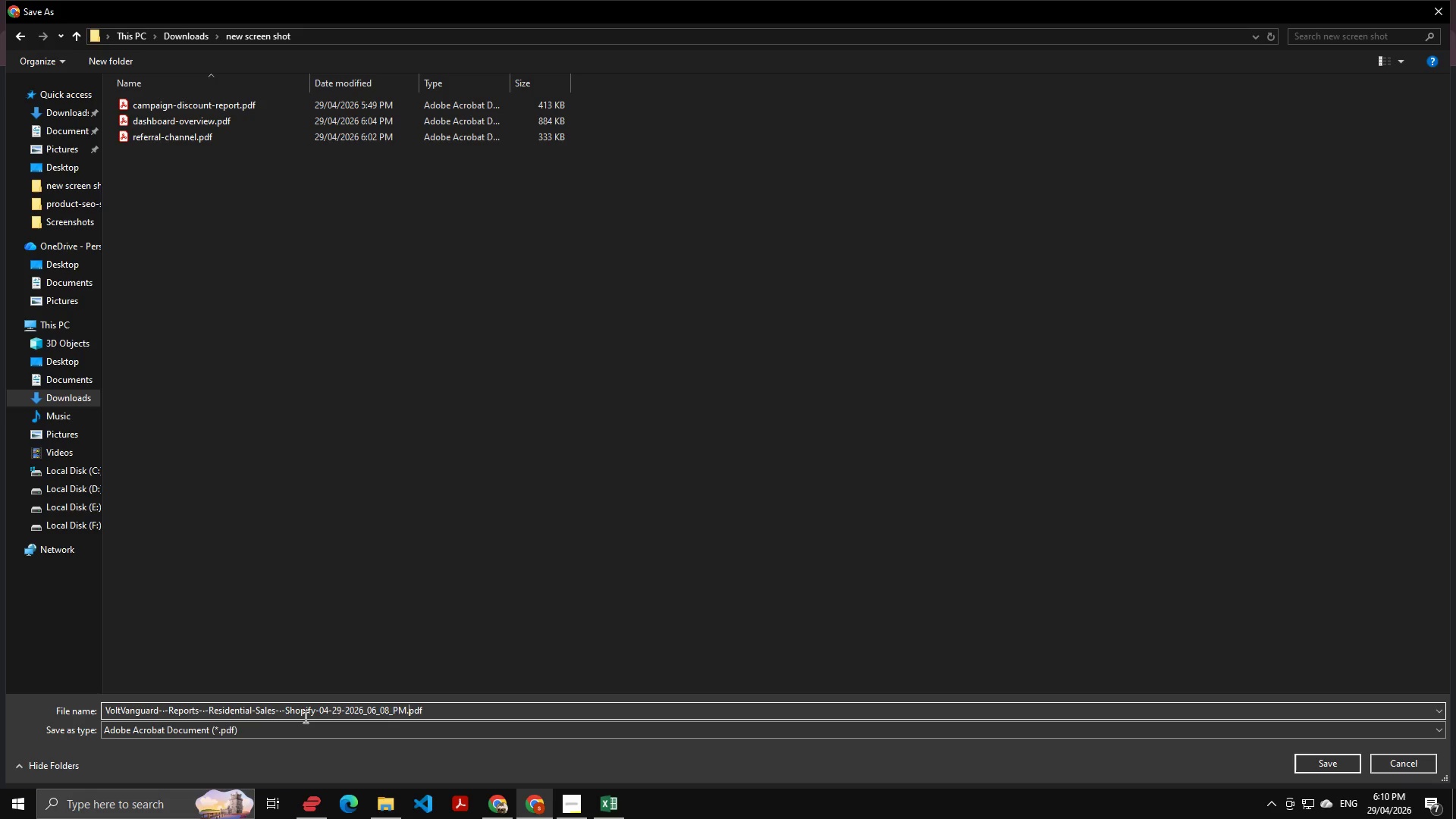 
hold_key(key=ArrowRight, duration=0.42)
 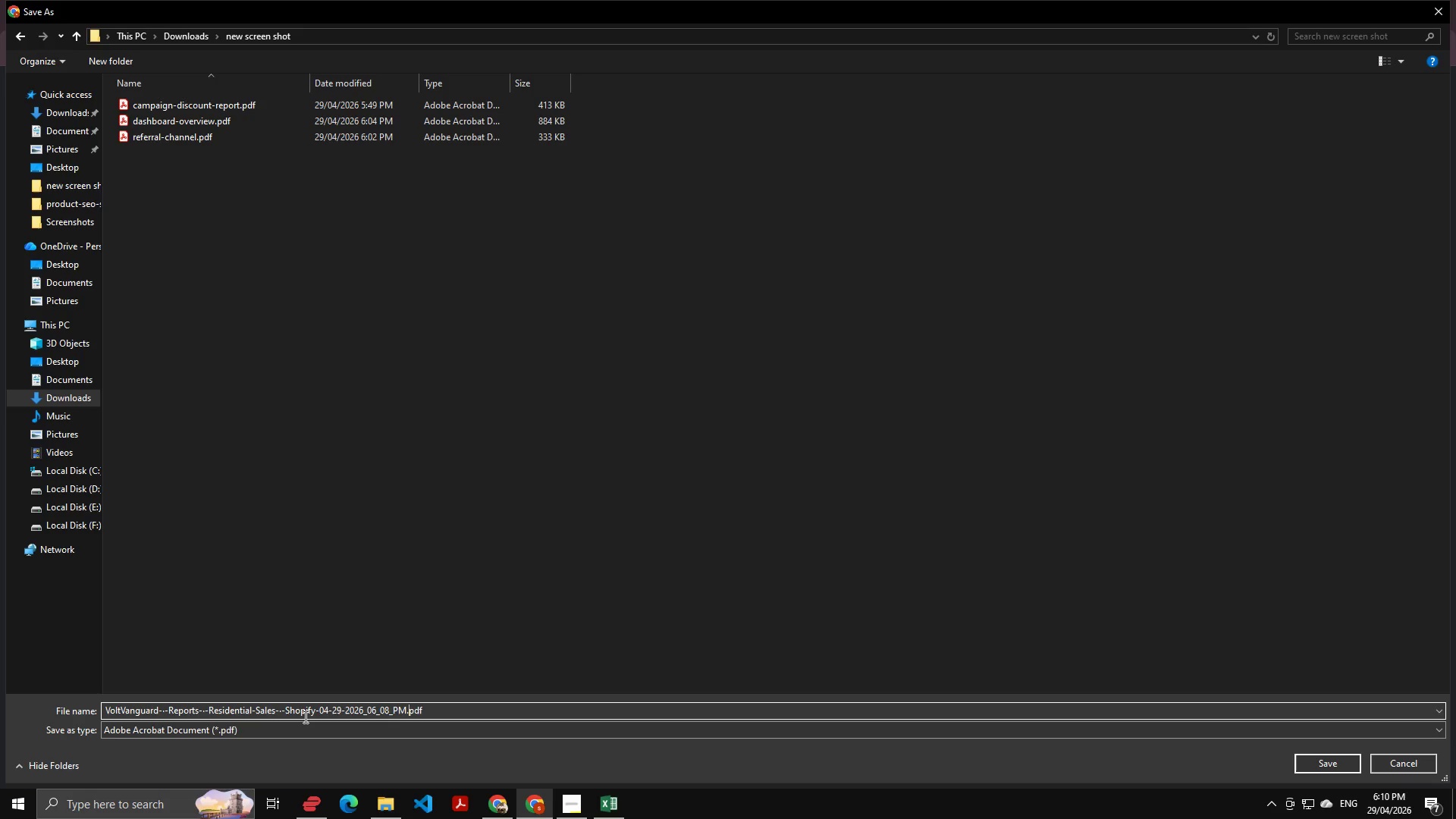 
key(ArrowLeft)
 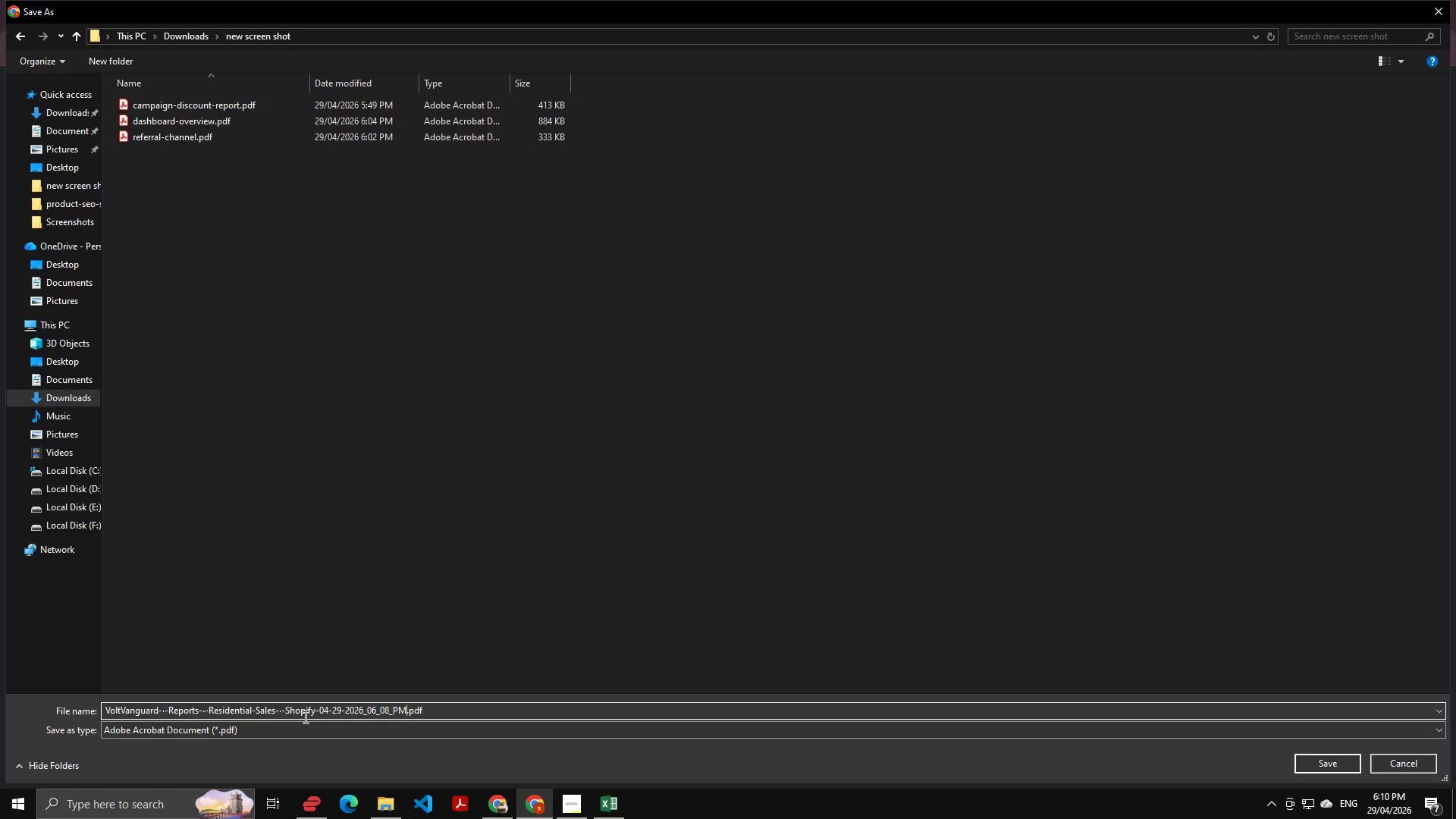 
key(ArrowLeft)
 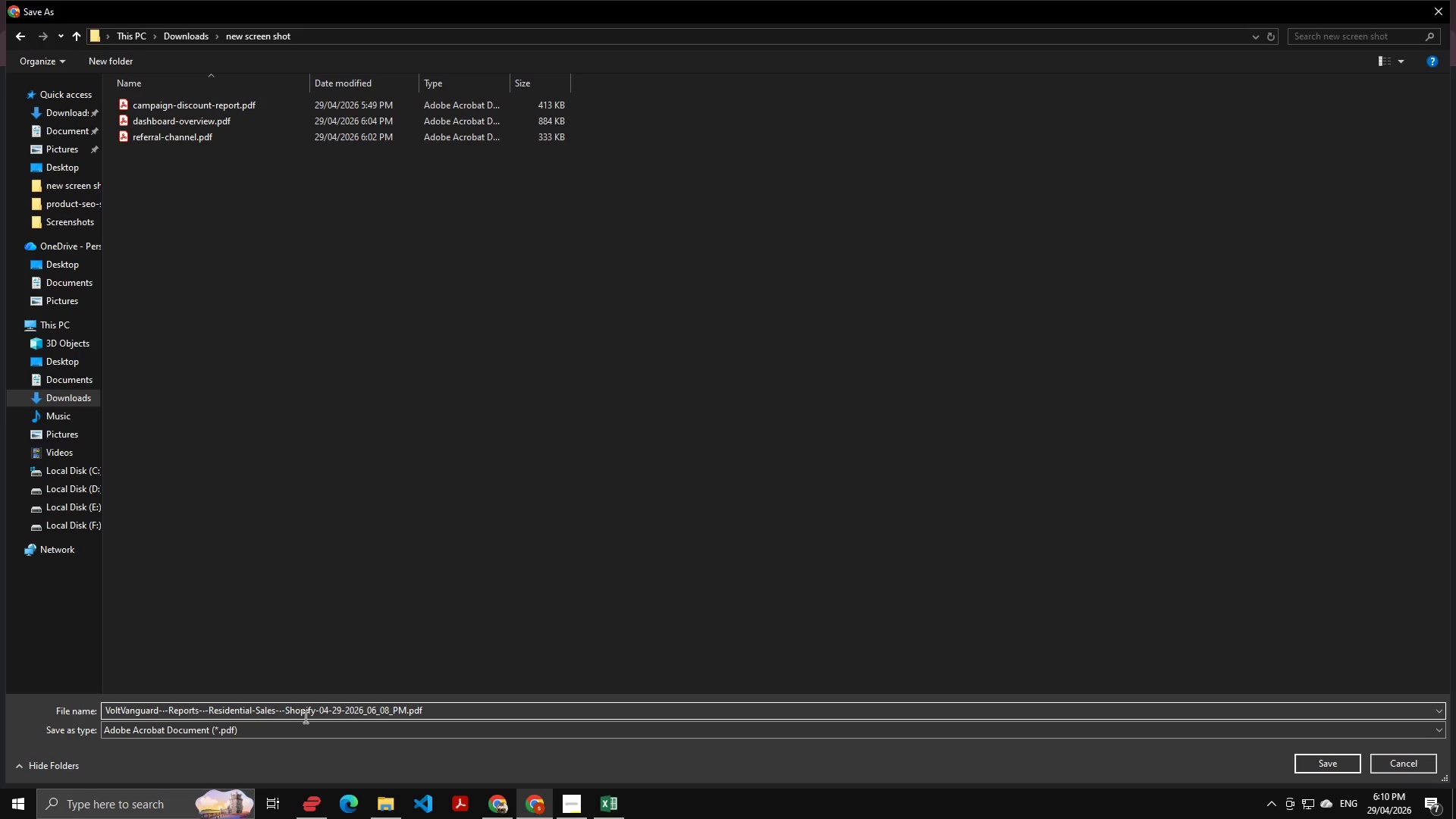 
hold_key(key=Backspace, duration=1.5)
 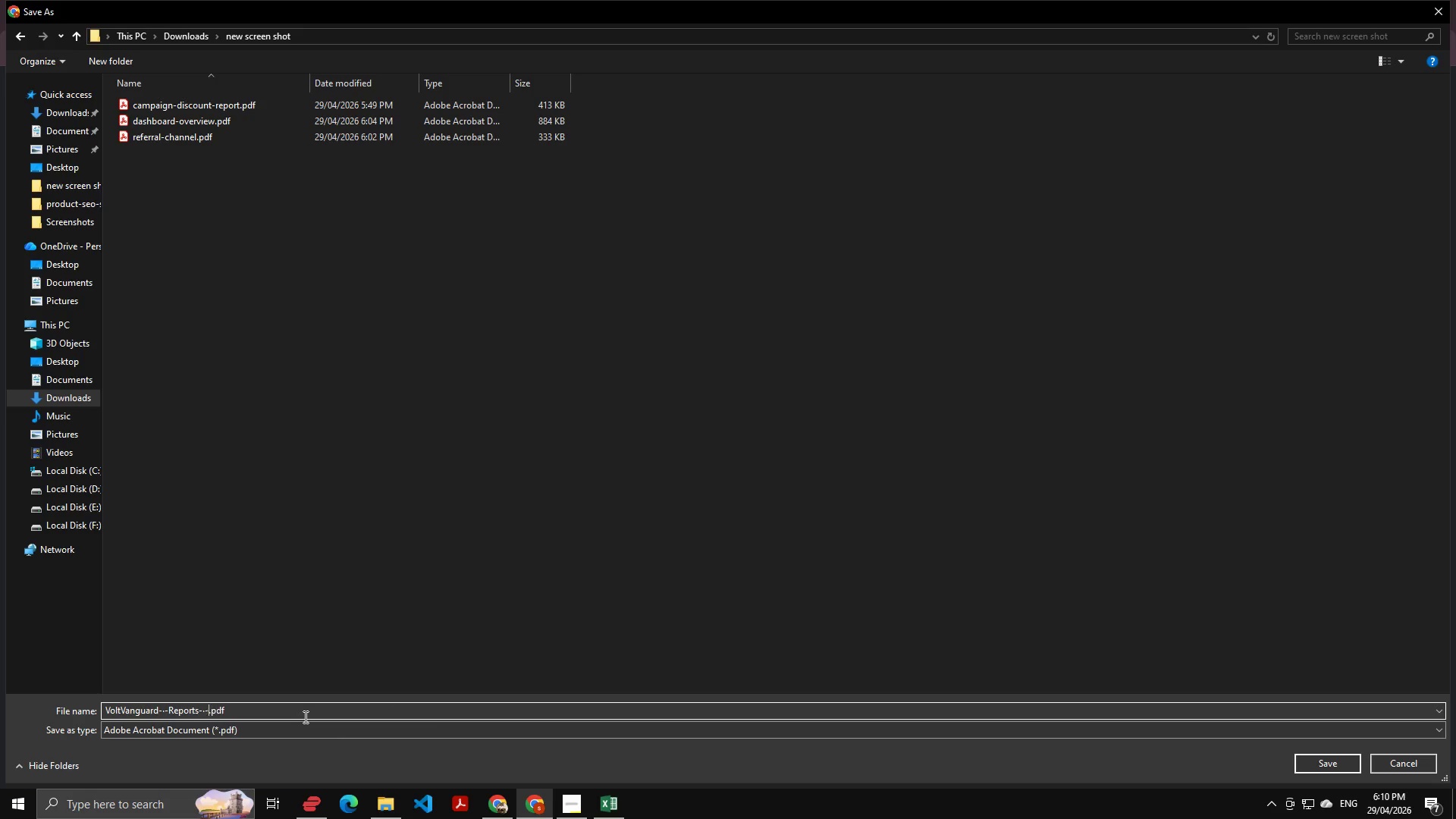 
hold_key(key=Backspace, duration=0.78)
 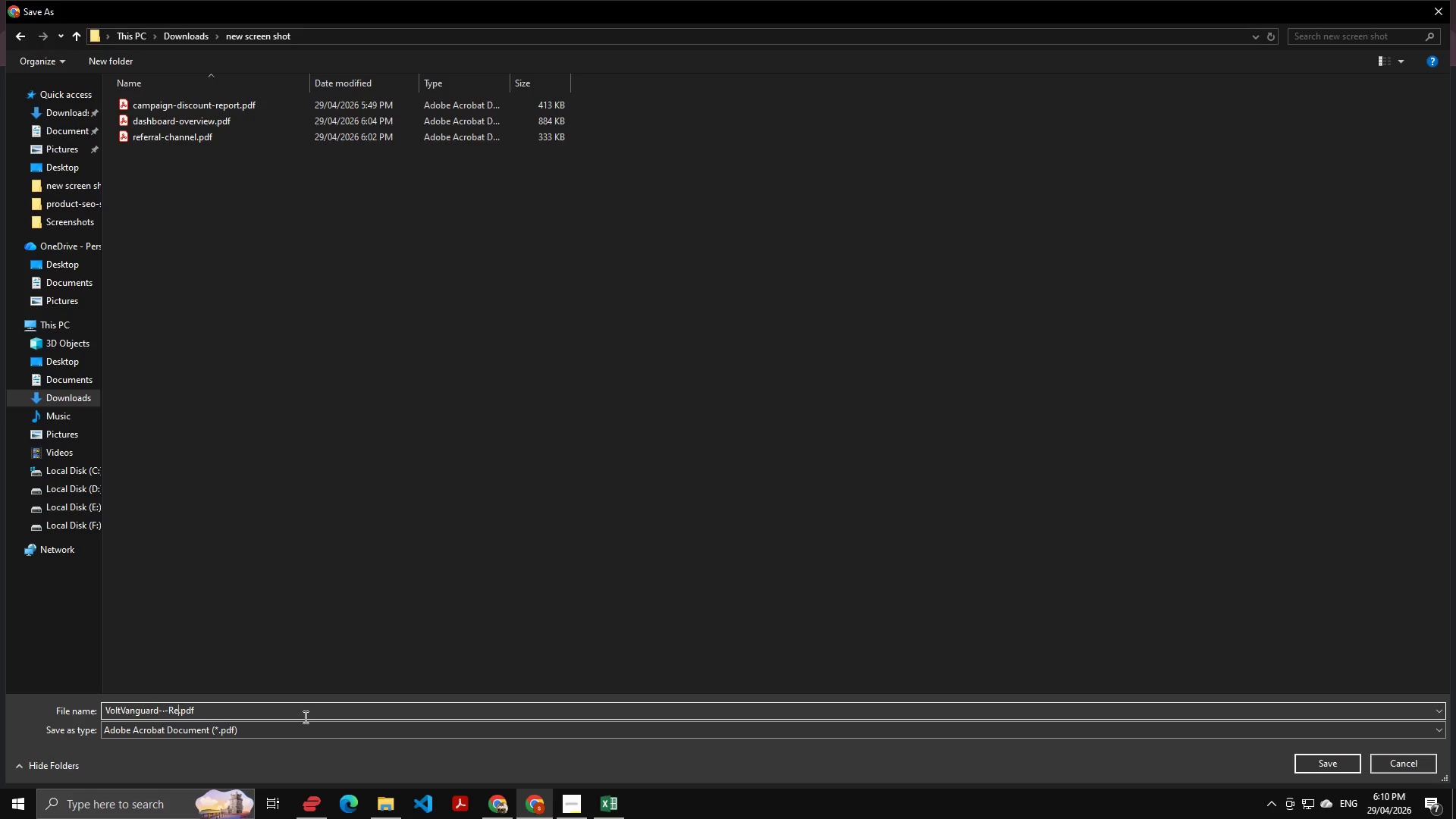 
key(Backspace)
 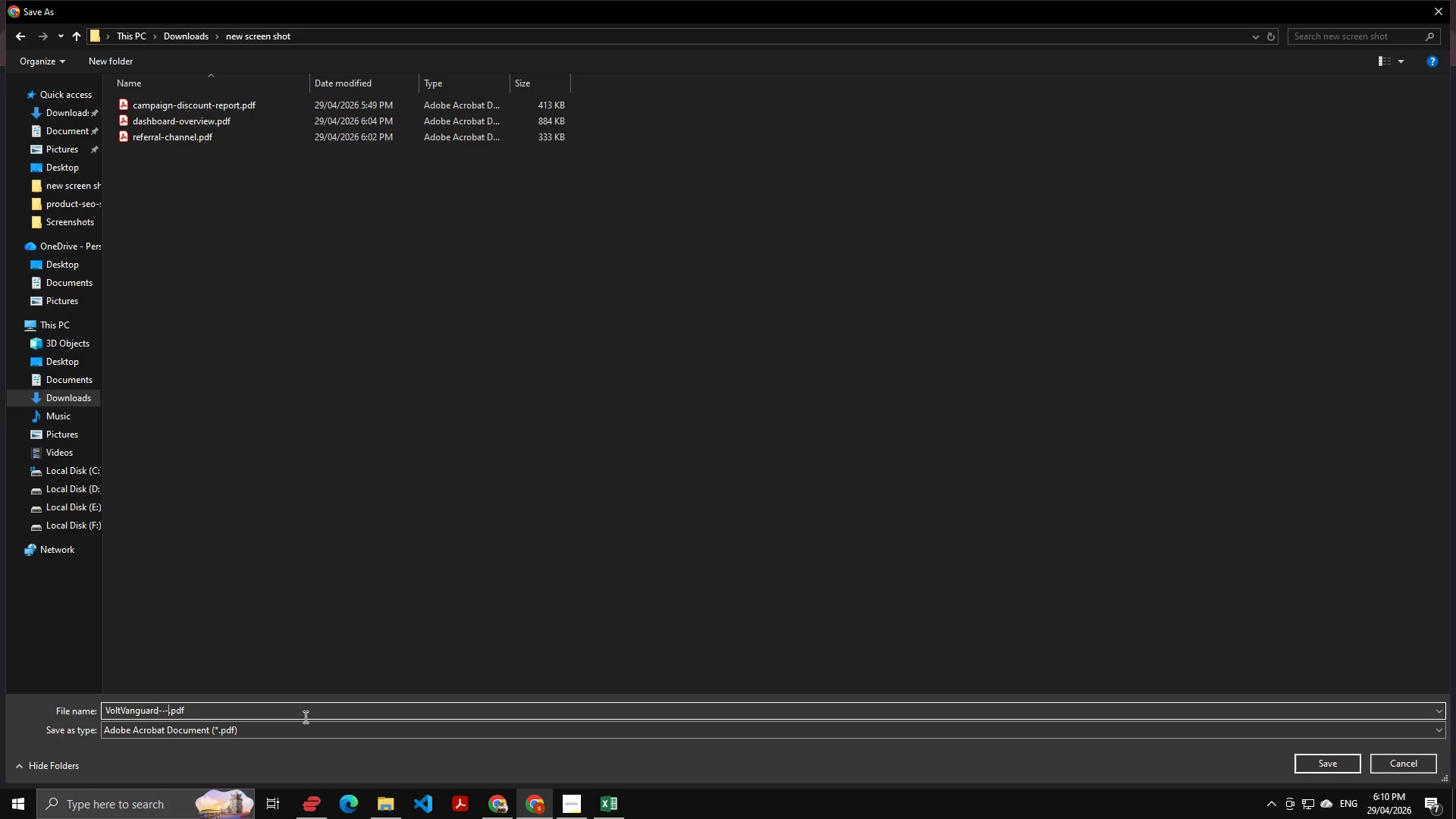 
key(Backspace)
 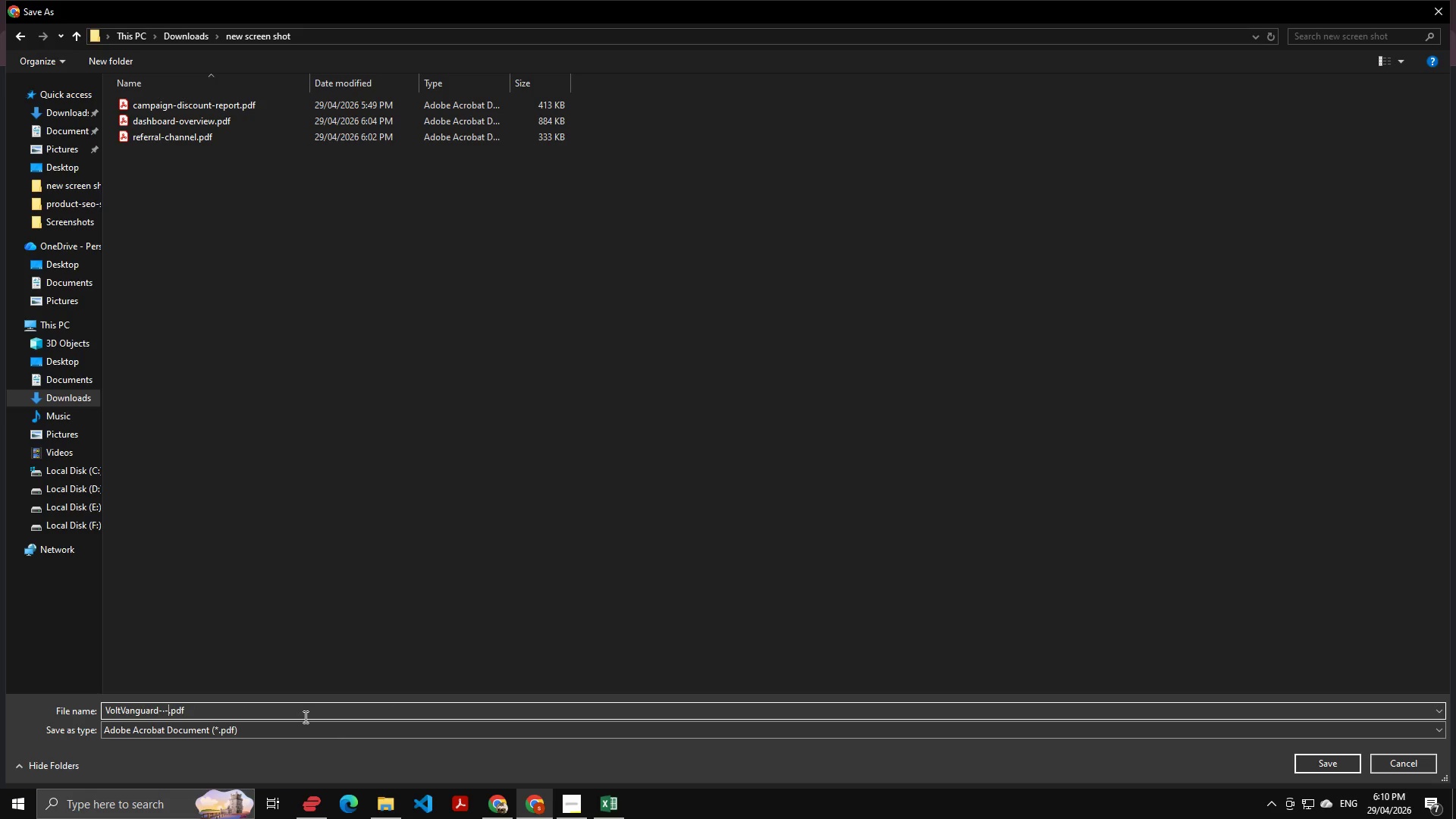 
key(Control+Z)
 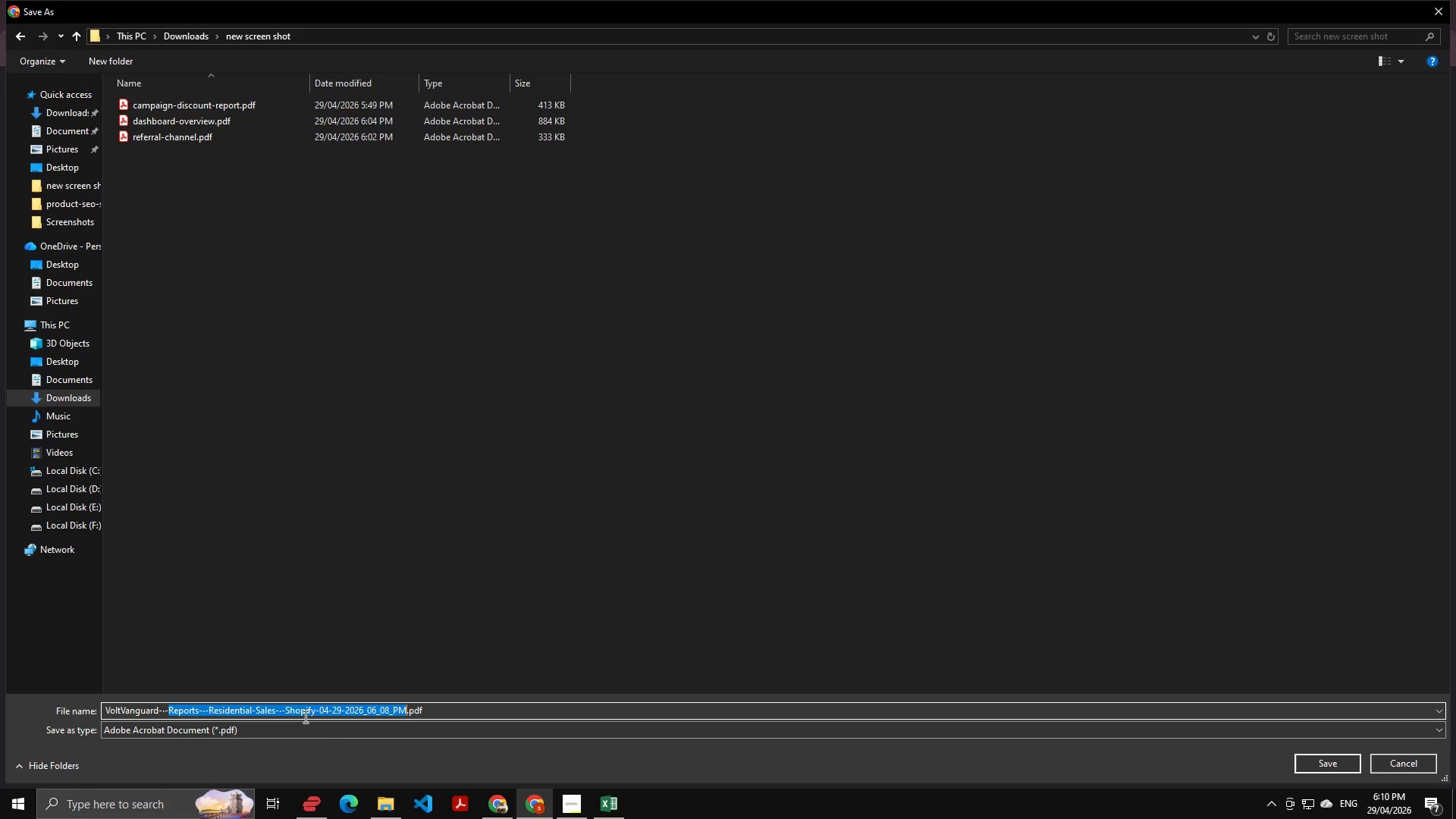 
key(ArrowRight)
 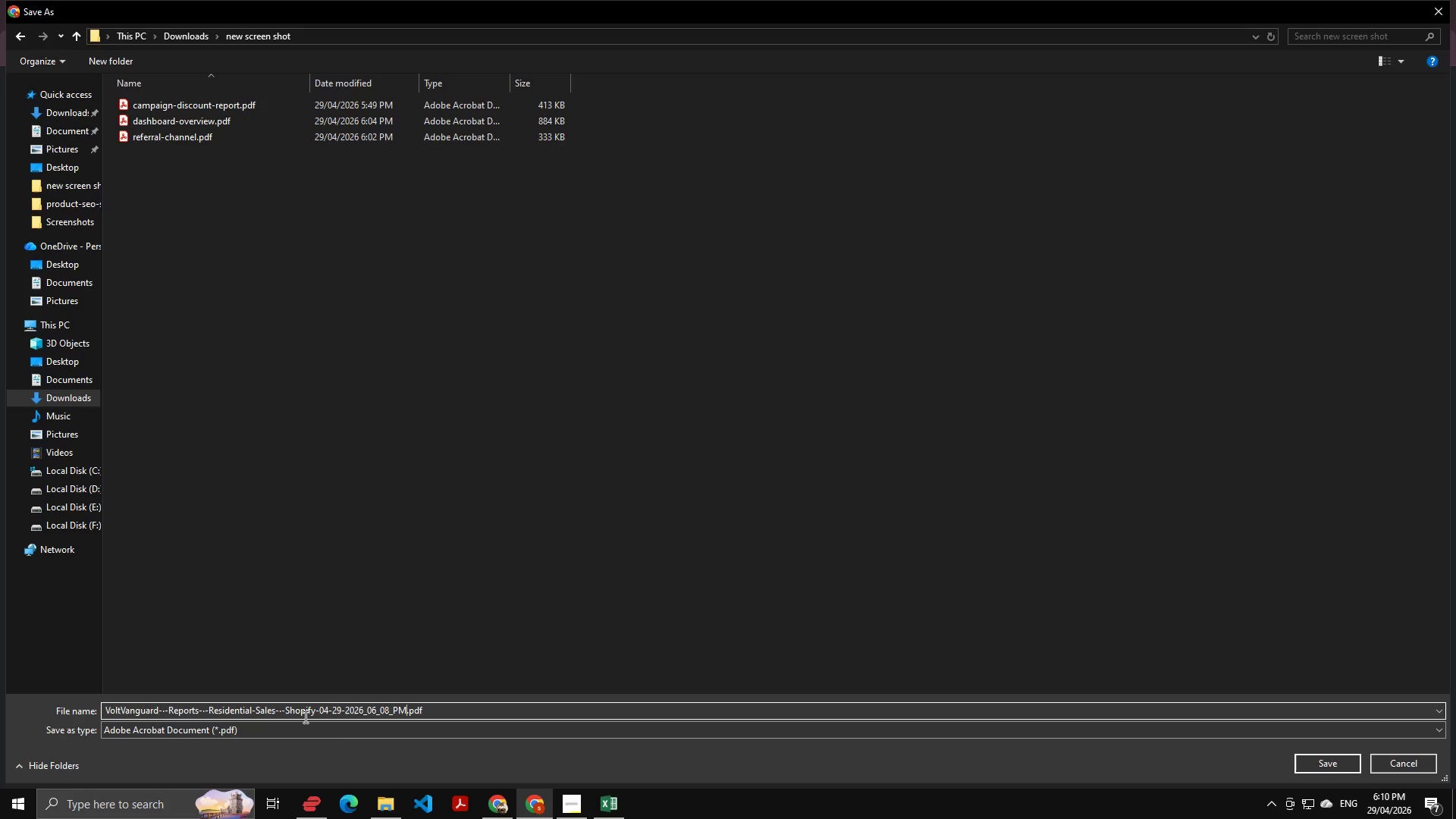 
key(ArrowLeft)
 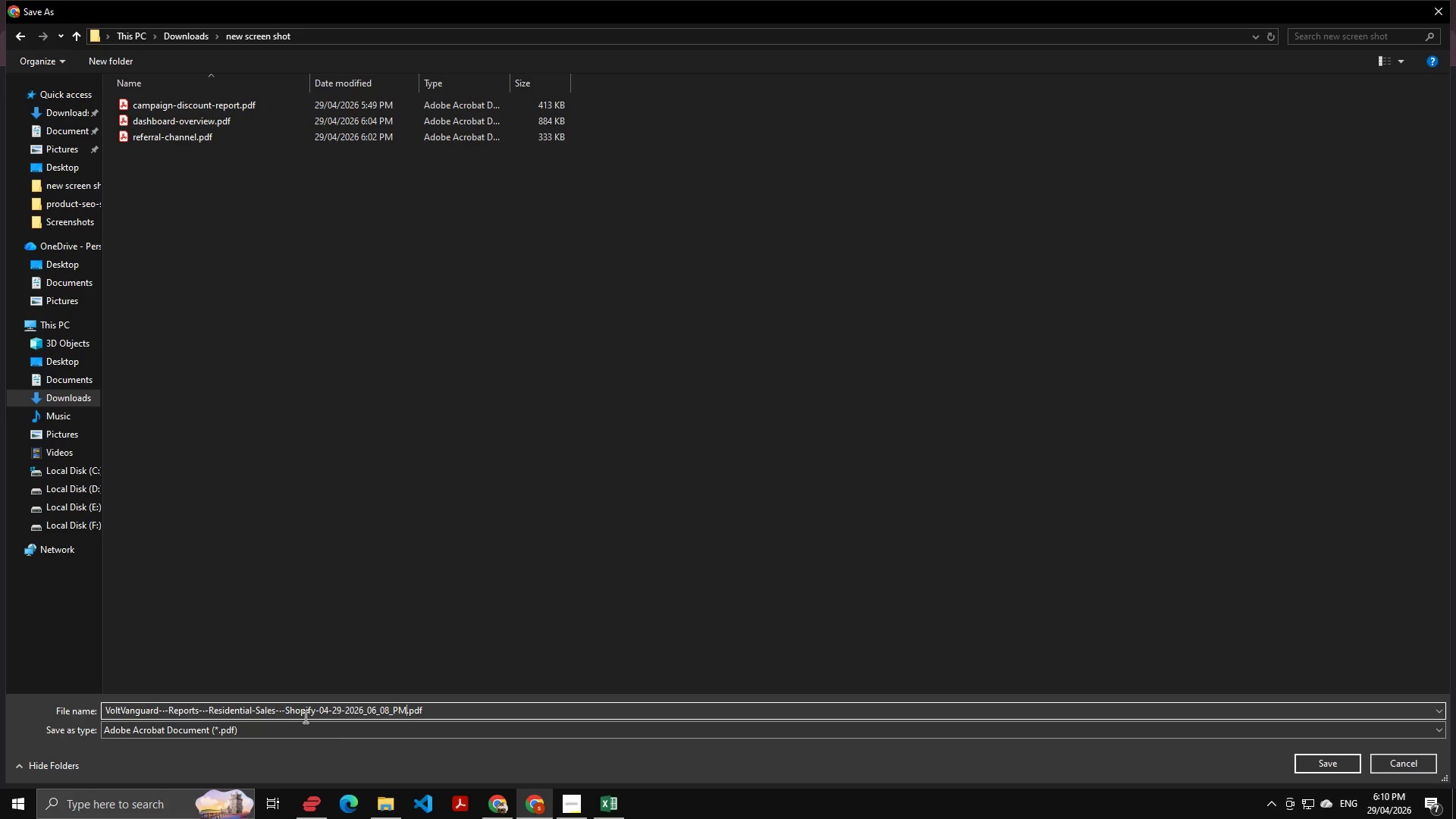 
key(ArrowRight)
 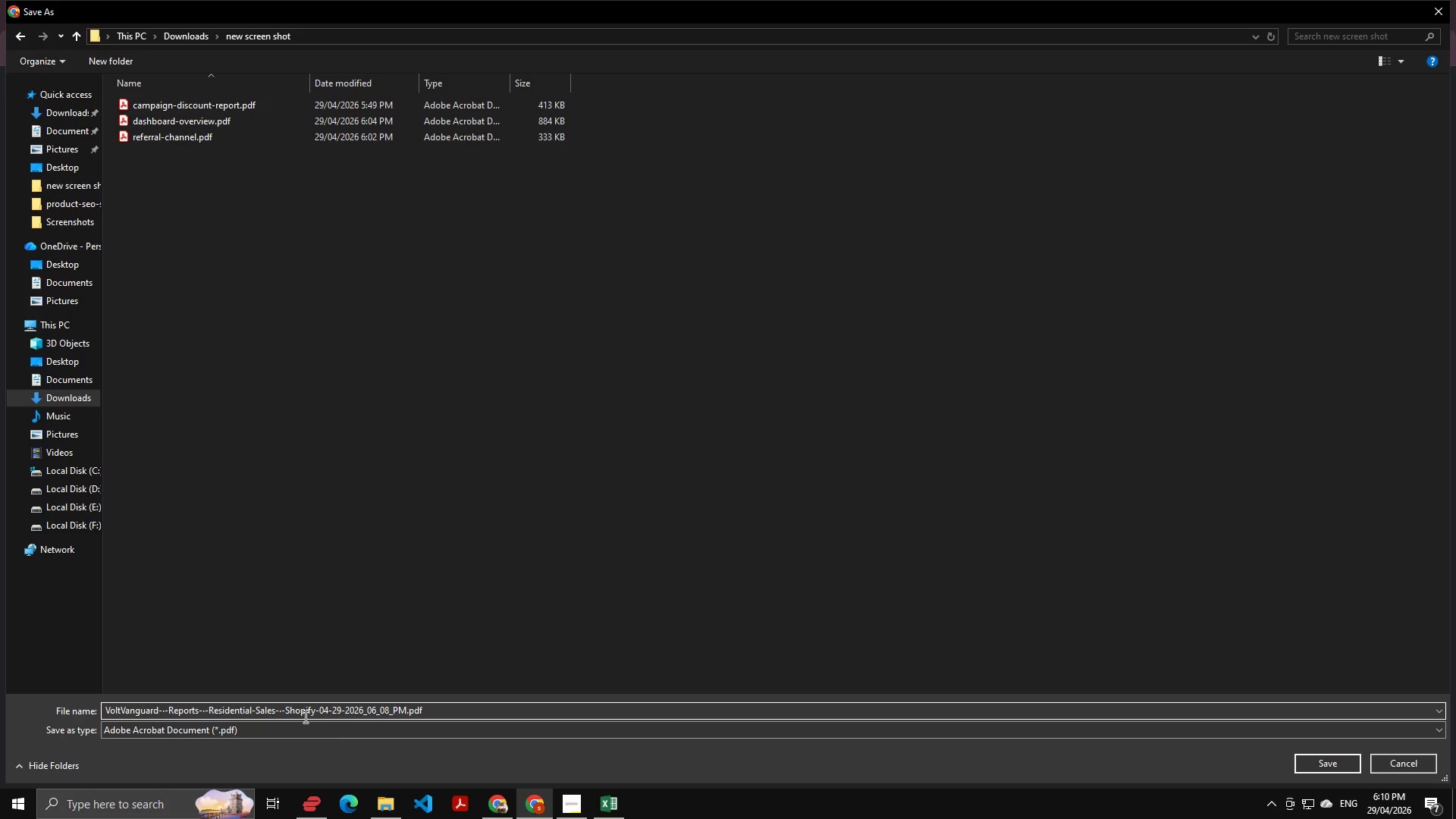 
key(Backspace)
 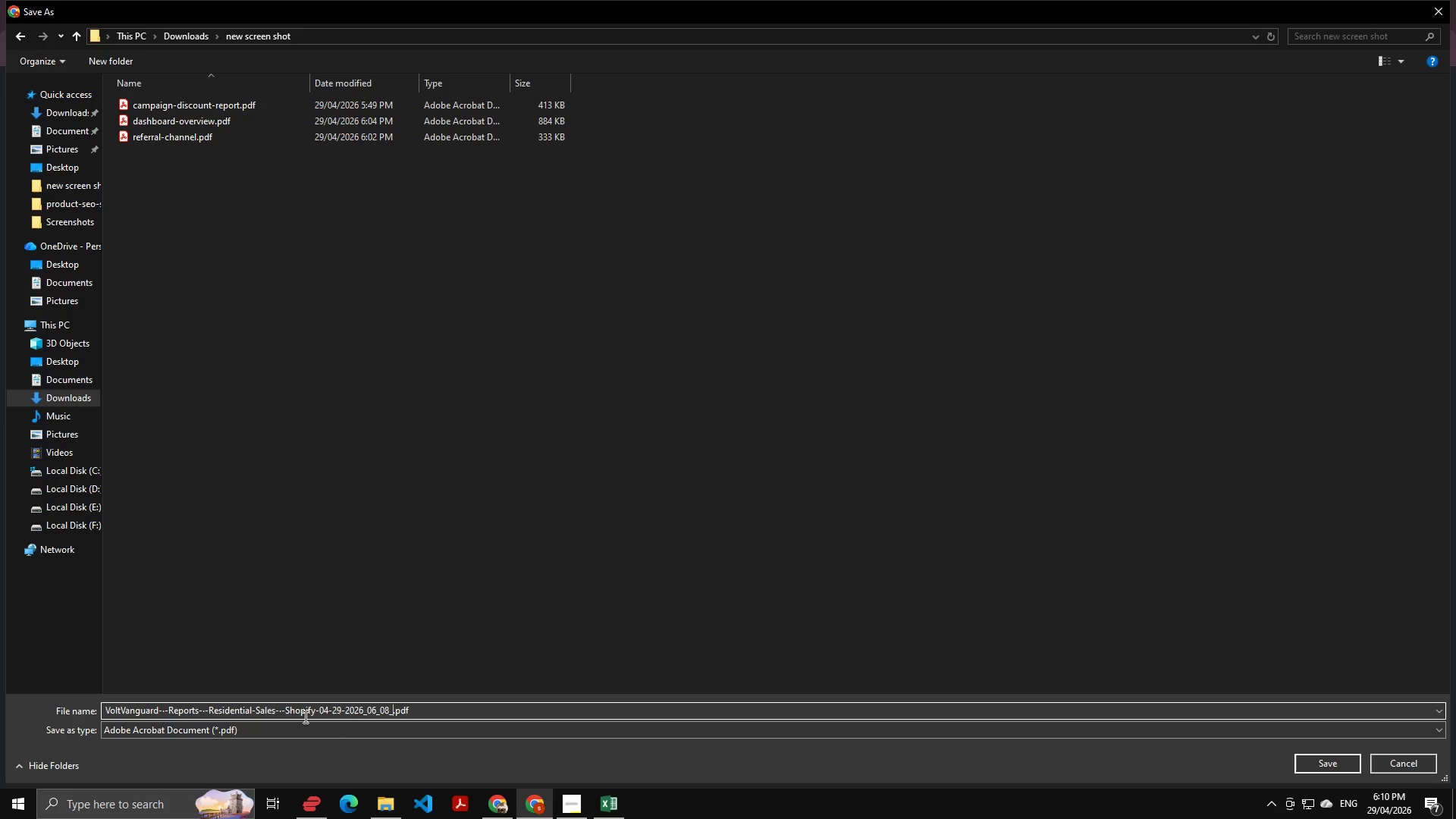 
key(Backspace)
 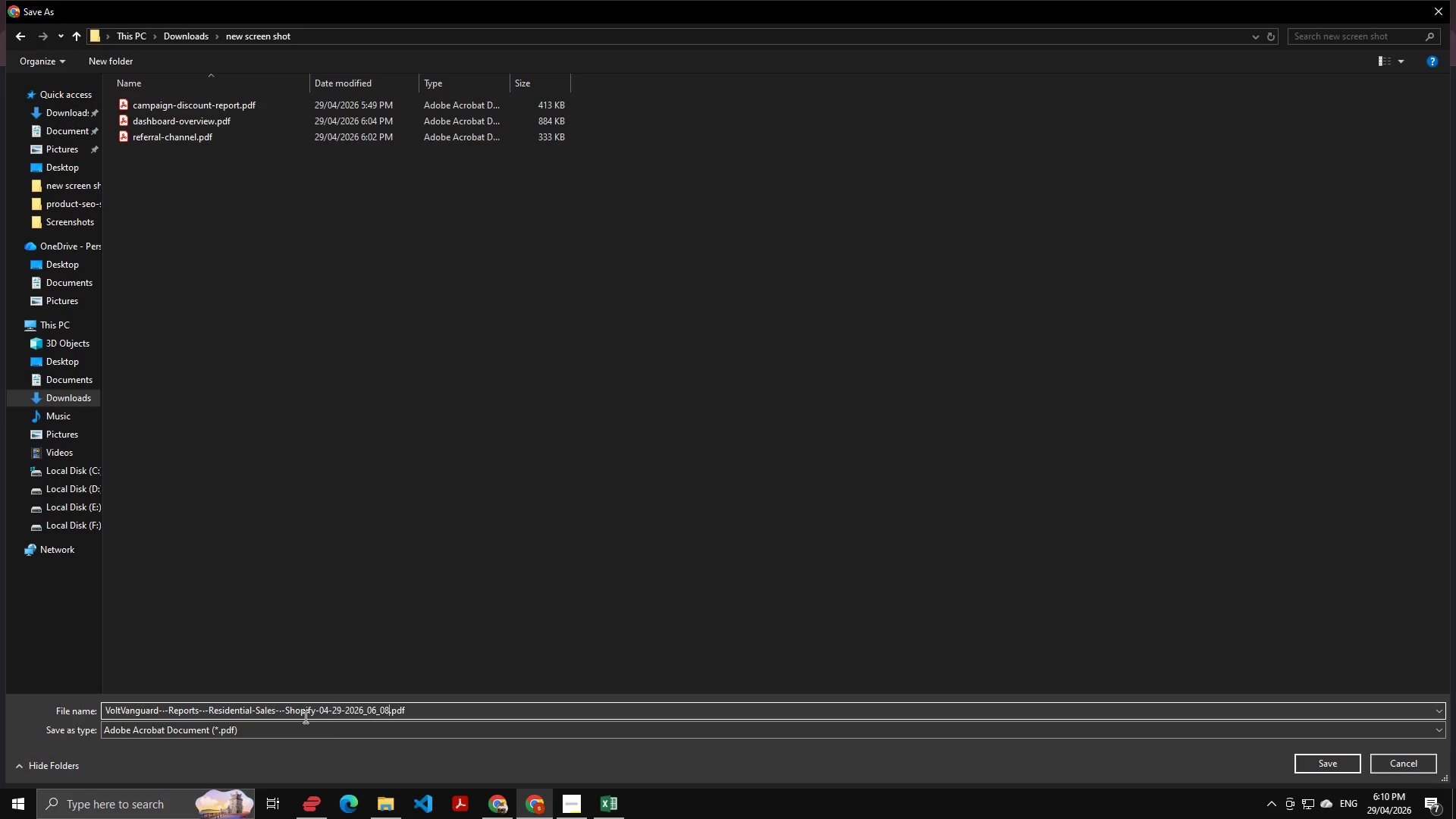 
hold_key(key=Backspace, duration=1.11)
 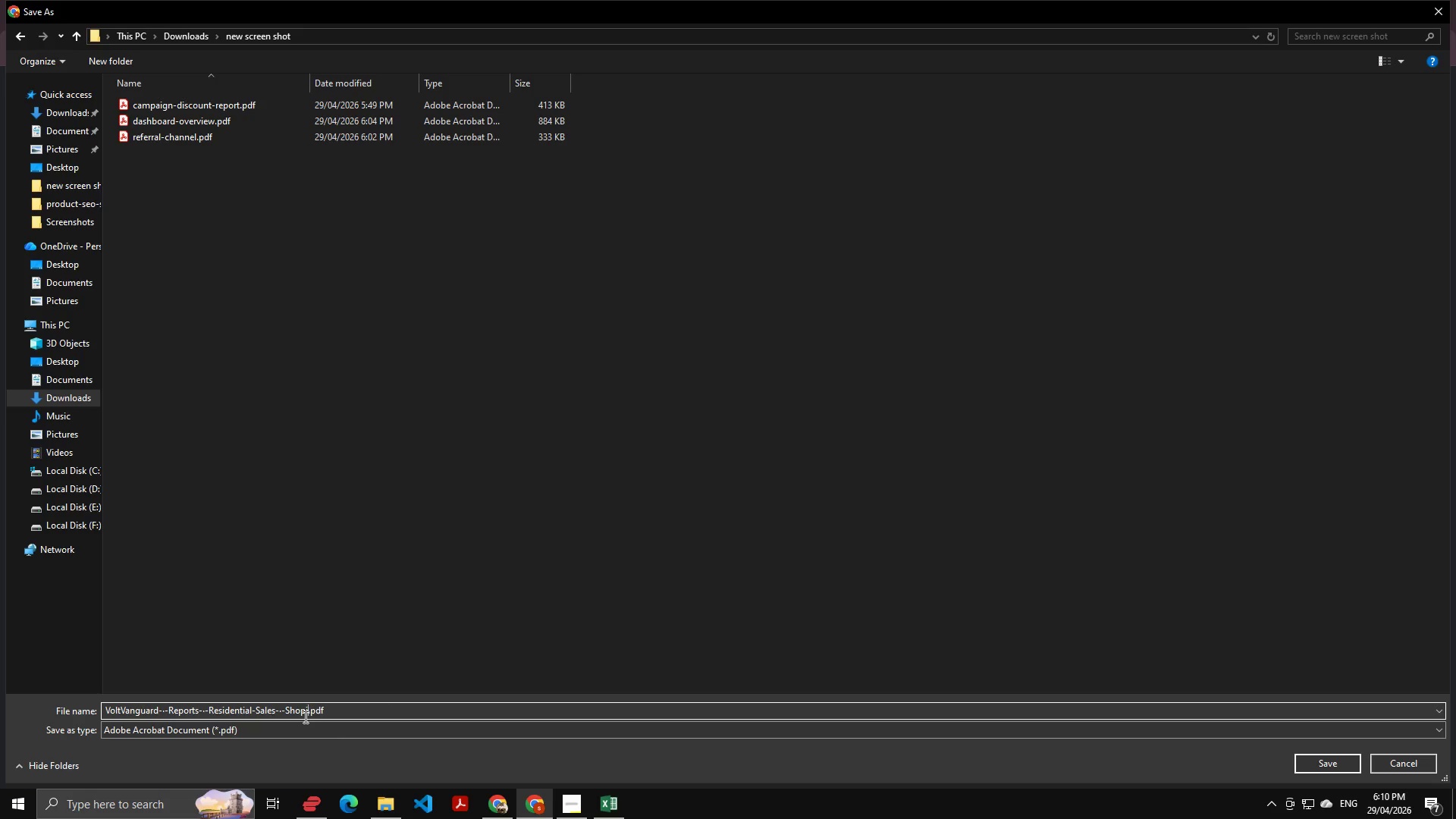 
key(Backspace)
 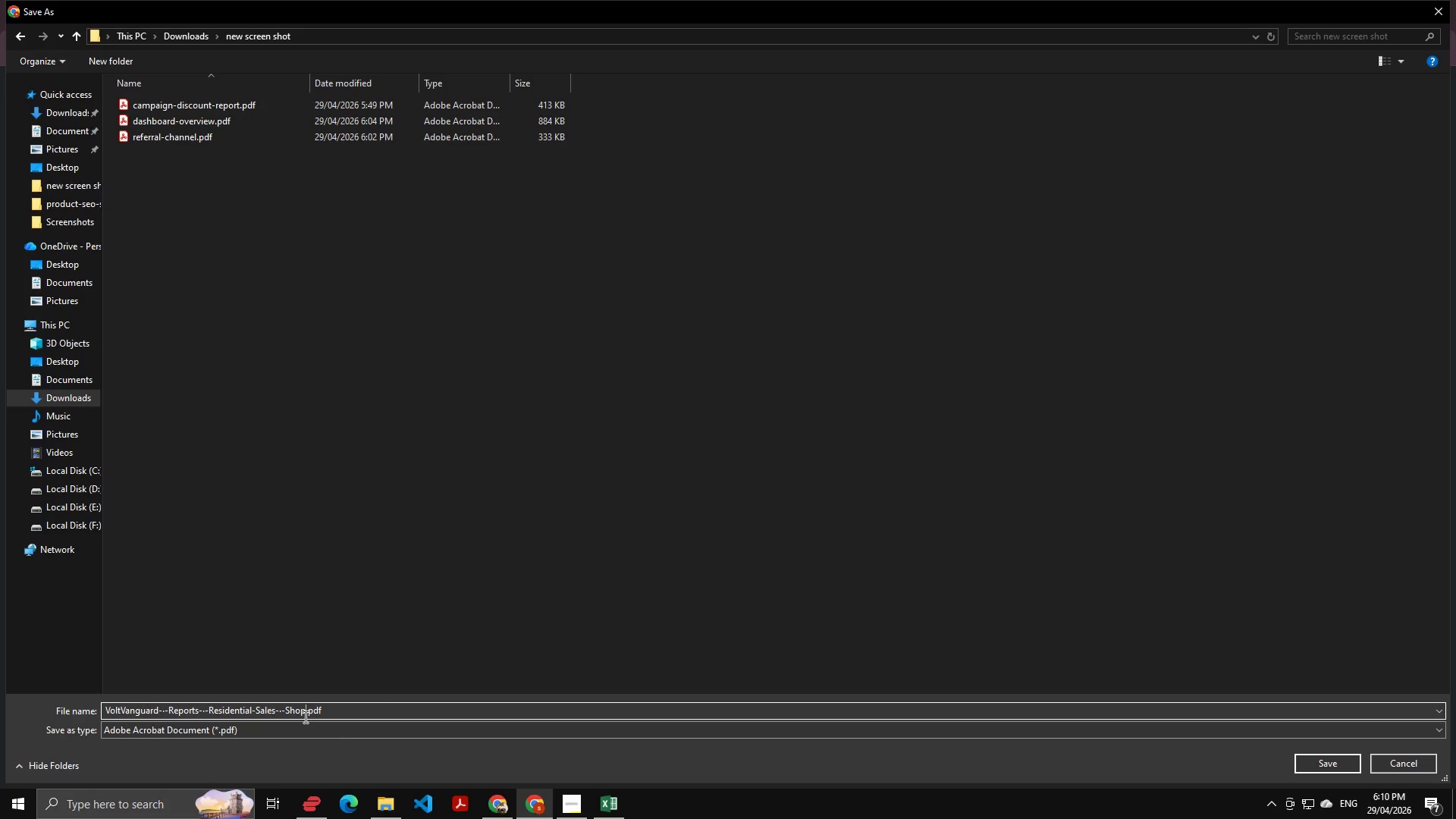 
key(Backspace)
 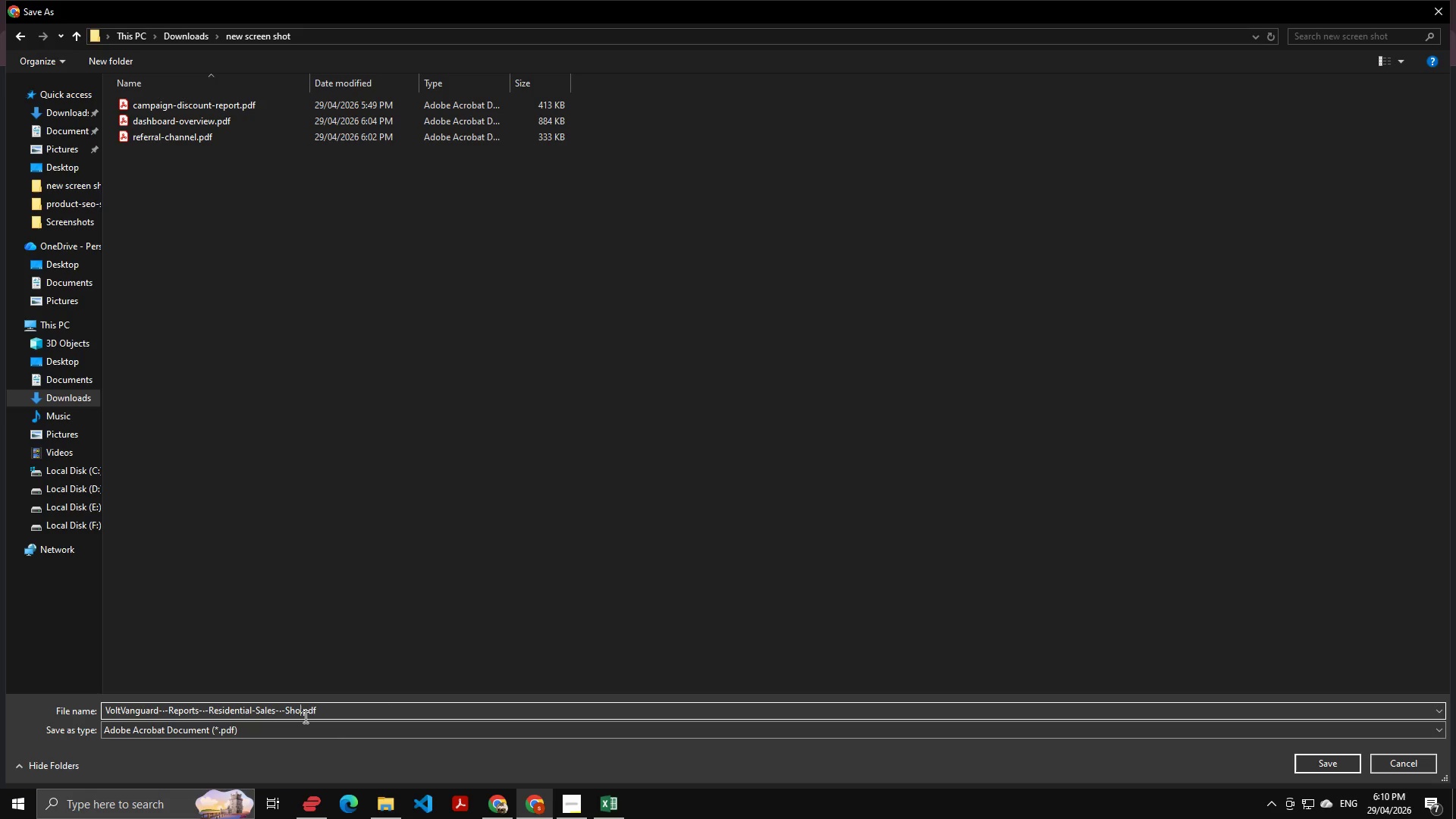 
key(Backspace)
 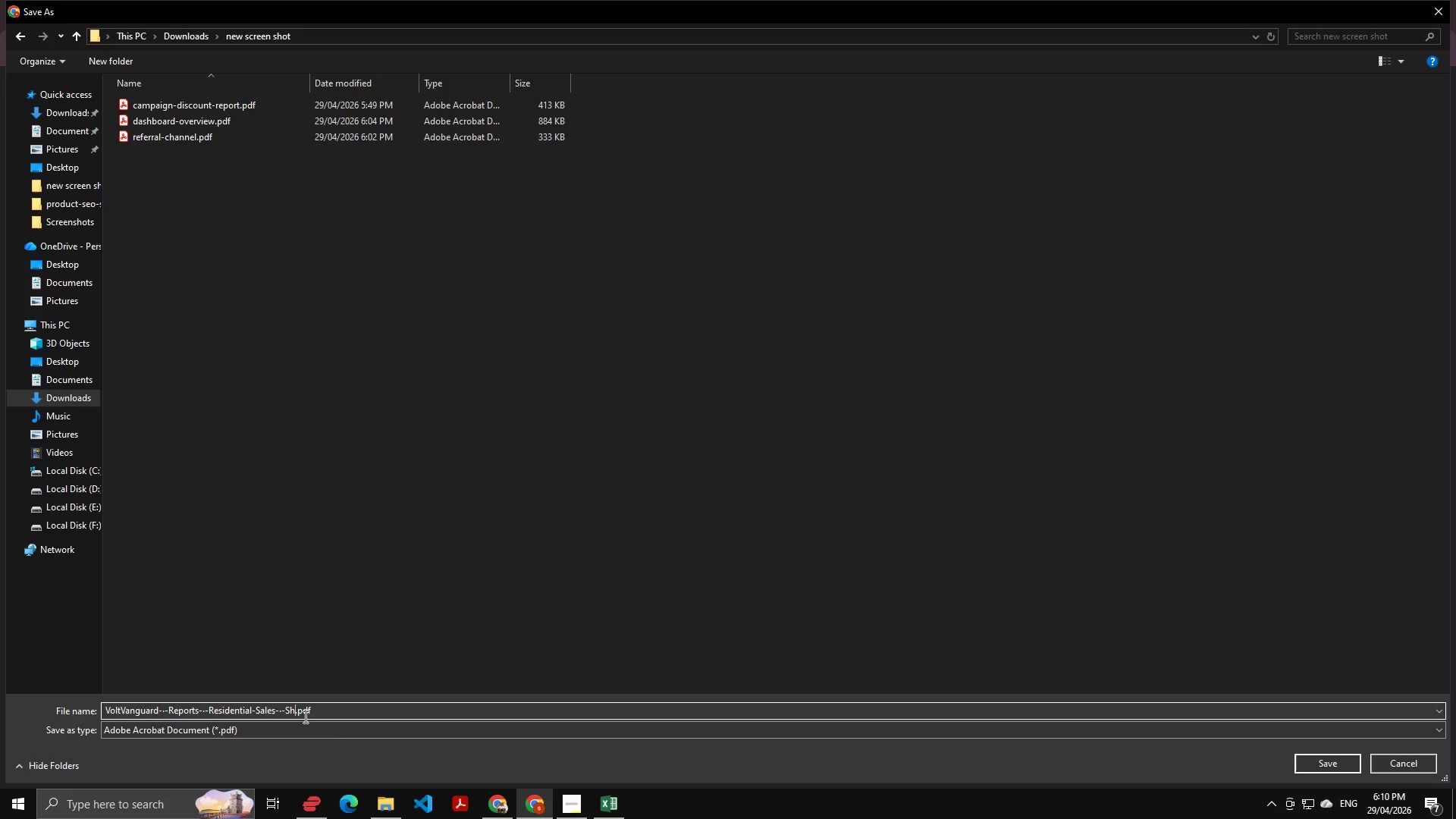 
key(Backspace)
 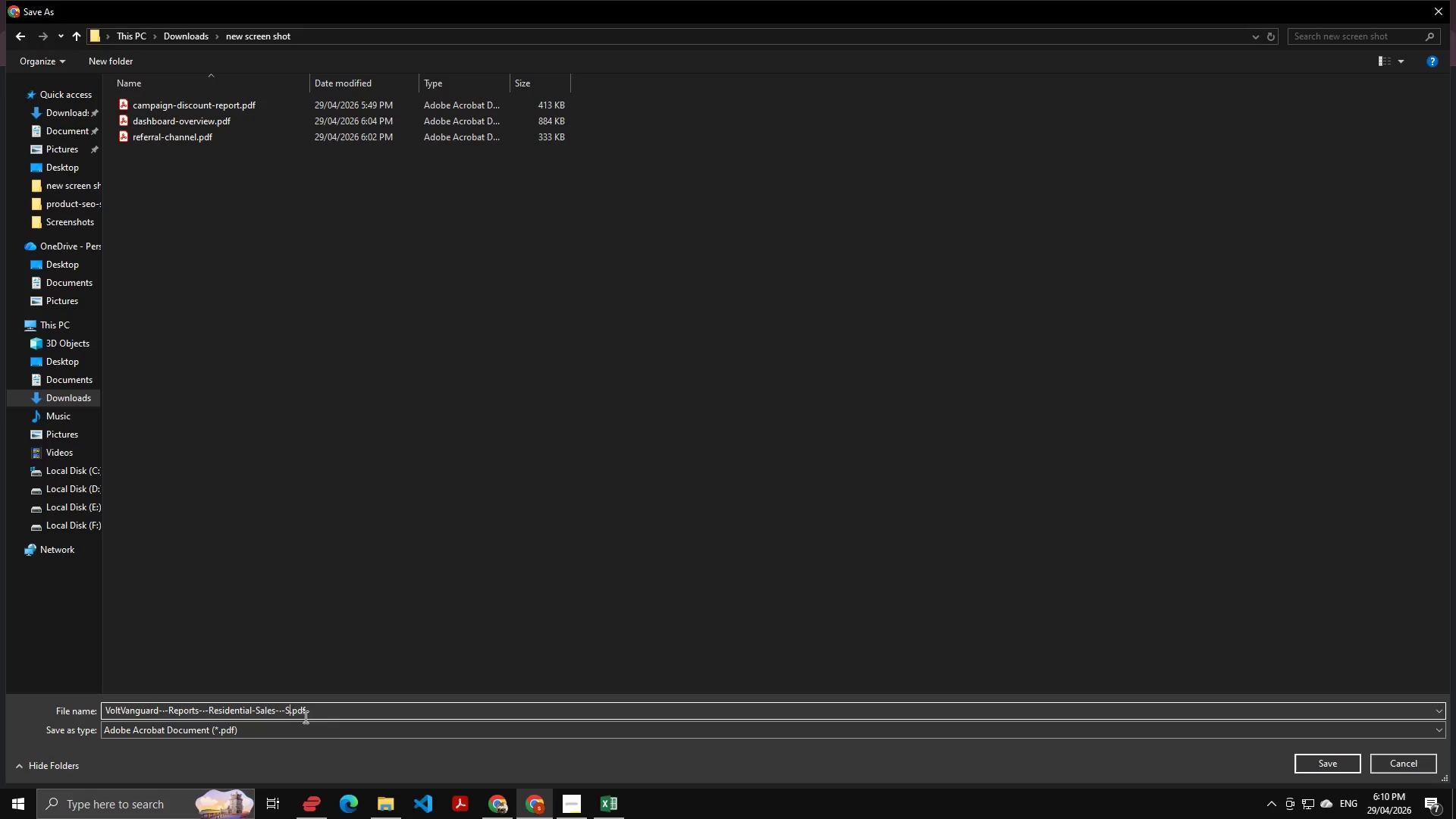 
key(Backspace)
 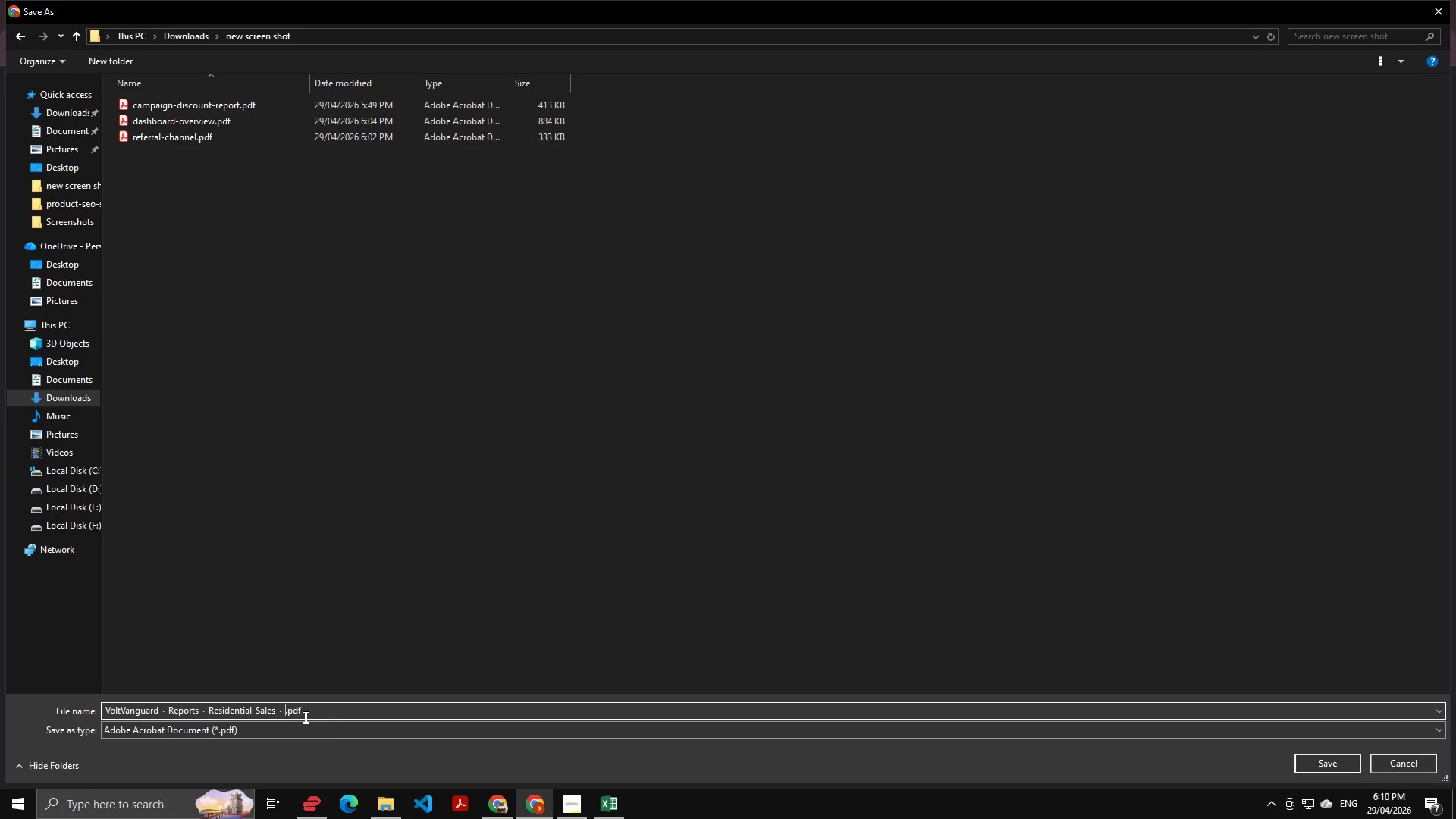 
key(Backspace)
 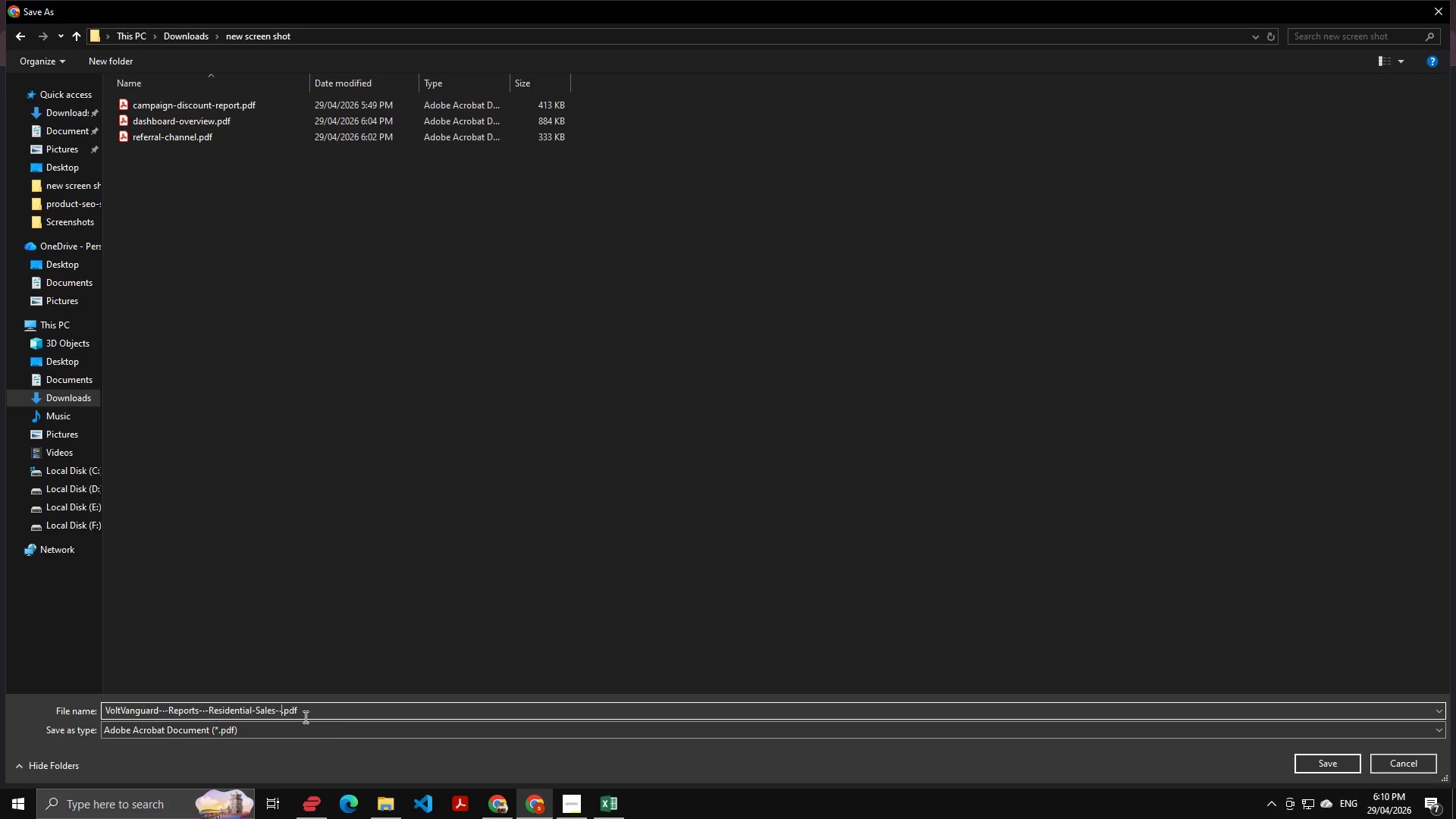 
key(Backspace)
 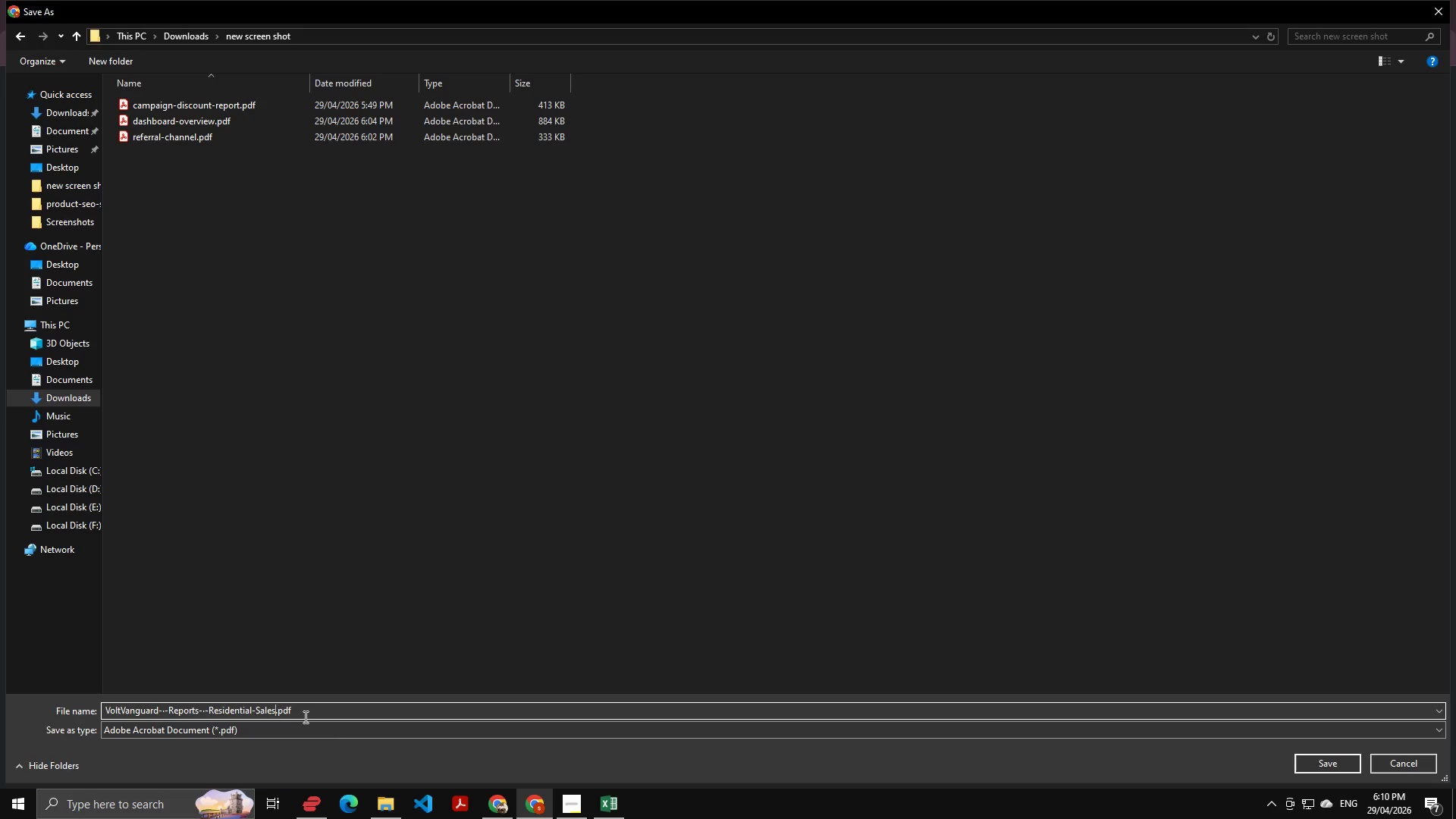 
key(Backspace)
 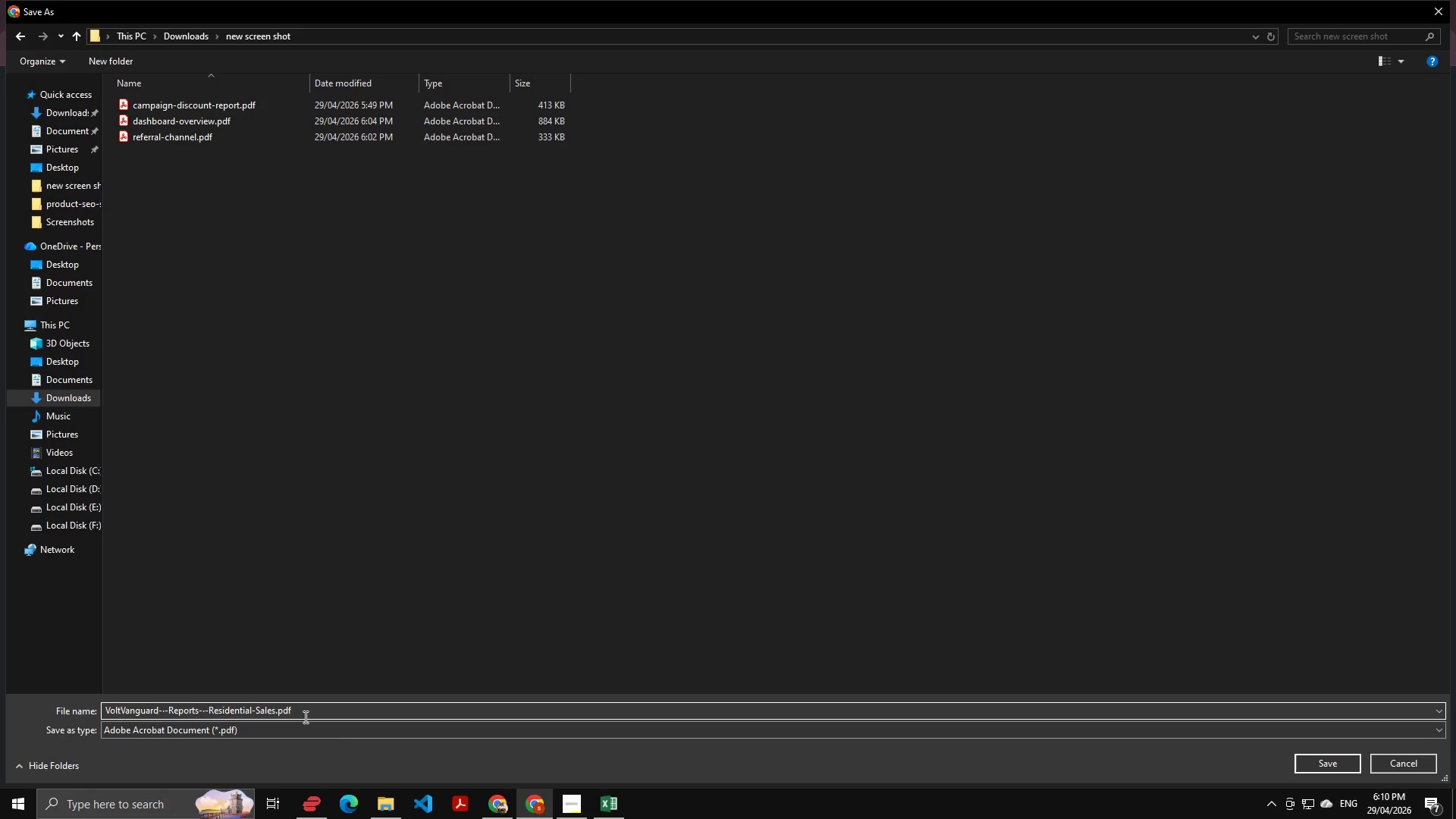 
hold_key(key=ArrowLeft, duration=0.67)
 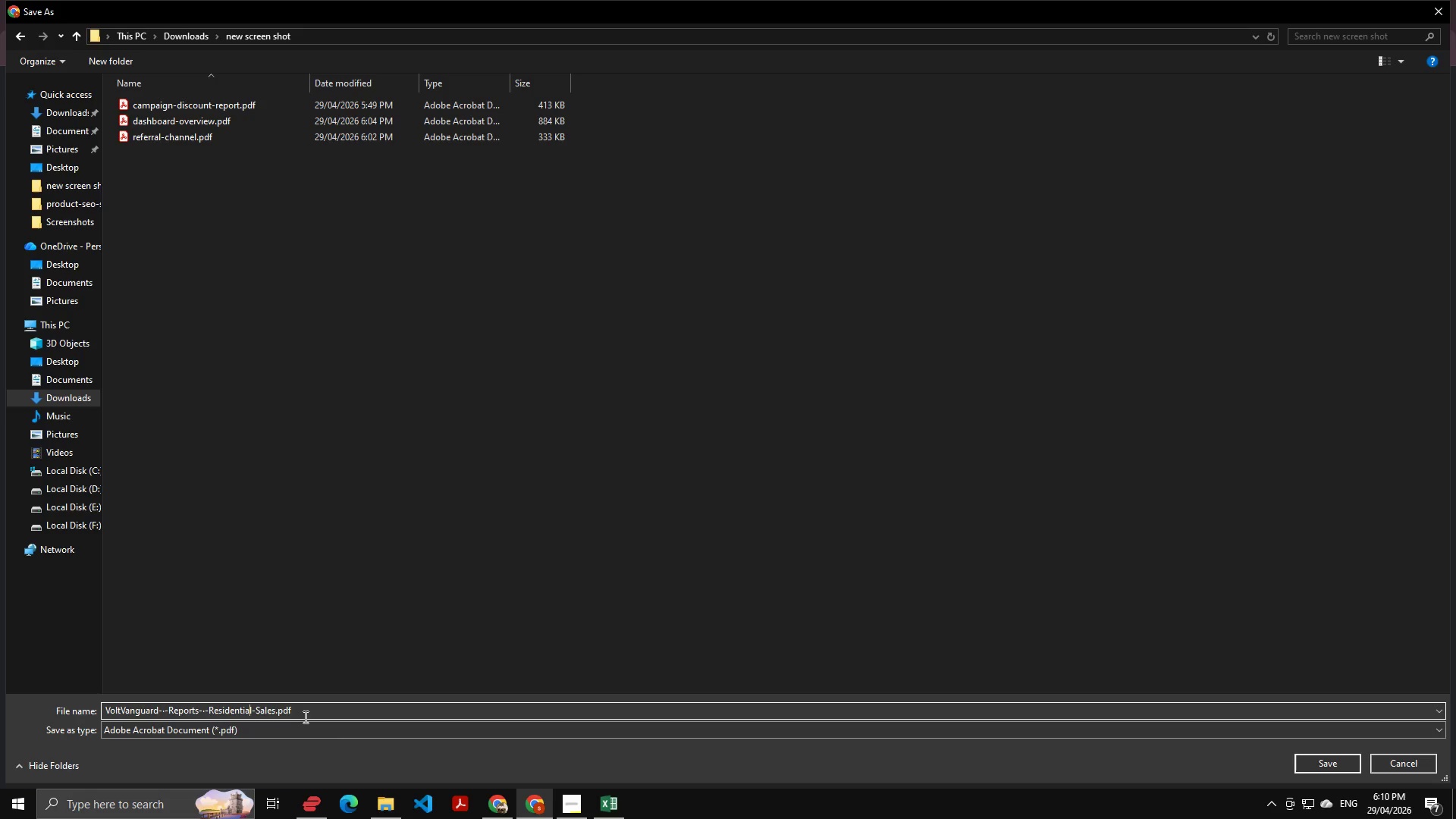 
key(ArrowRight)
 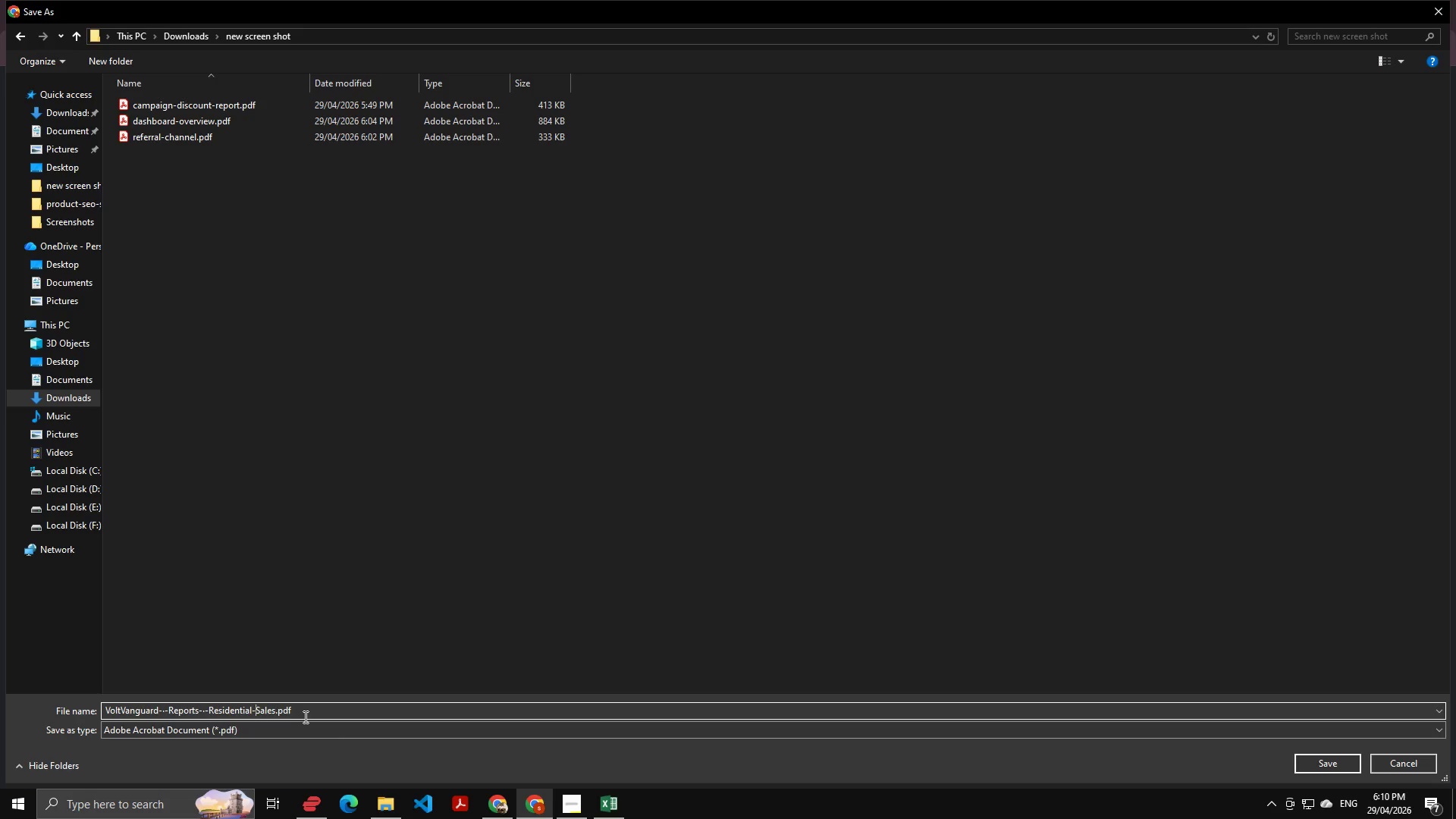 
key(ArrowRight)
 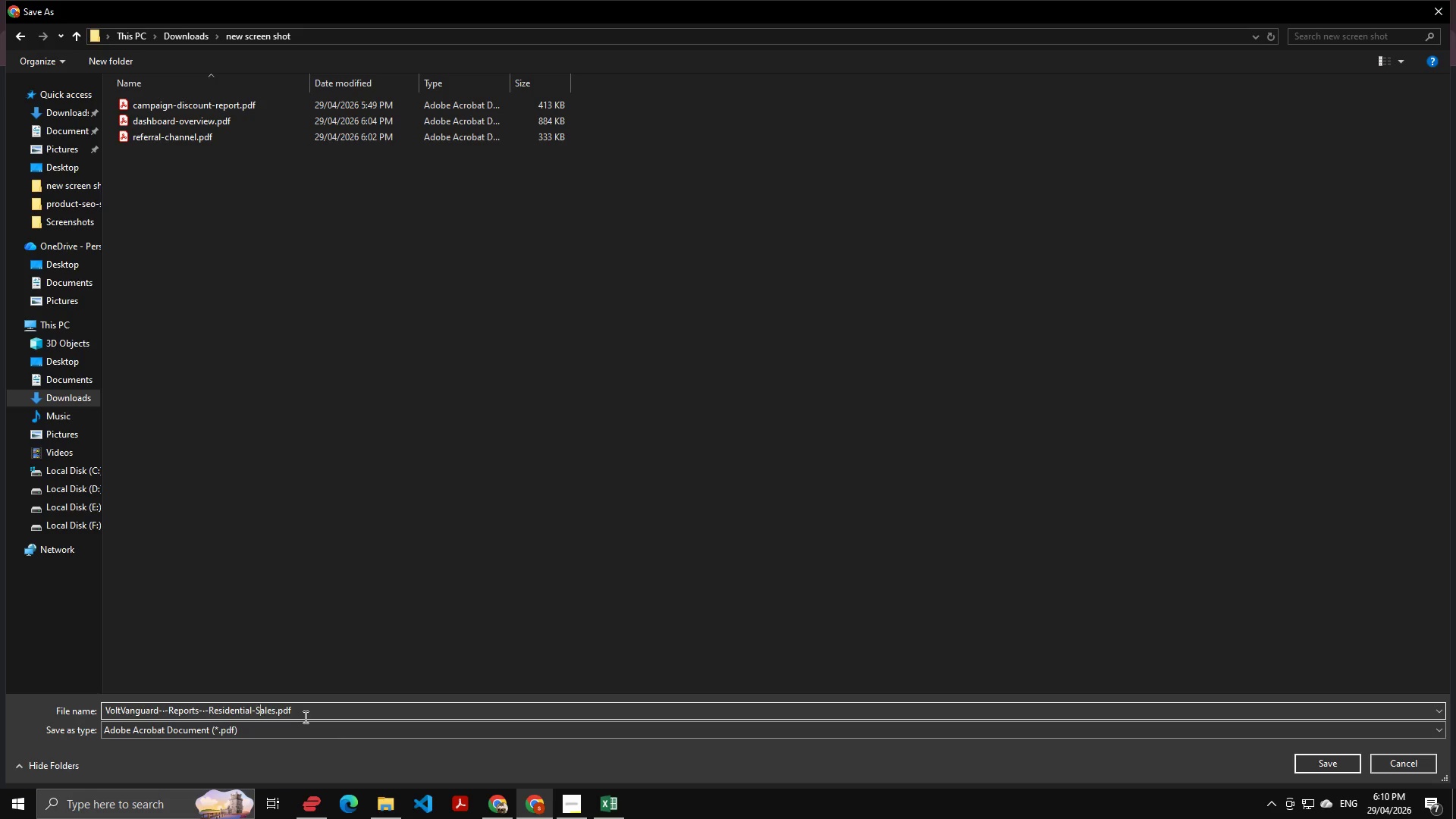 
key(ArrowRight)
 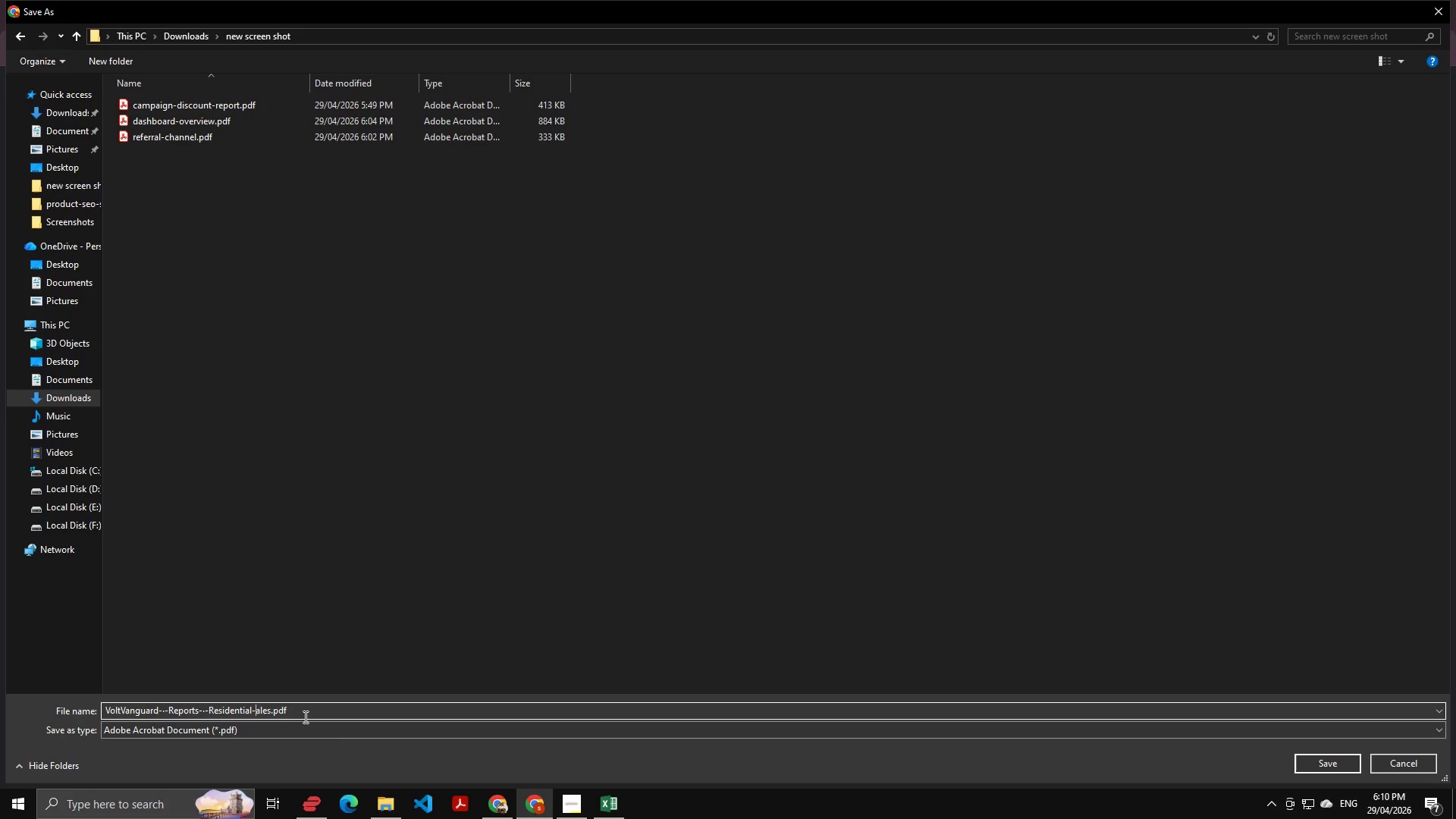 
key(Backspace)
 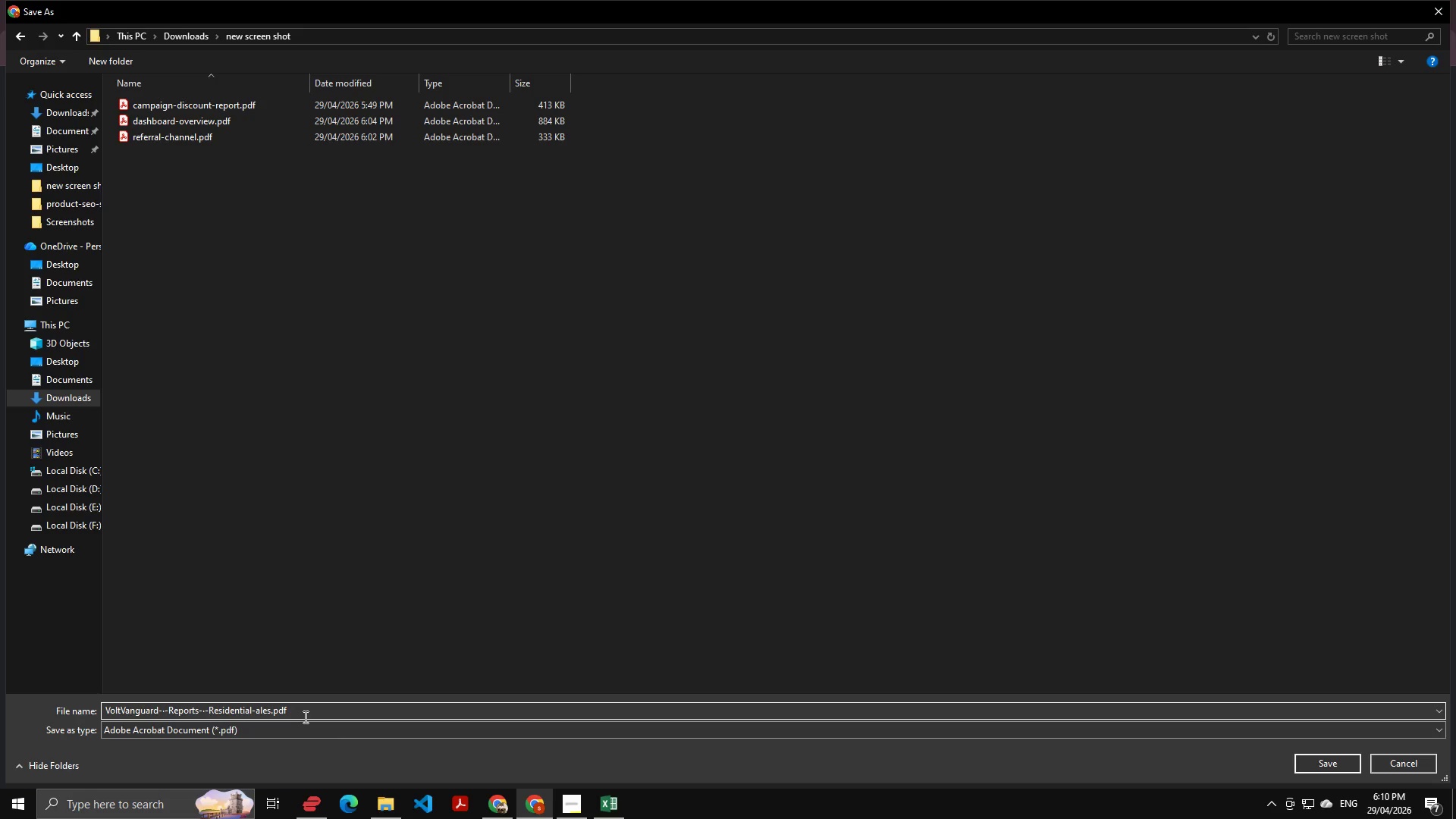 
key(S)
 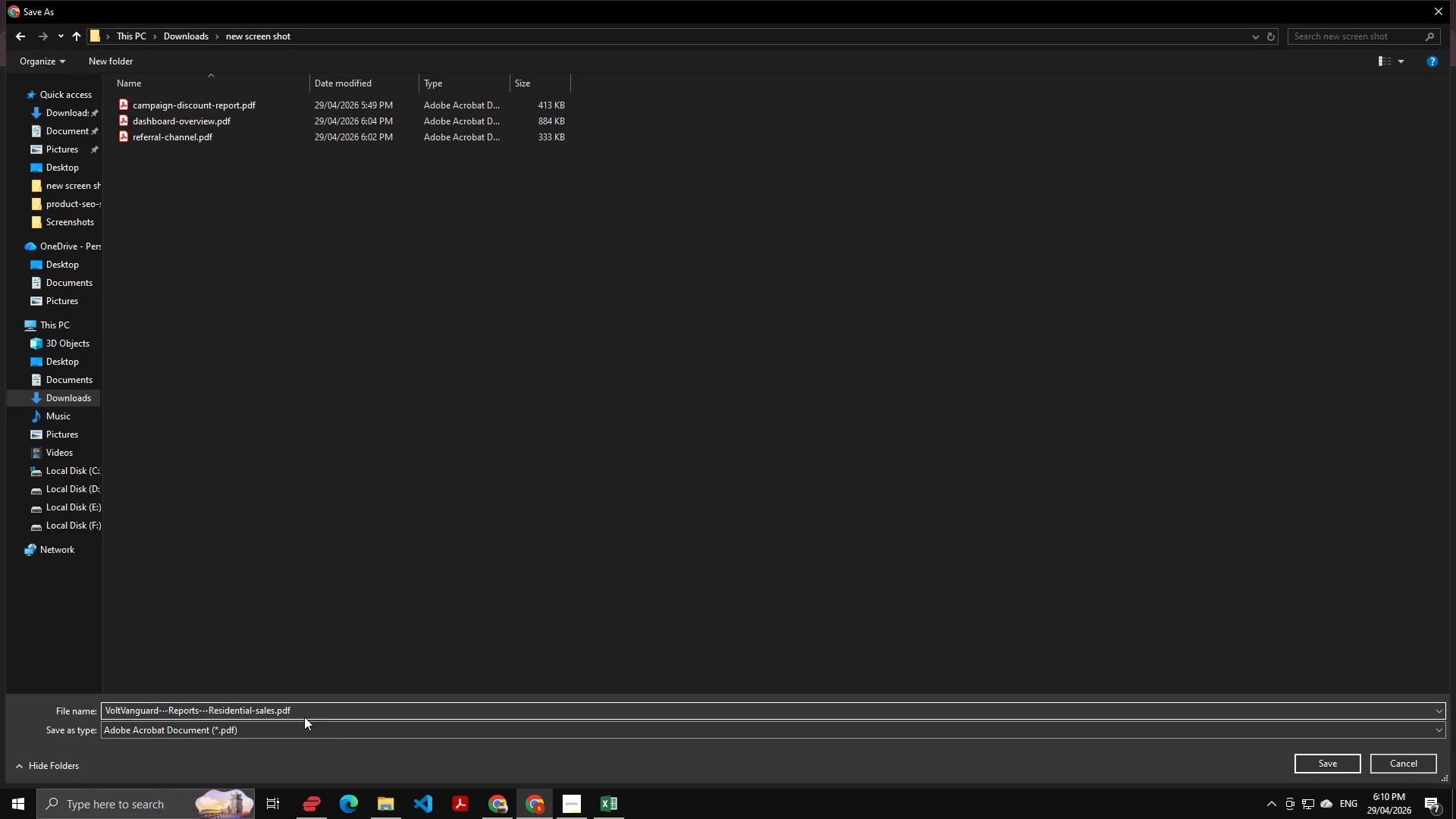 
key(ArrowLeft)
 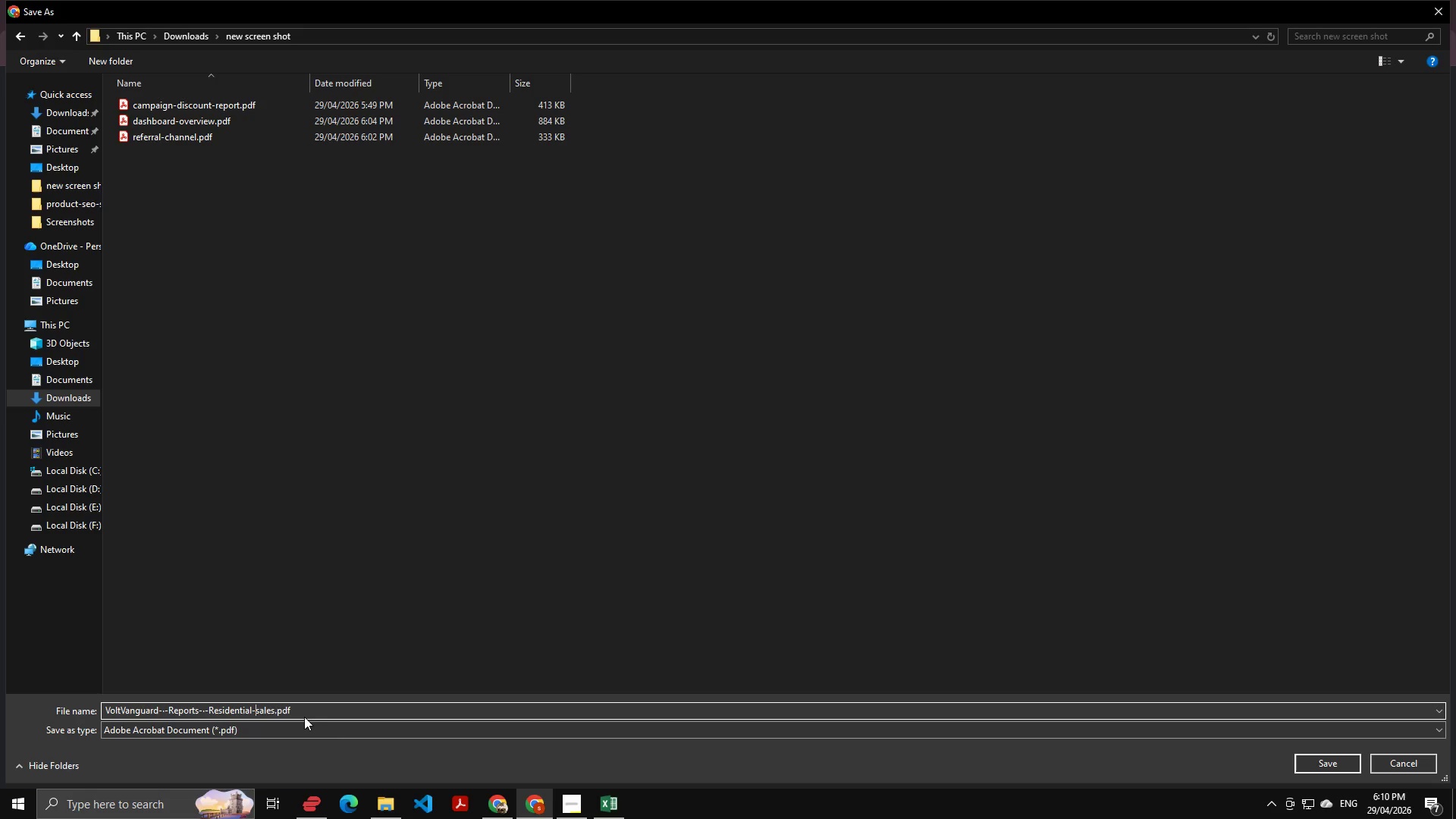 
key(ArrowLeft)
 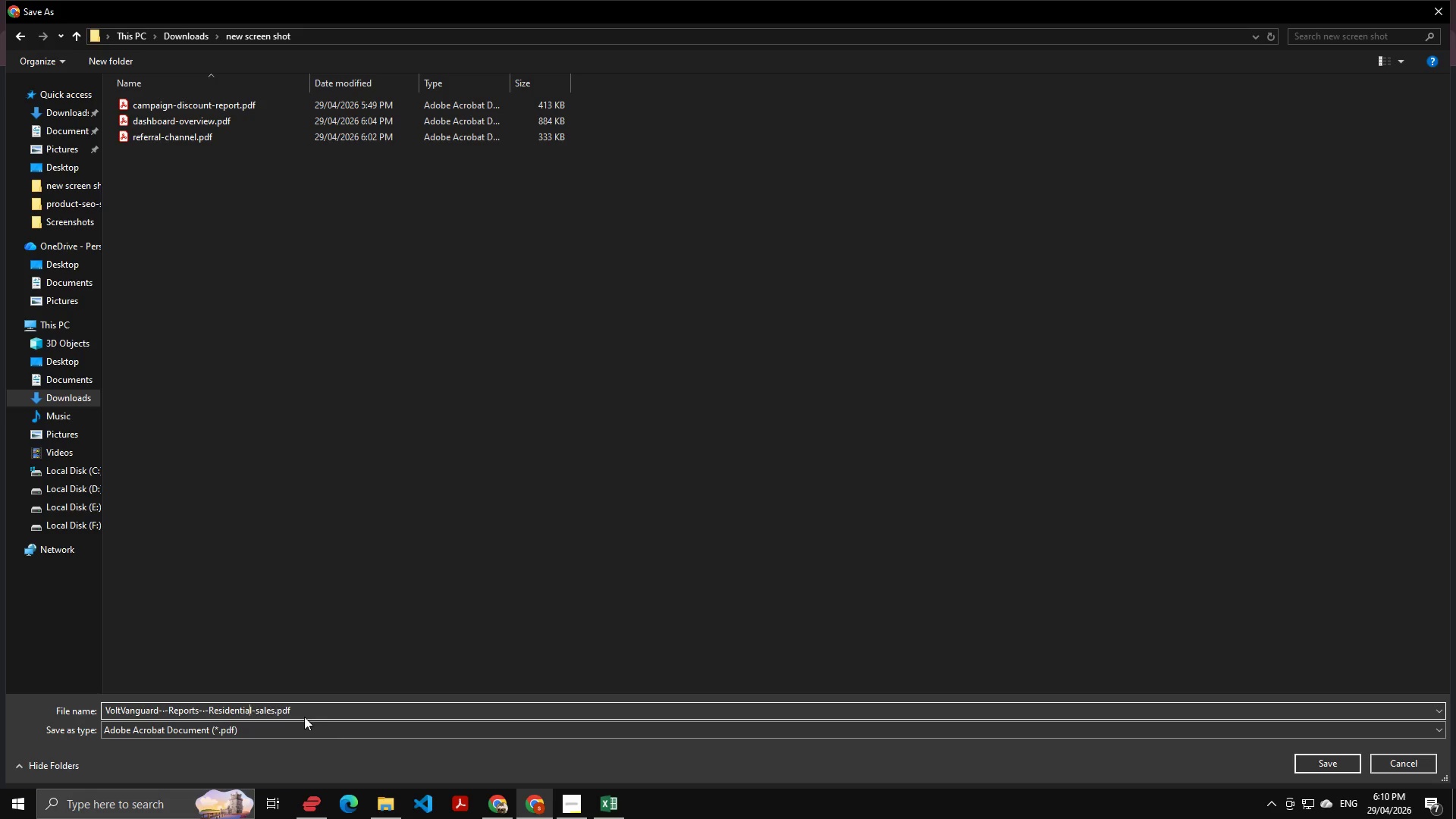 
key(ArrowLeft)
 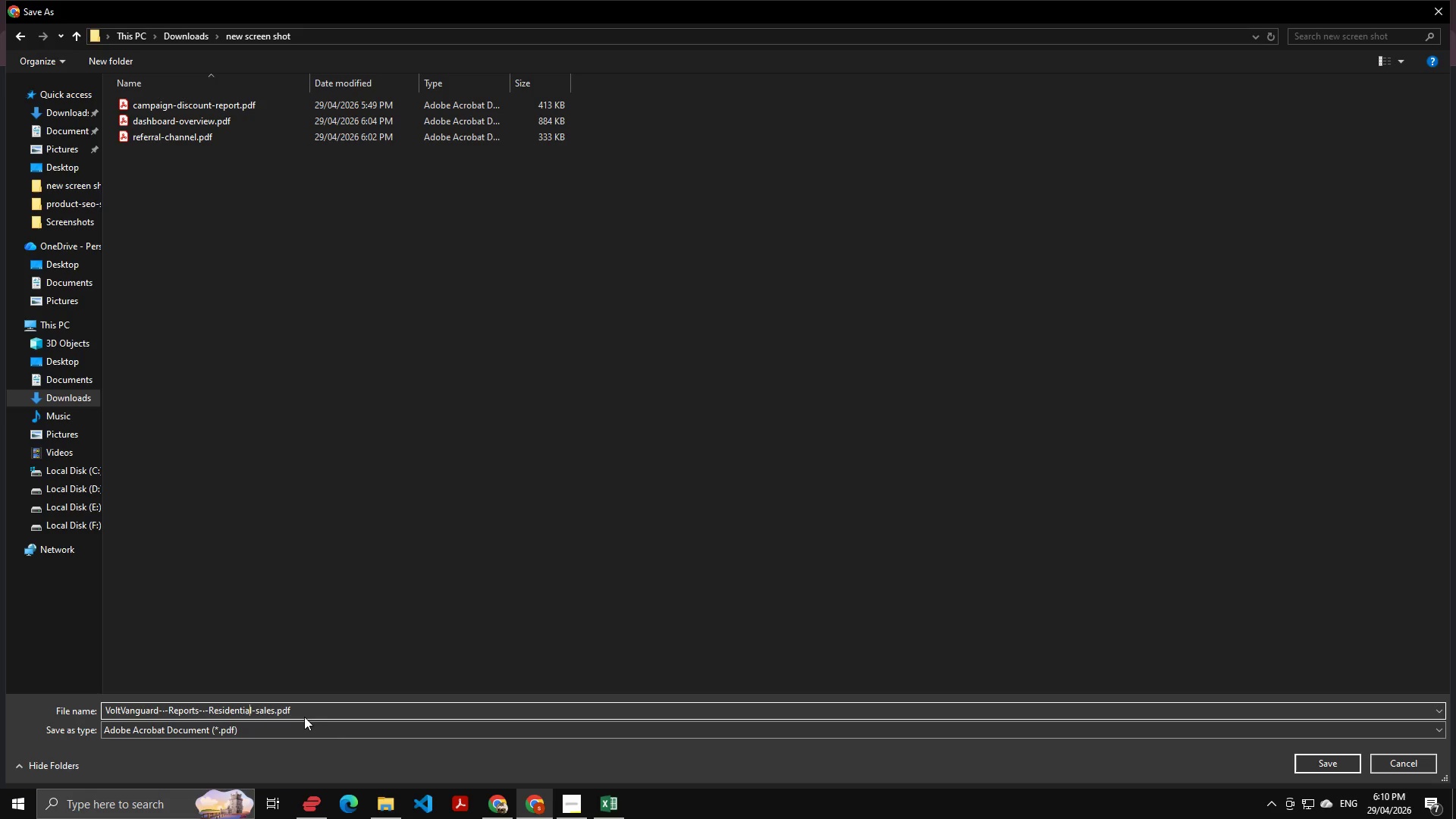 
hold_key(key=ArrowLeft, duration=0.42)
 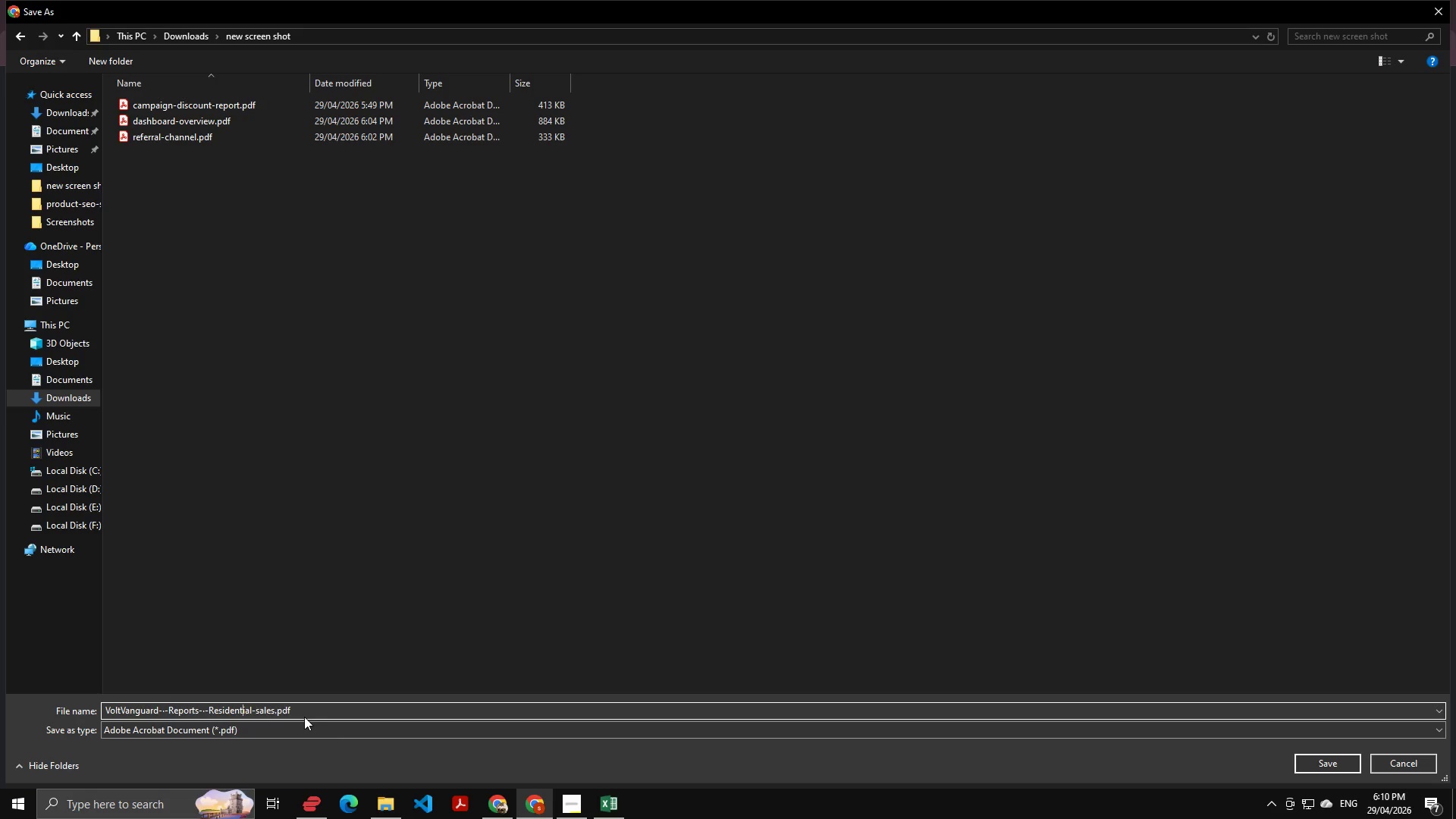 
key(ArrowLeft)
 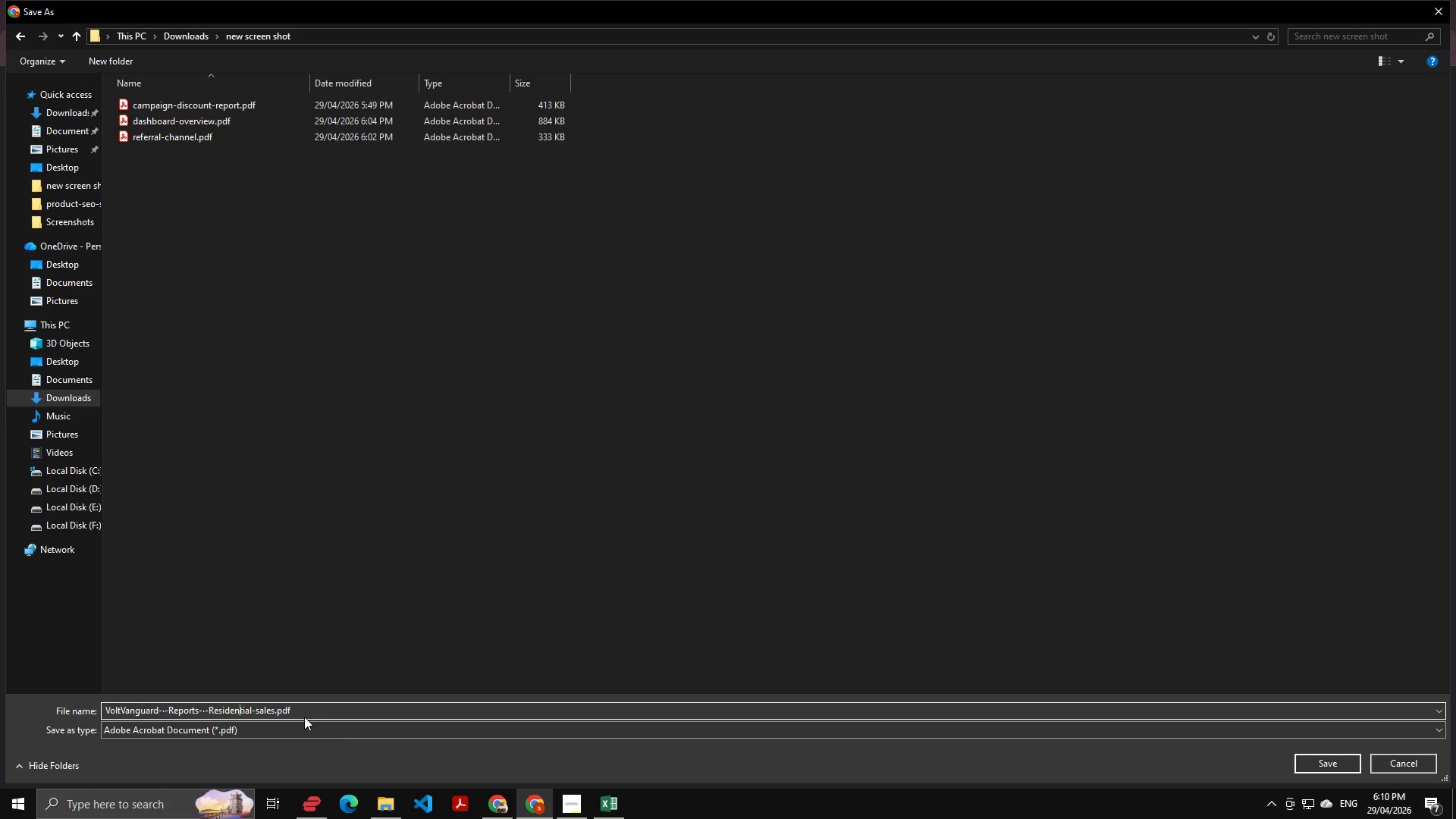 
key(ArrowLeft)
 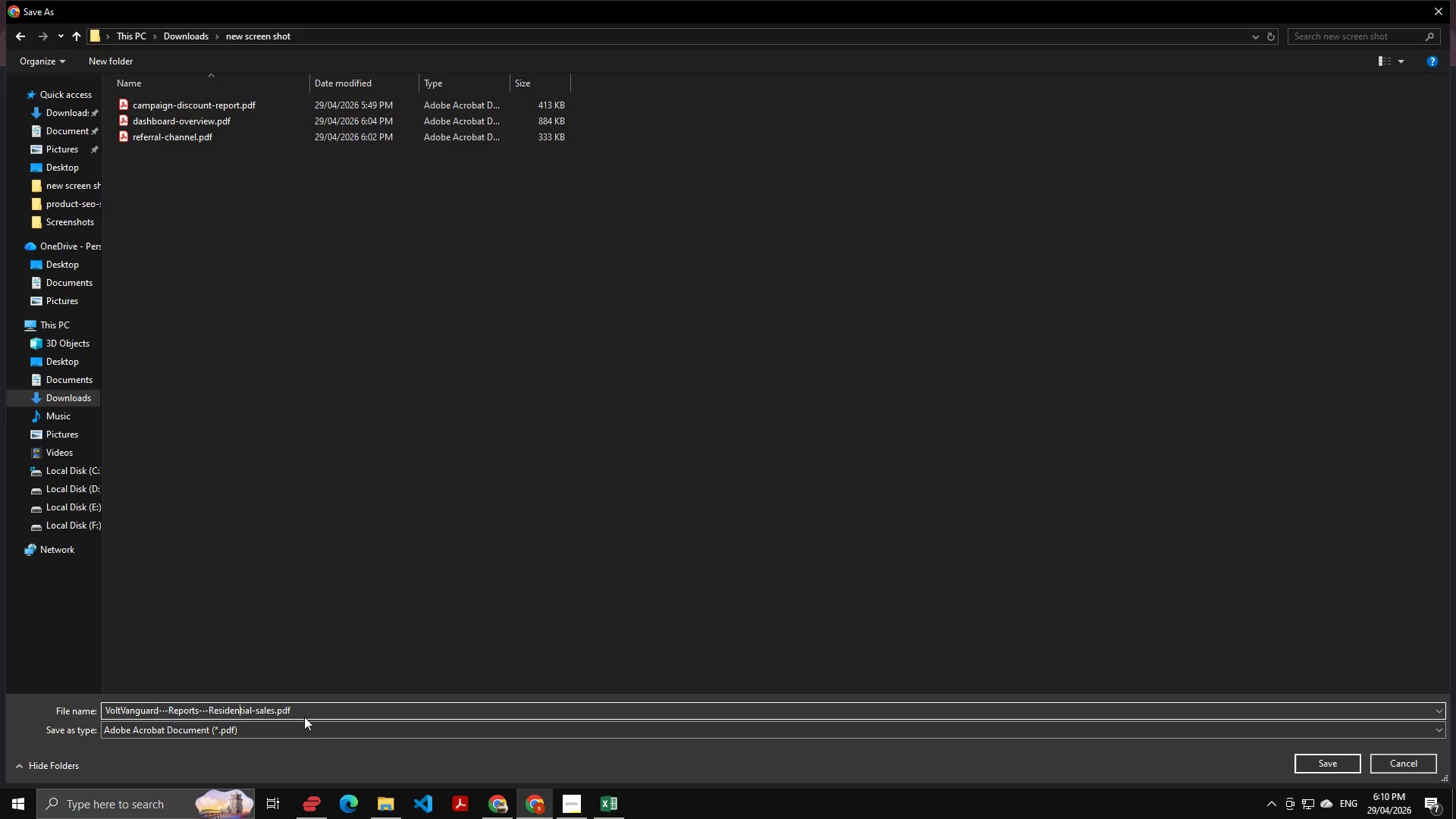 
key(ArrowLeft)
 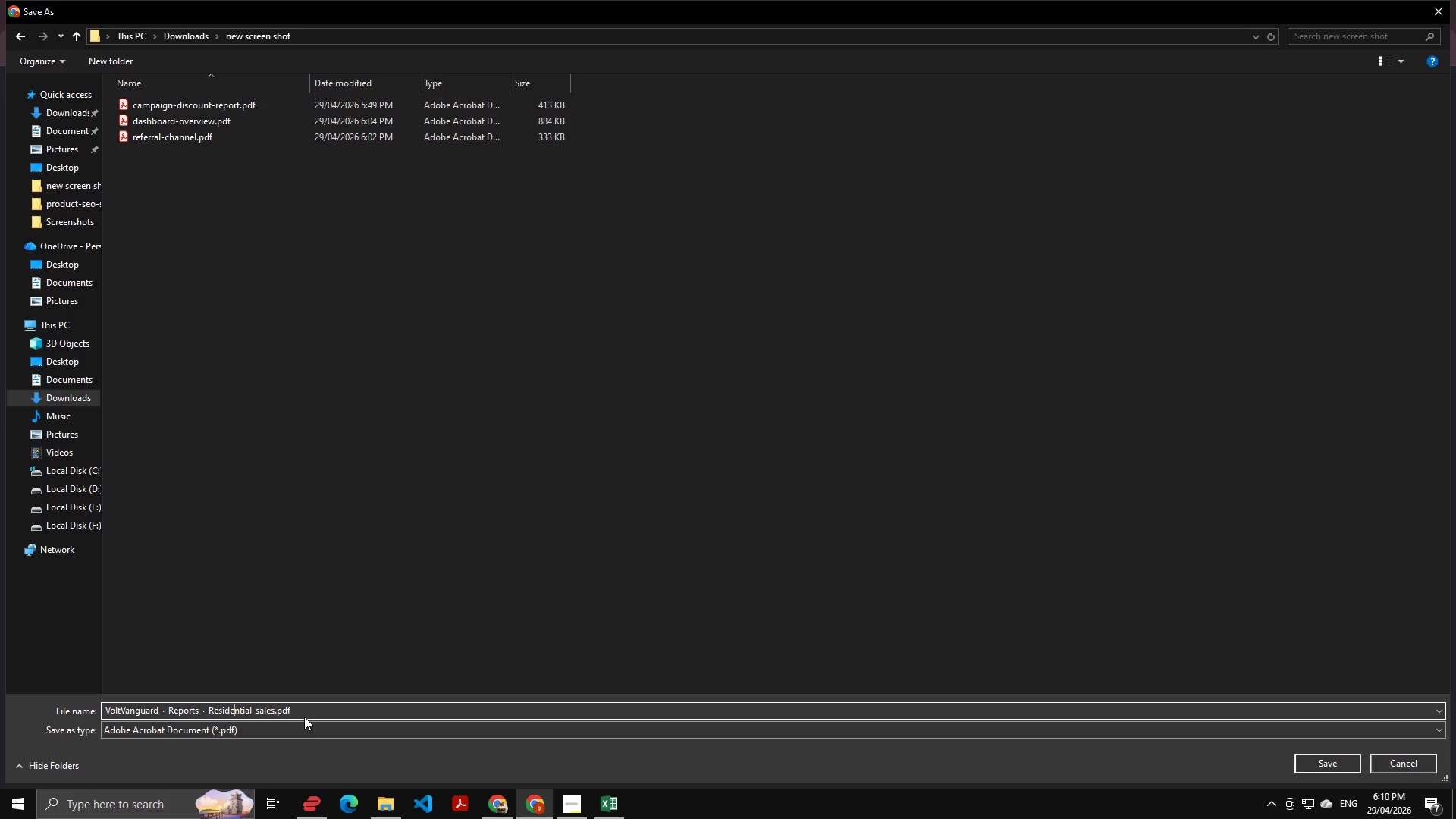 
key(ArrowLeft)
 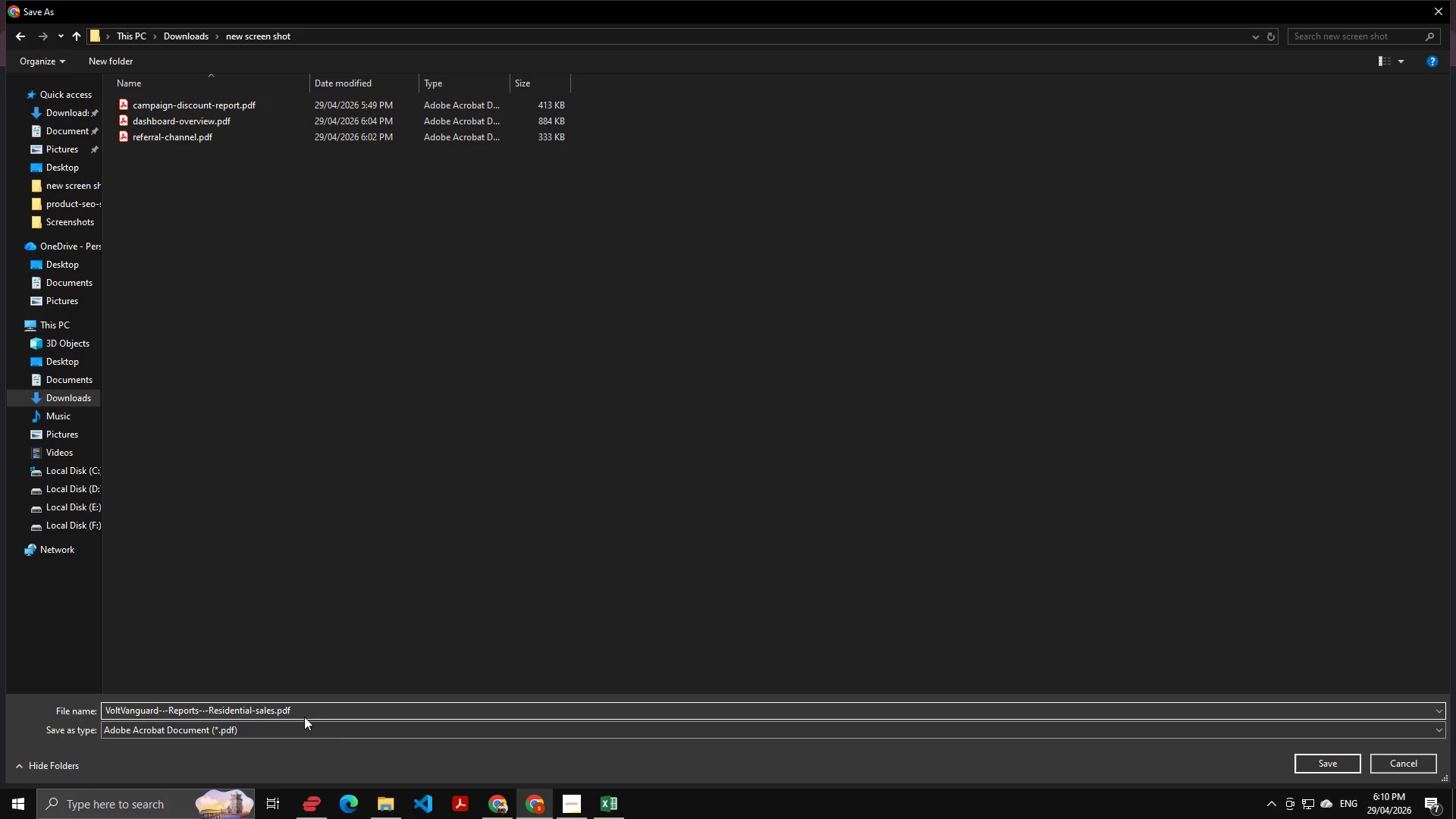 
key(ArrowLeft)
 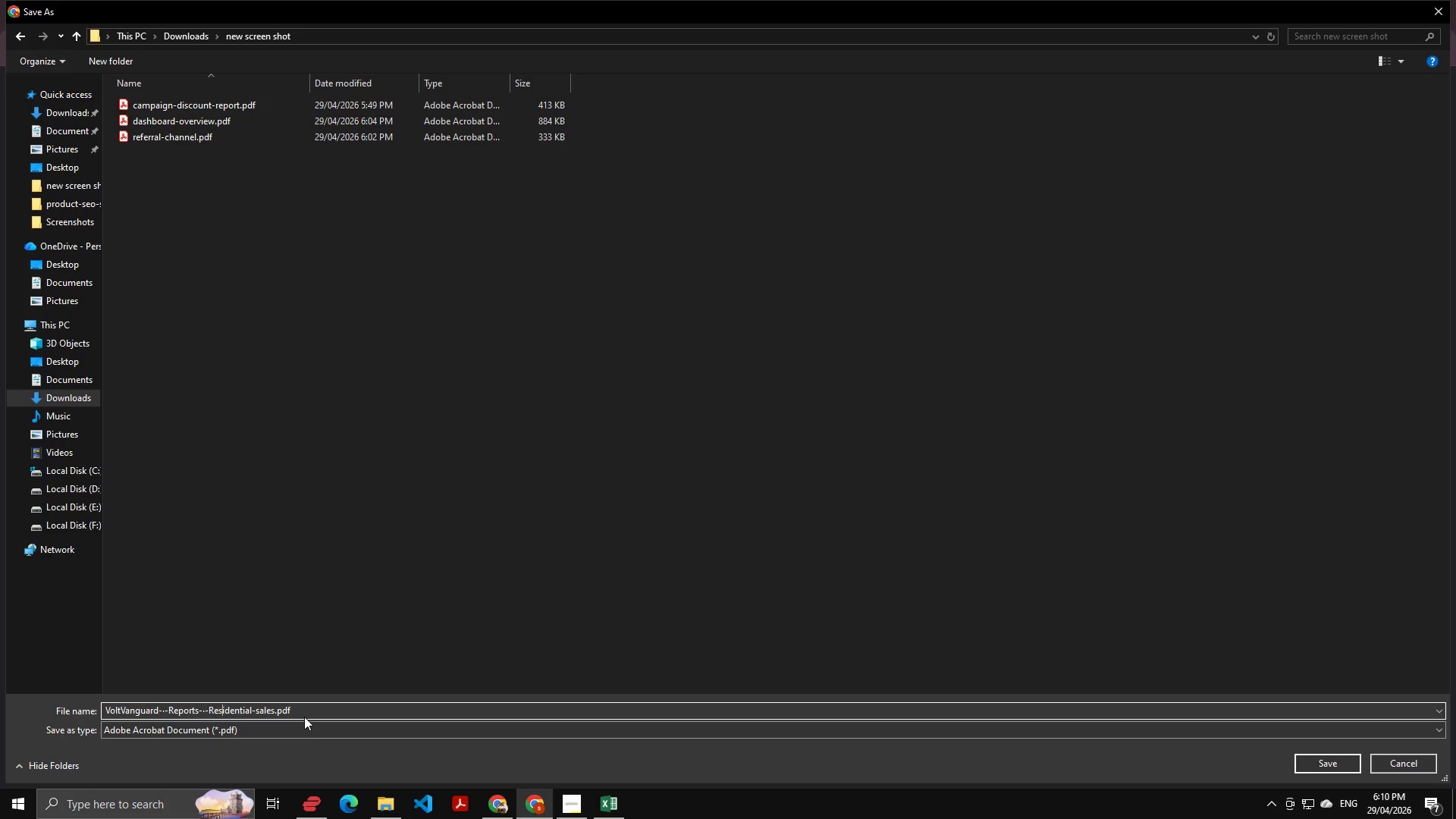 
key(ArrowLeft)
 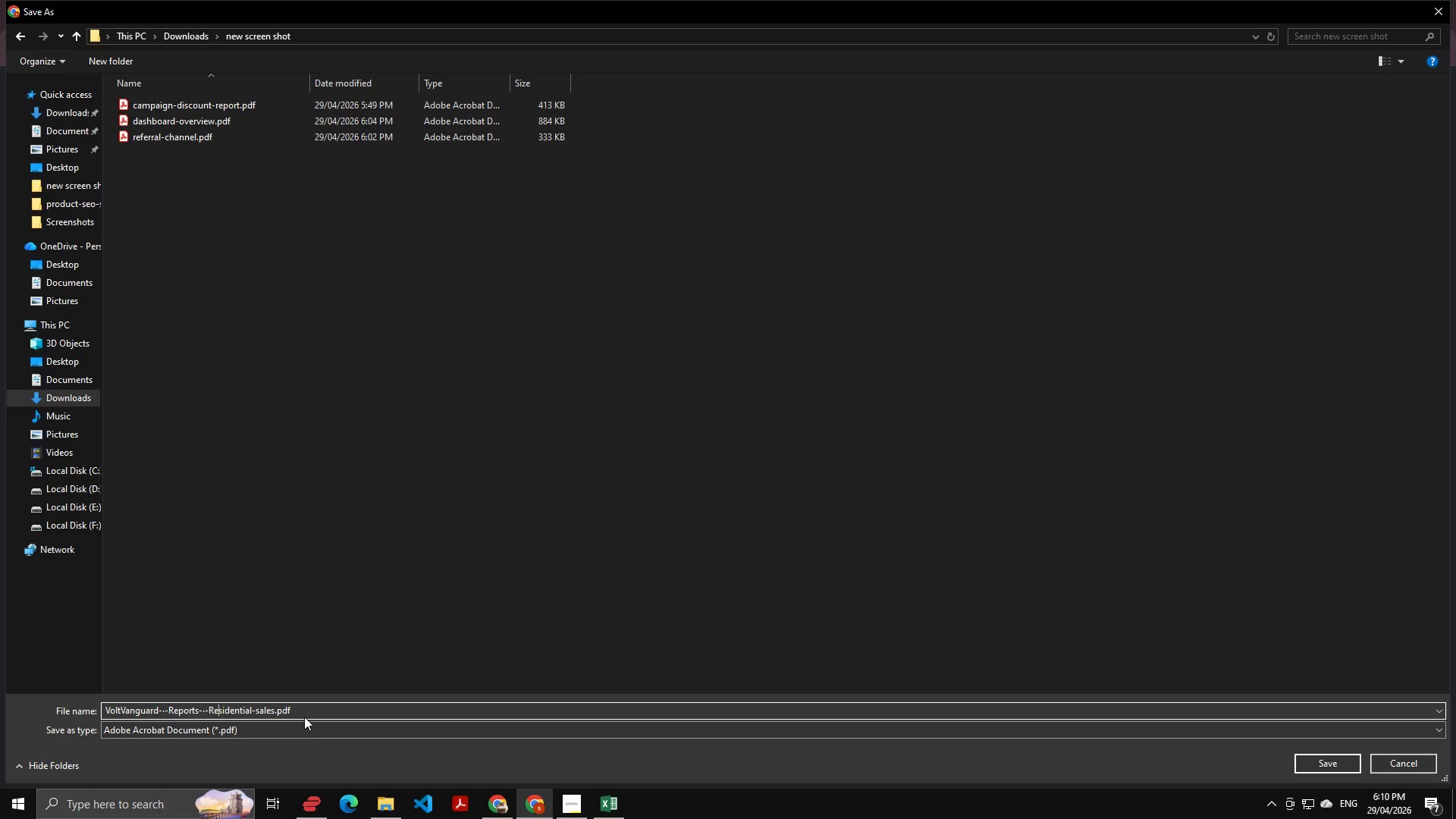 
key(ArrowLeft)
 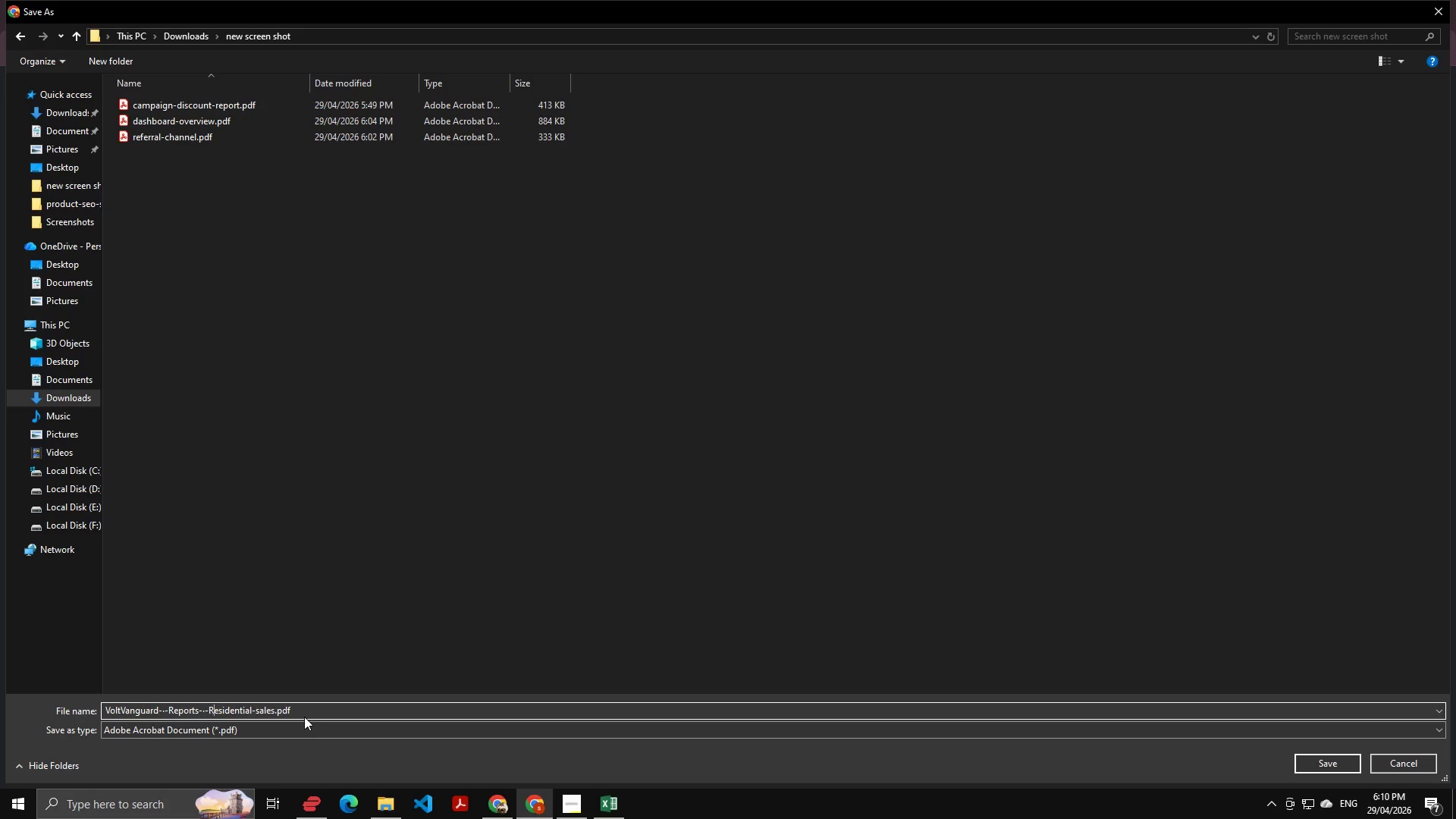 
key(ArrowLeft)
 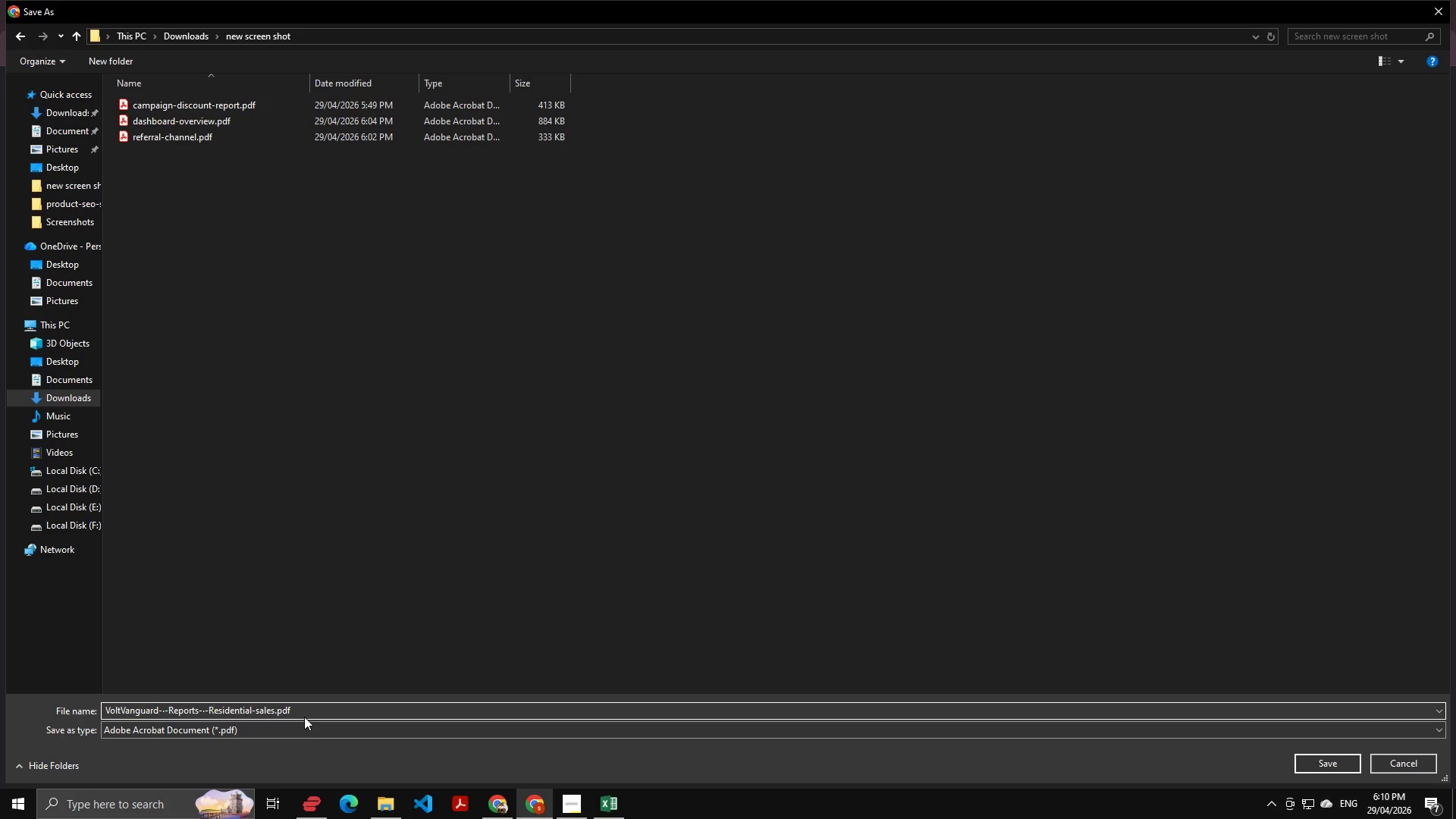 
key(Backspace)
 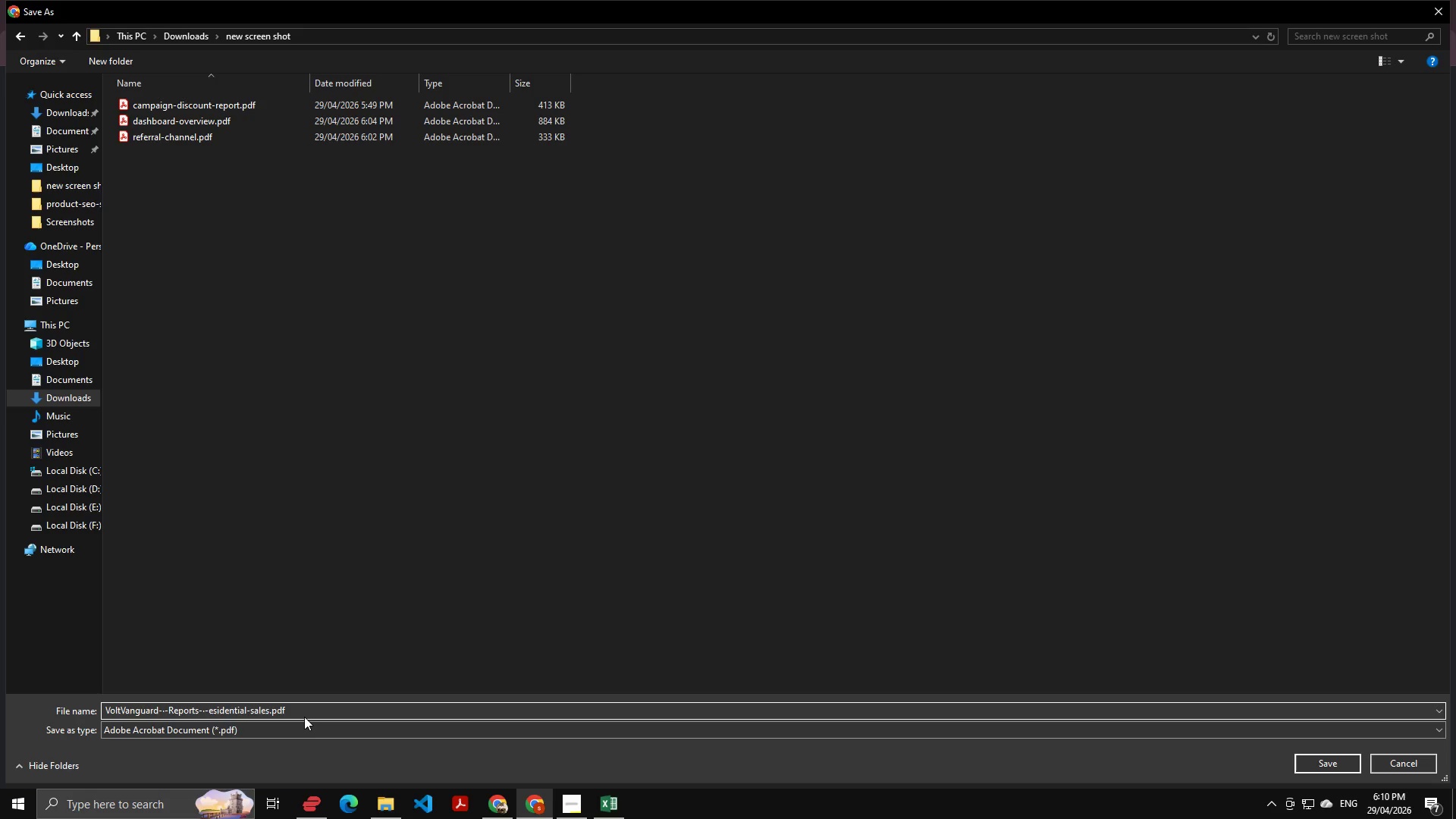 
key(R)
 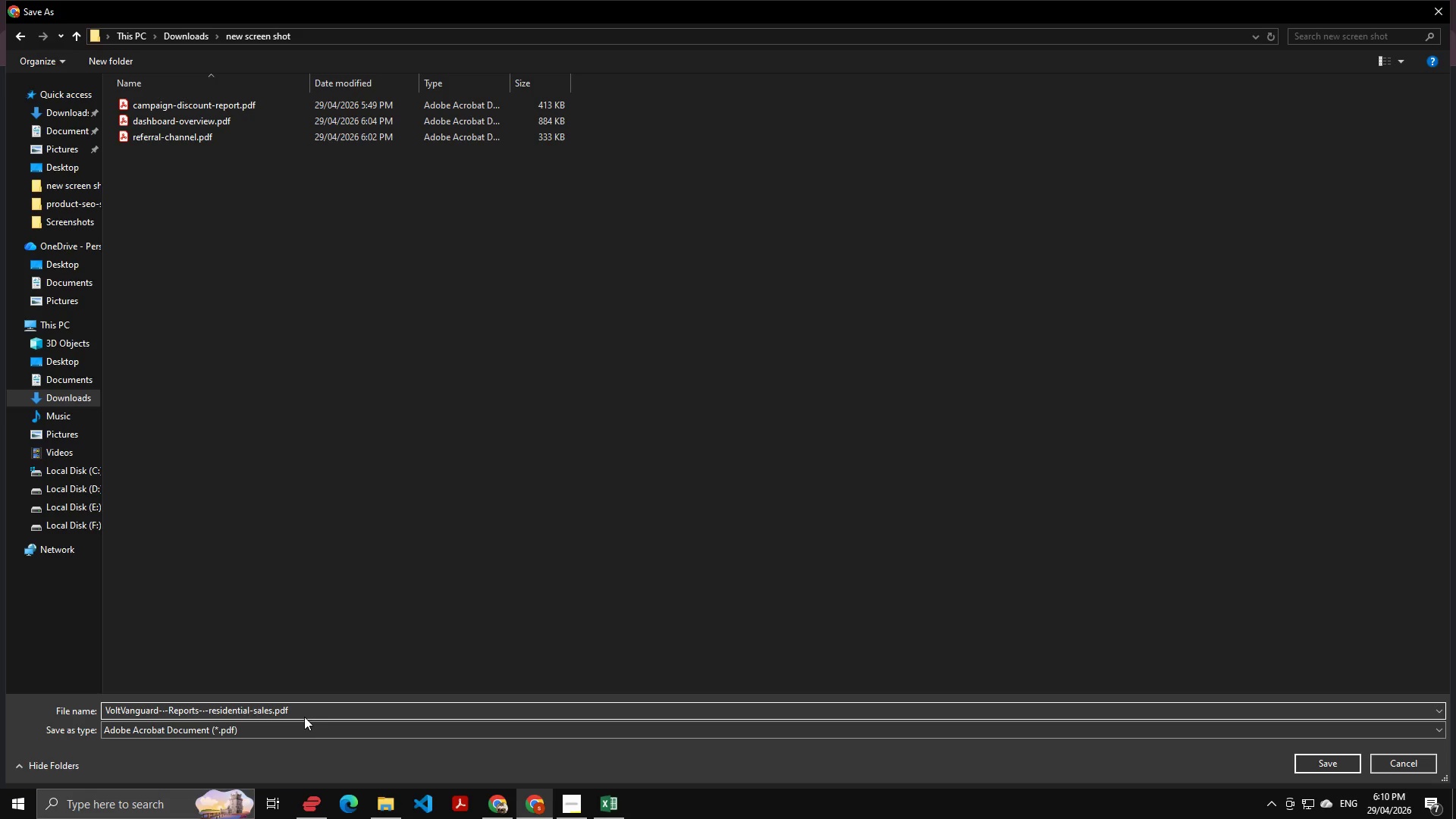 
key(ArrowLeft)
 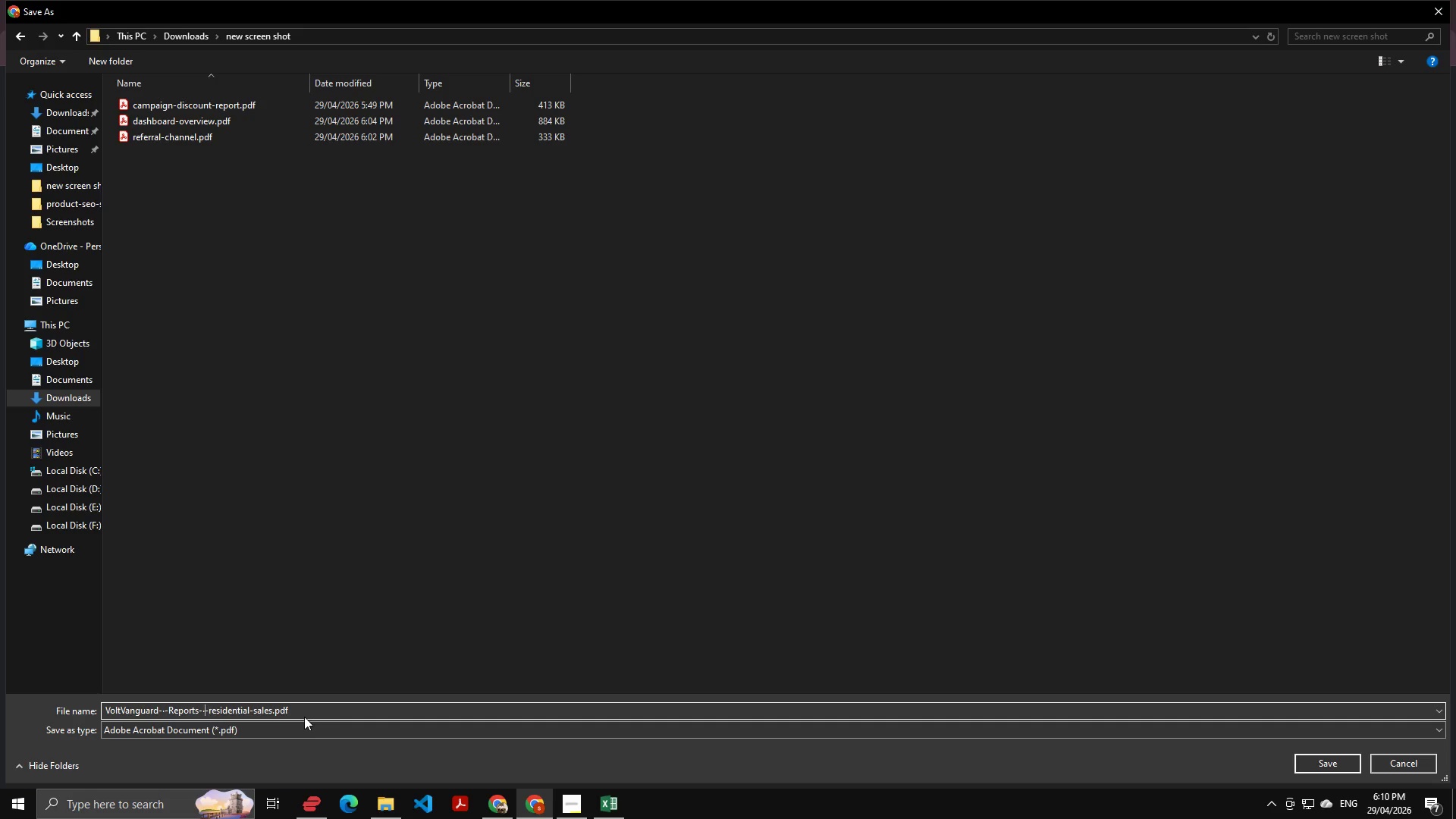 
key(ArrowLeft)
 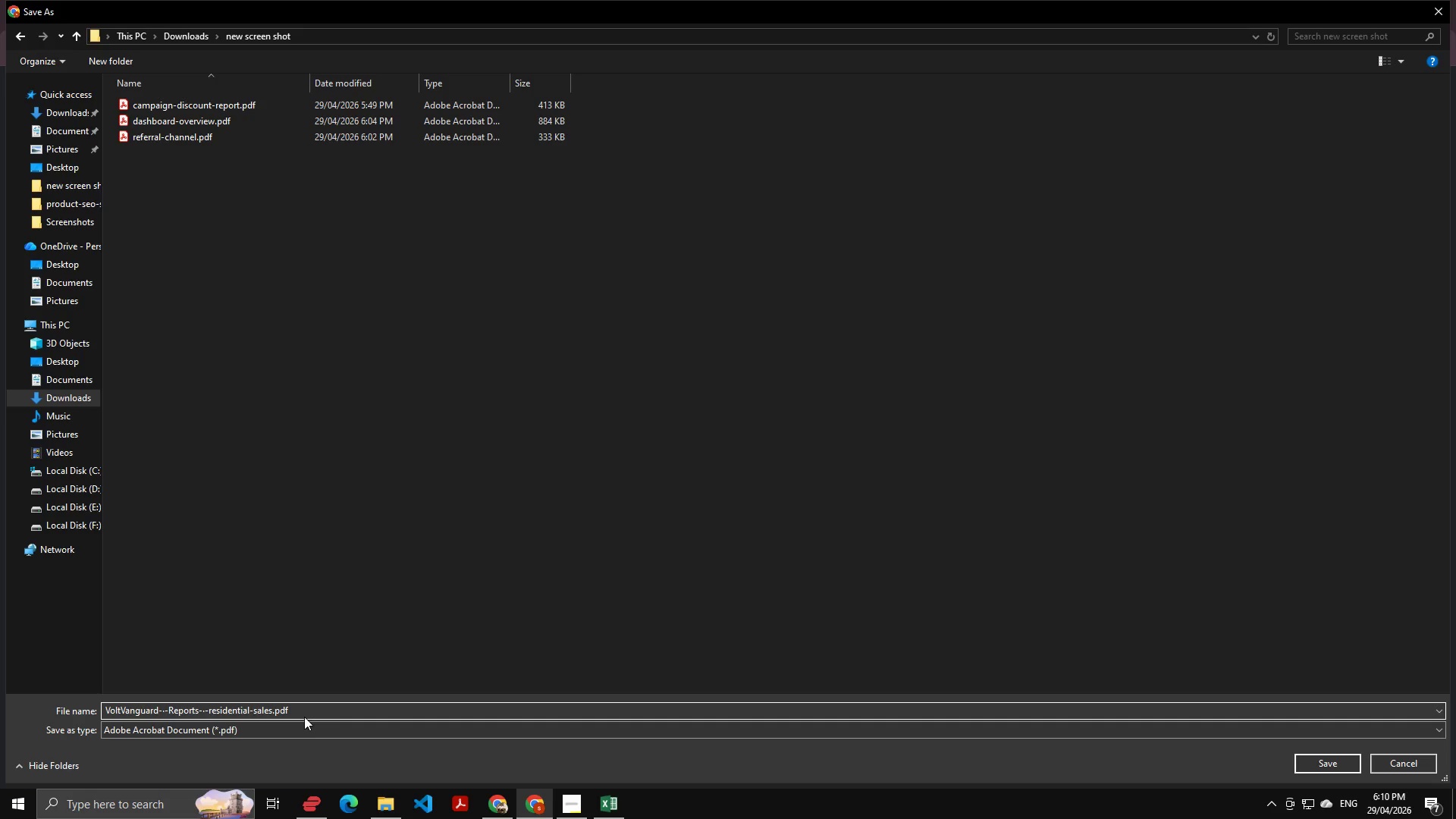 
key(ArrowRight)
 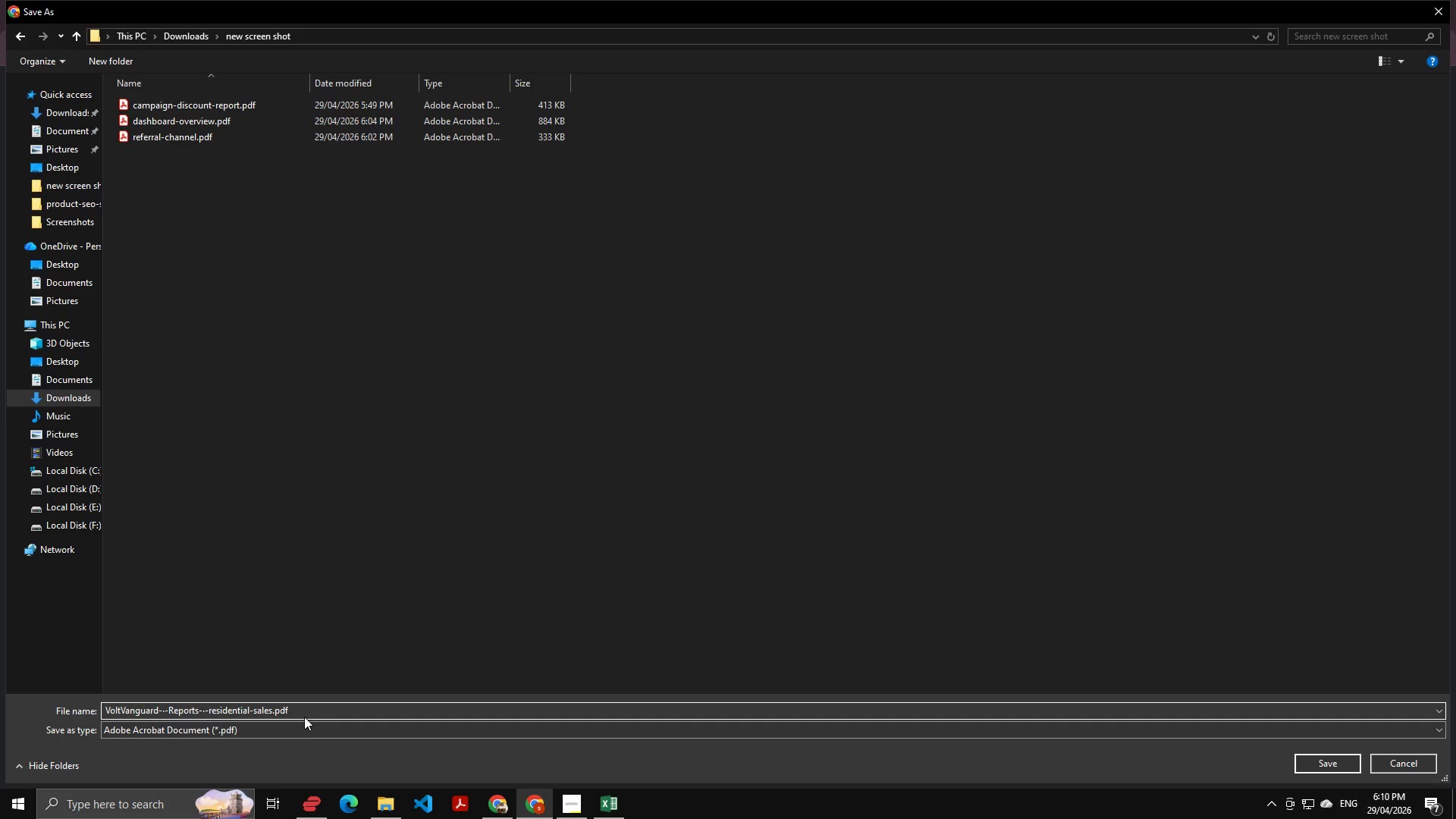 
key(ArrowRight)
 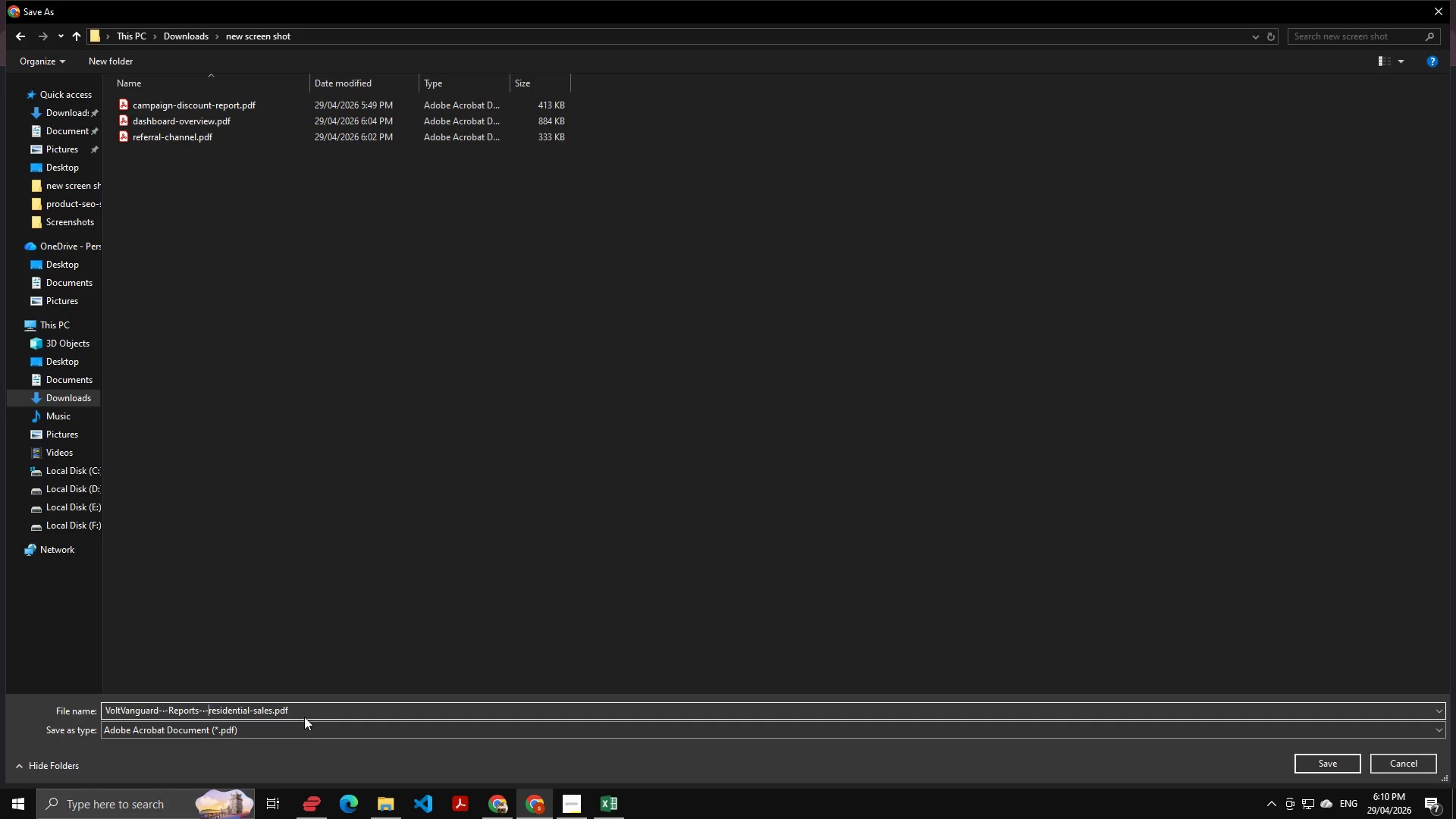 
key(ArrowLeft)
 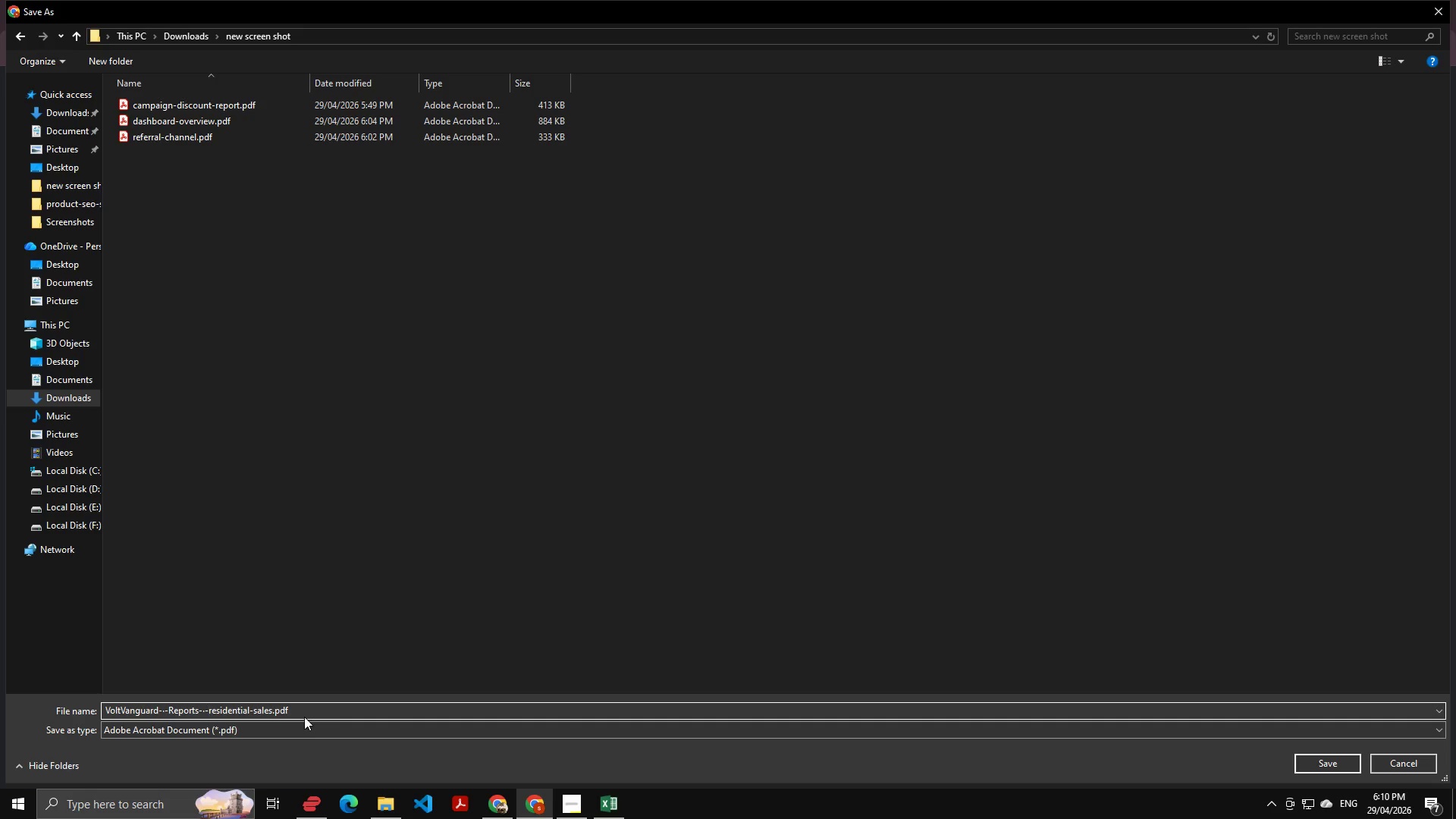 
hold_key(key=Backspace, duration=1.52)
 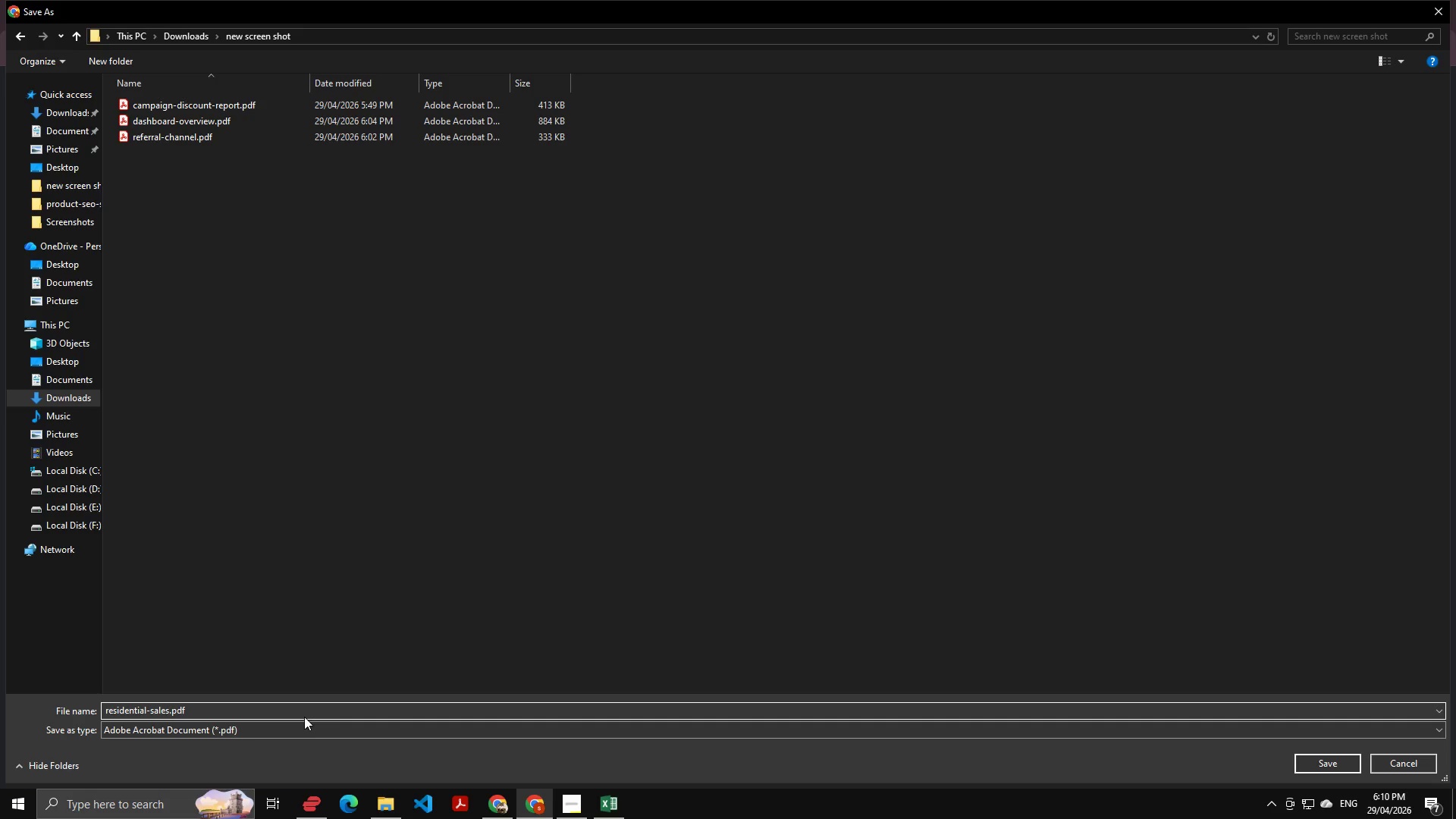 
hold_key(key=Backspace, duration=1.52)
 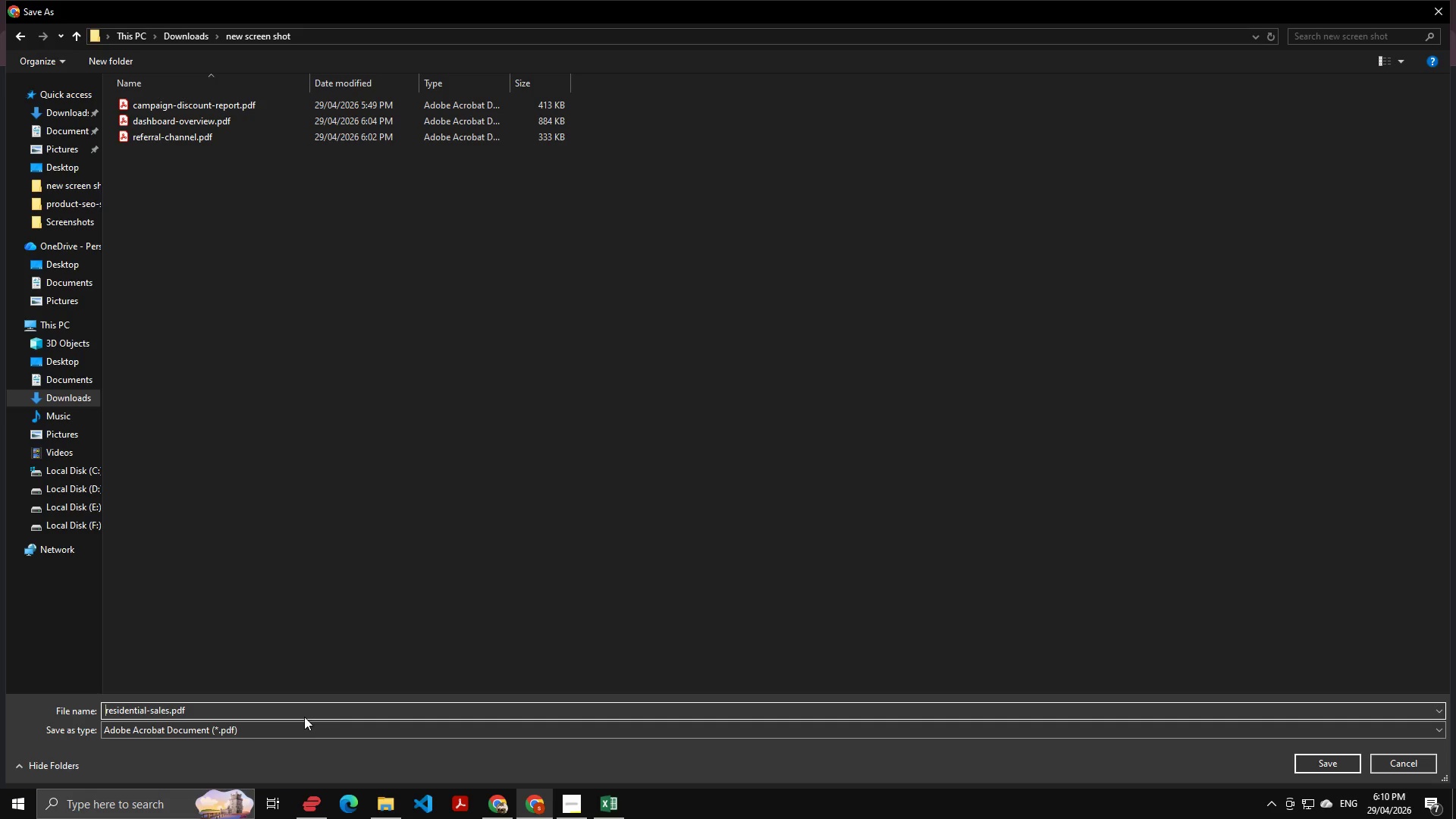 
hold_key(key=Backspace, duration=1.5)
 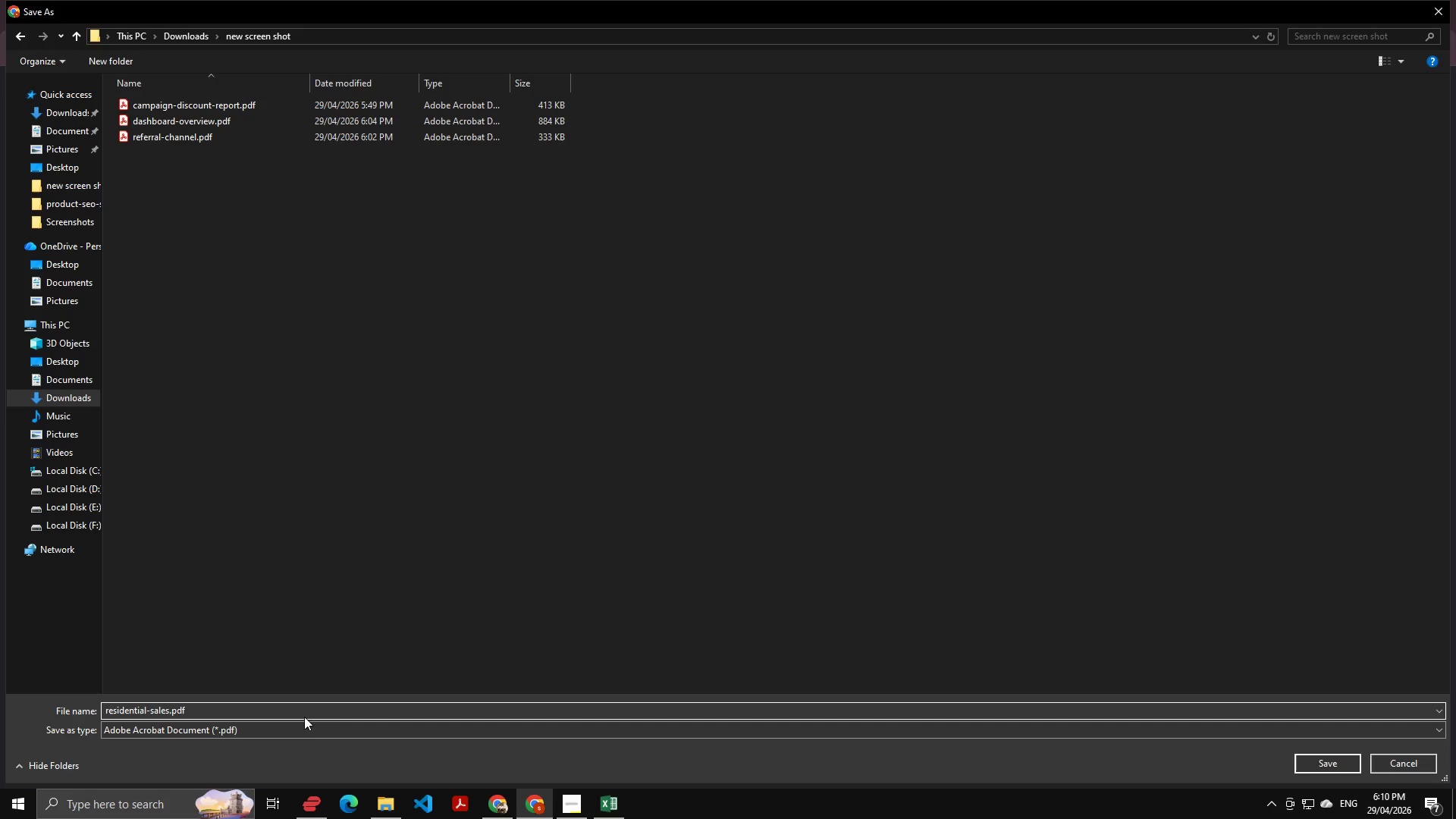 
key(Backspace)
 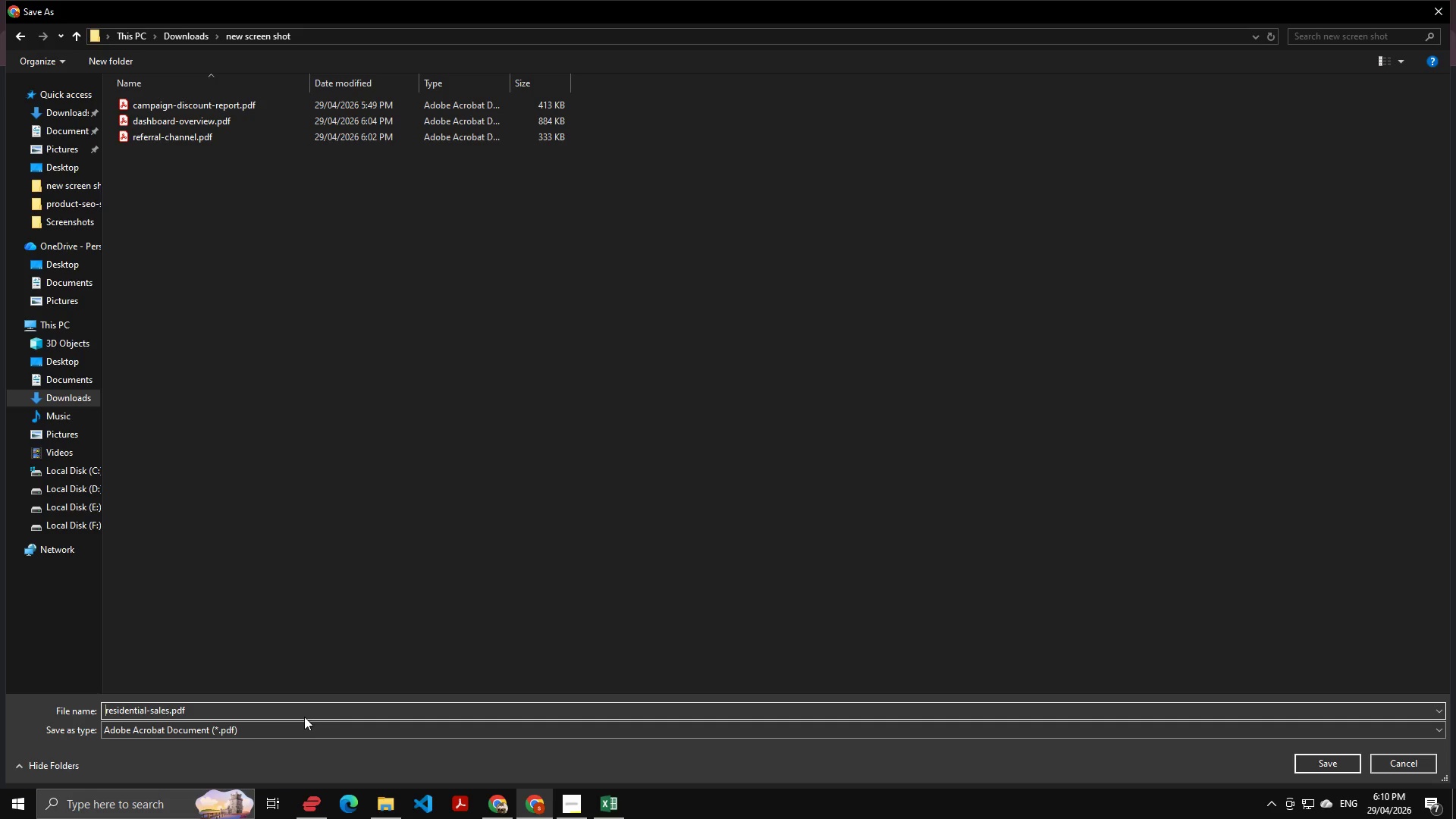 
key(Backspace)
 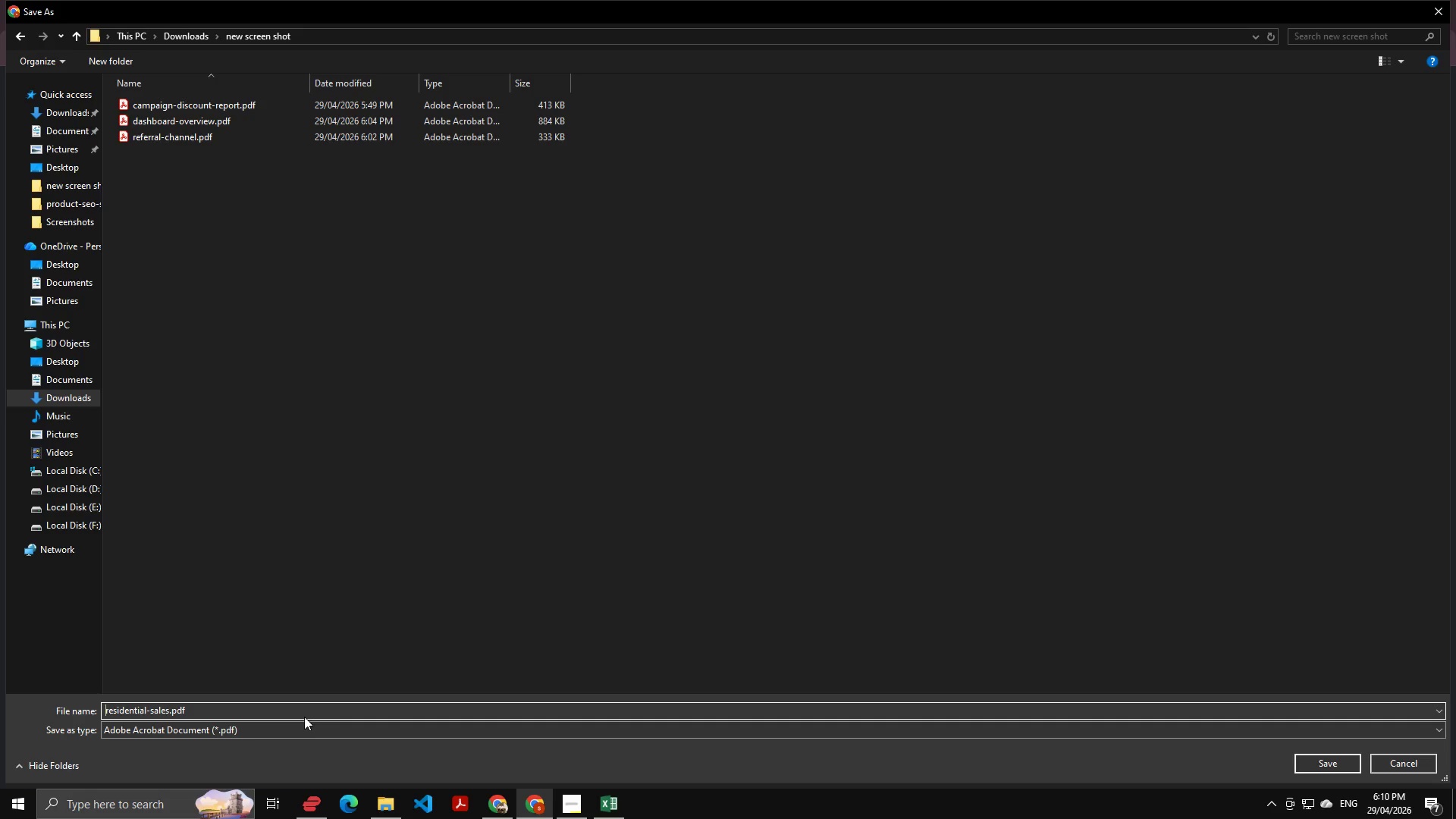 
key(Backspace)
 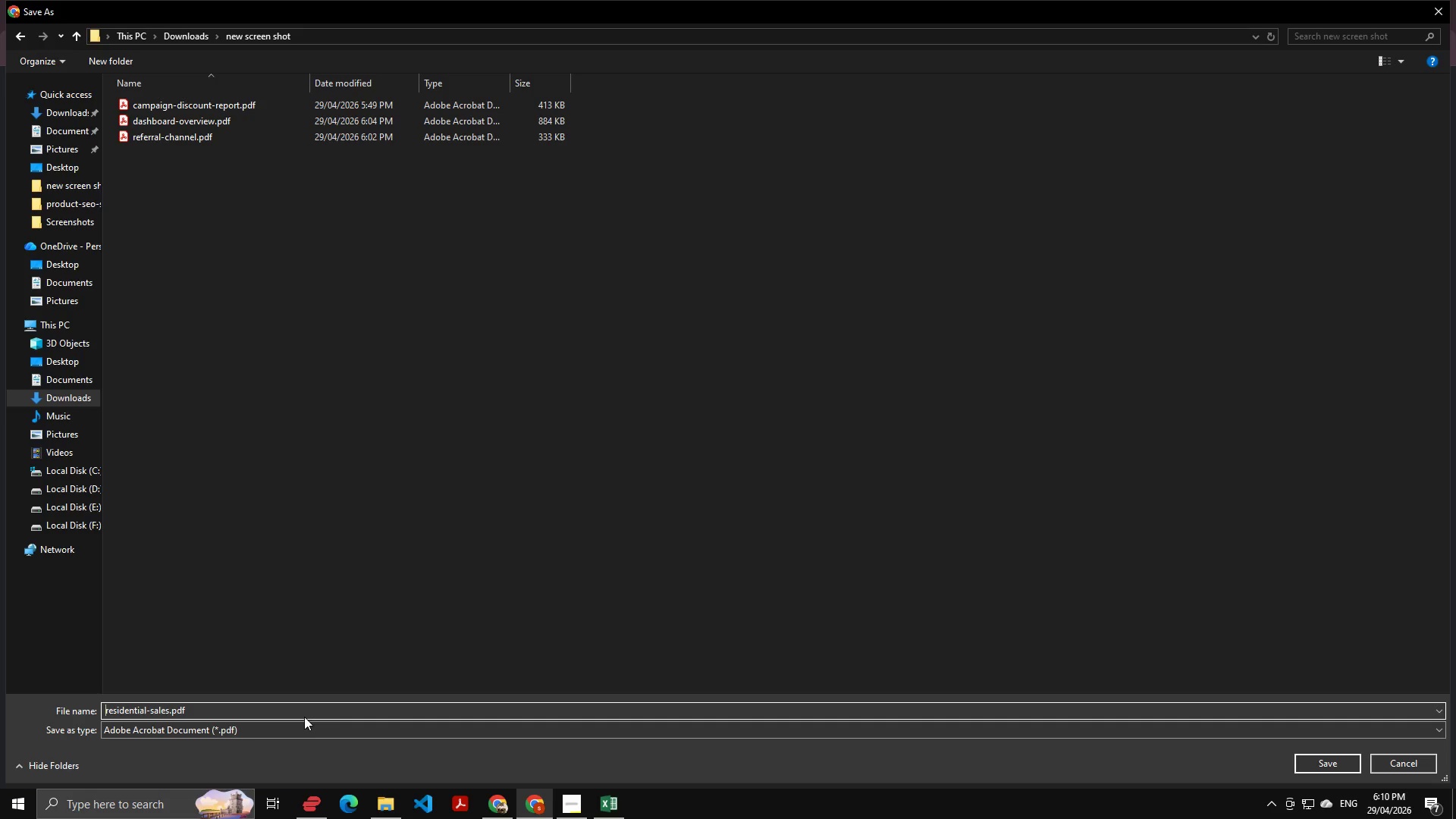 
key(Backspace)
 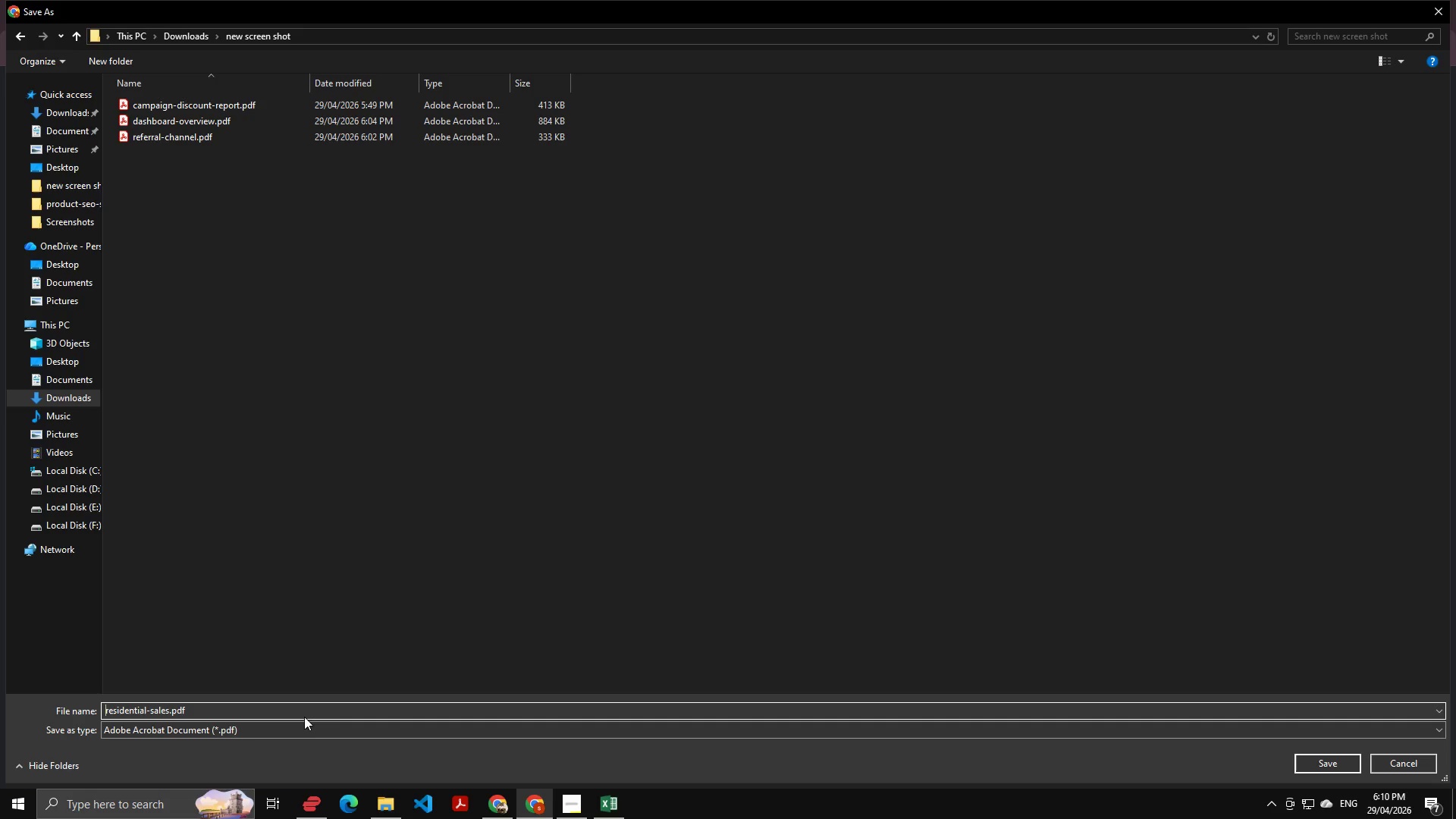 
key(Backspace)
 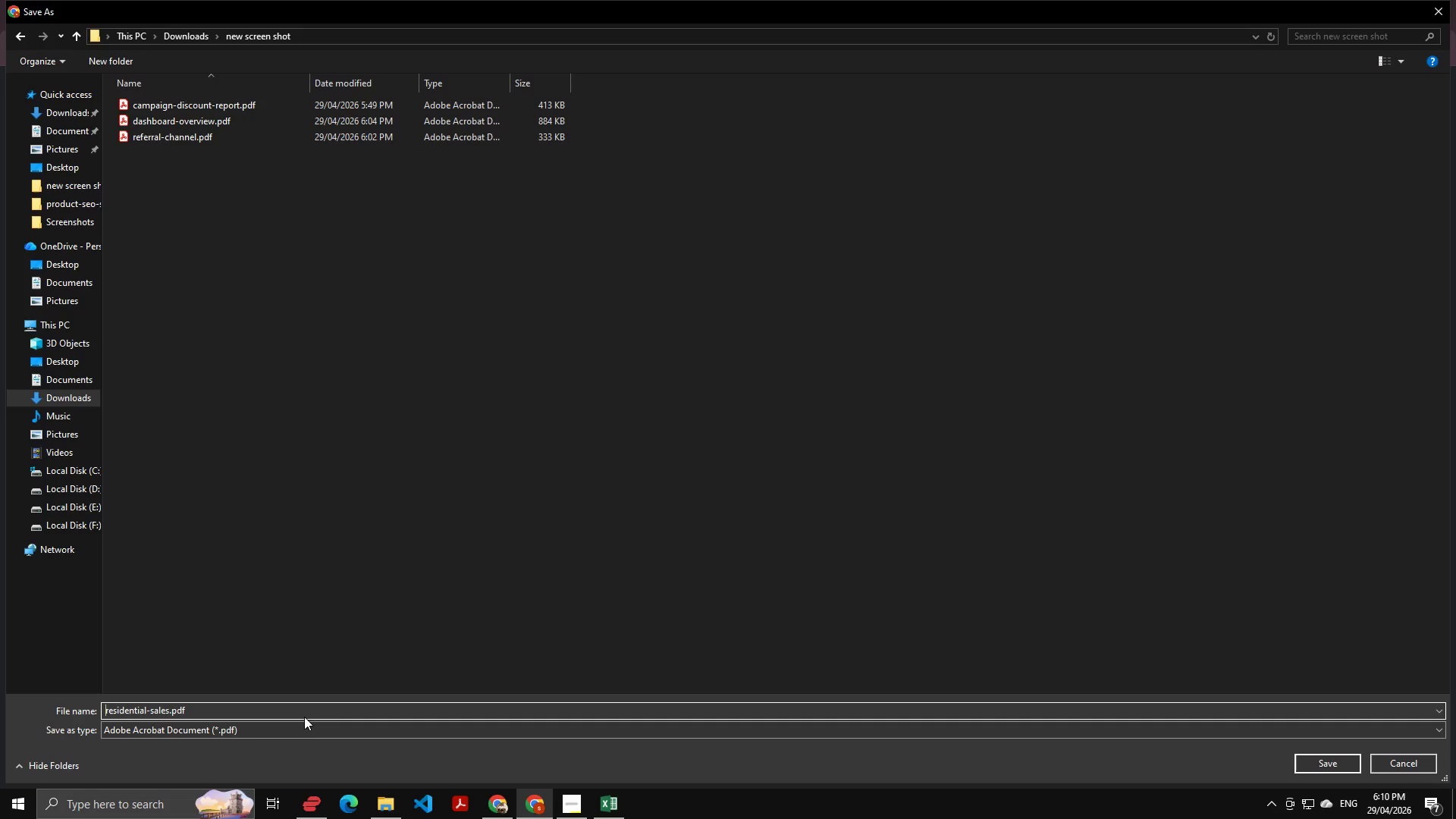 
key(Backspace)
 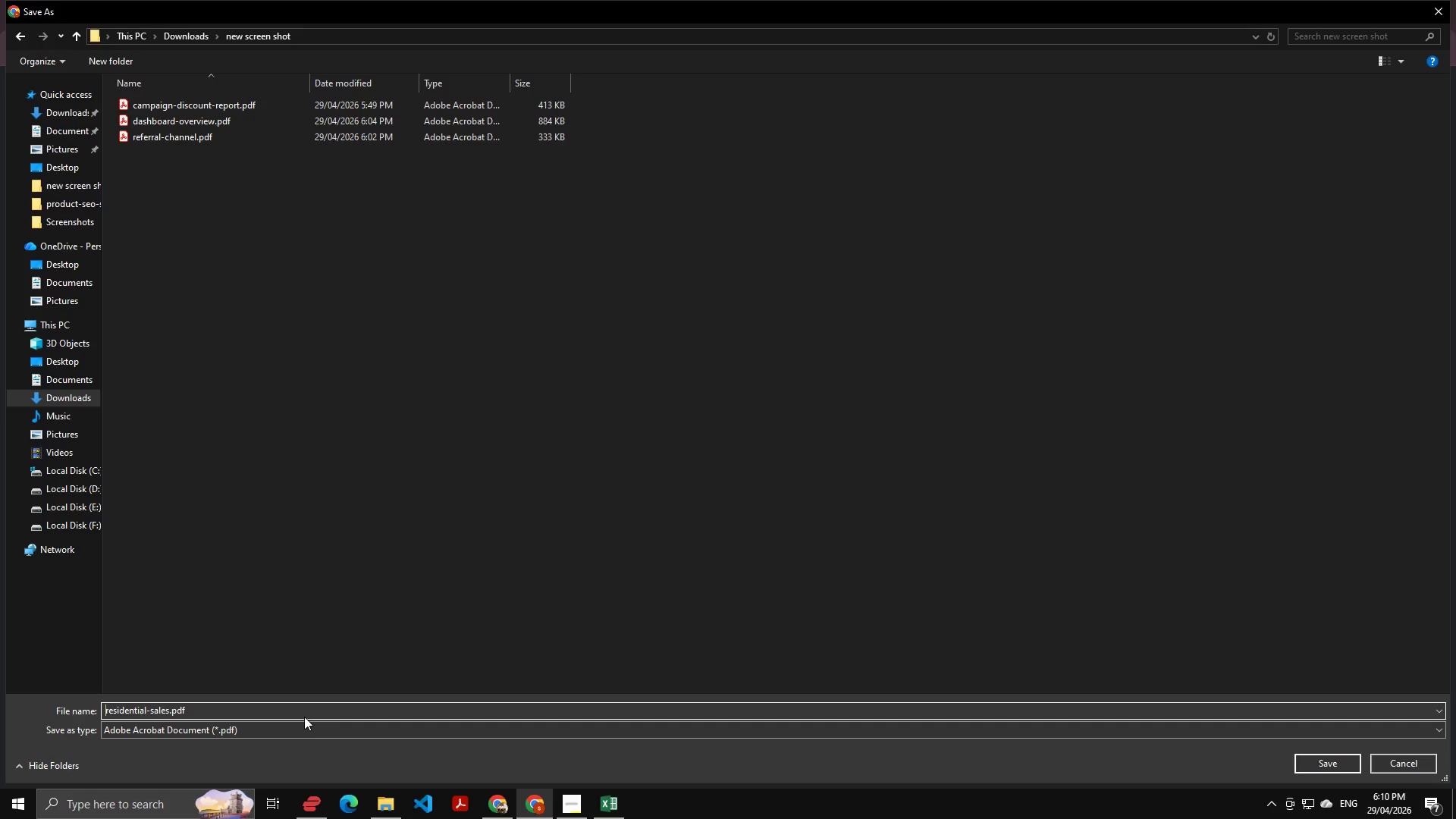 
wait(27.58)
 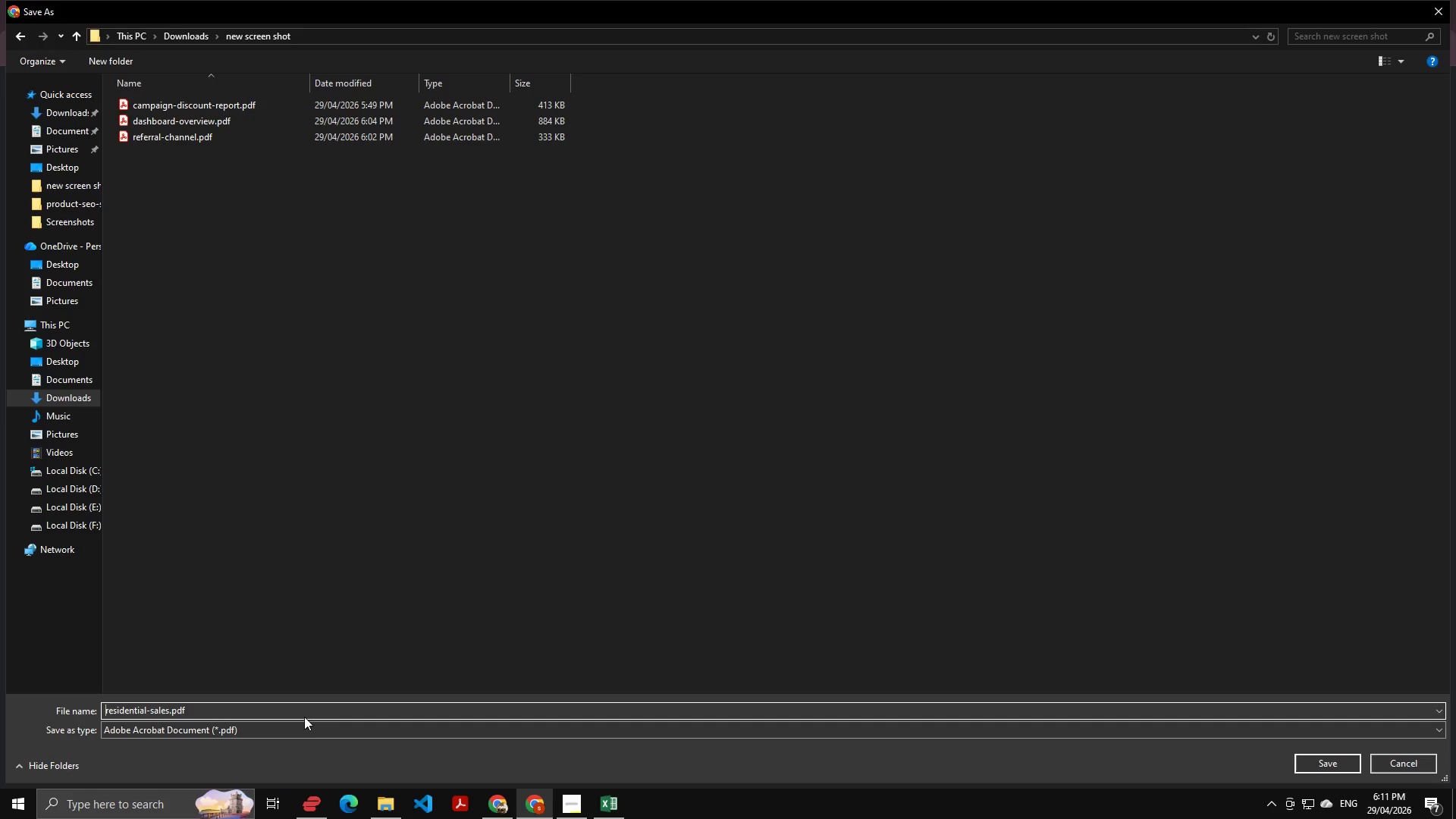 
key(NumpadEnter)
 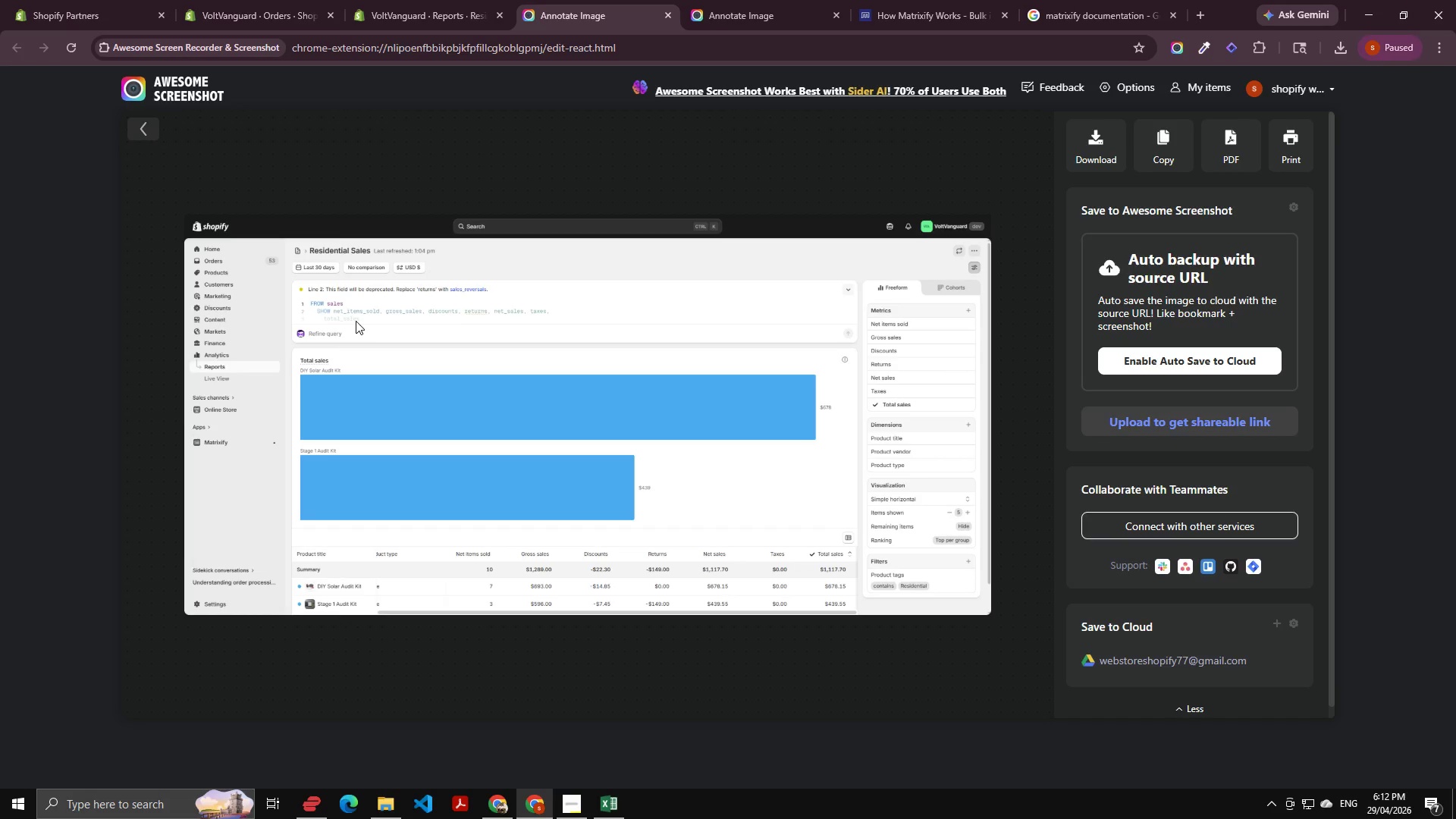 
wait(78.47)
 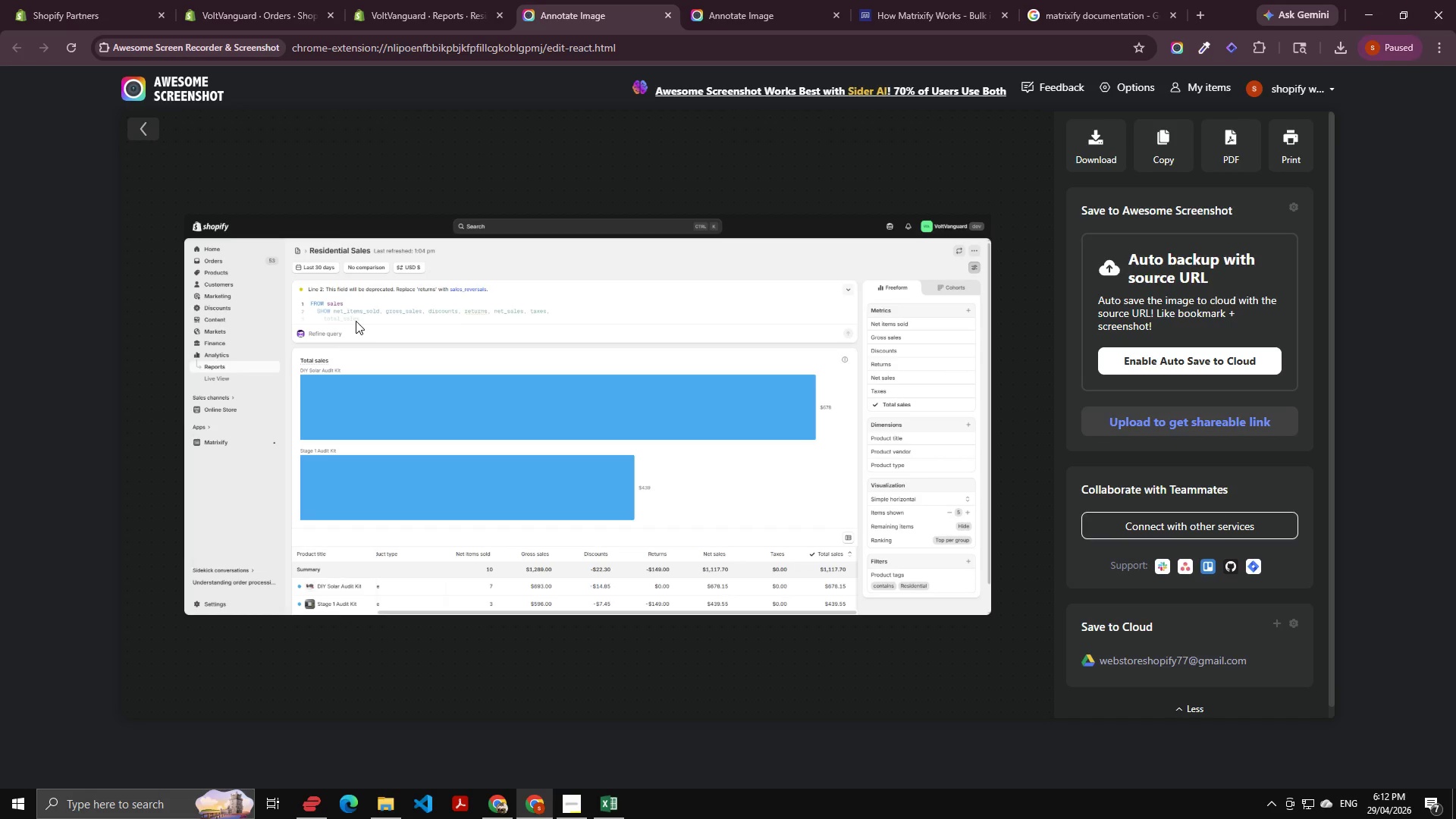 
left_click([452, 11])
 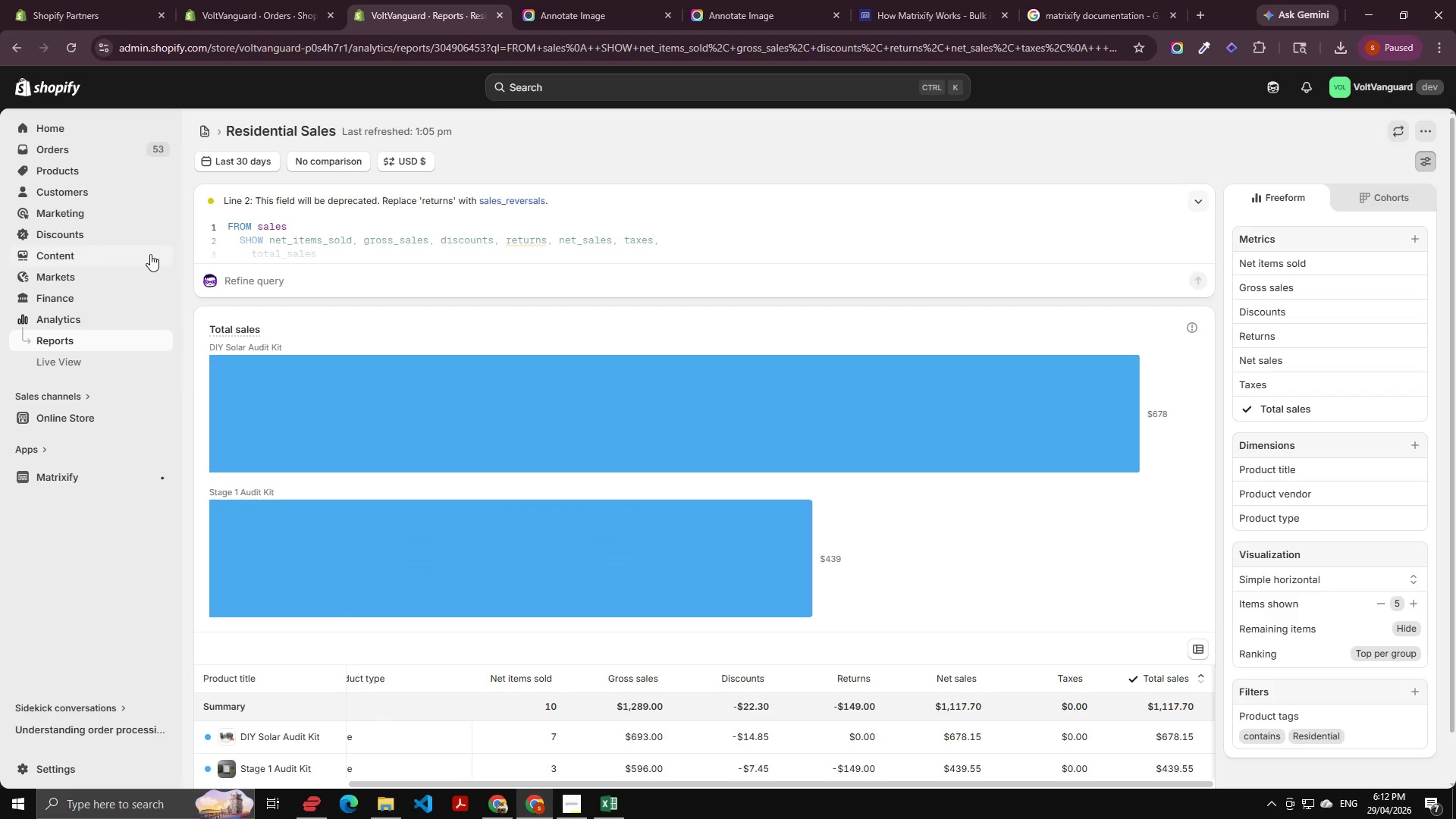 
left_click([199, 140])
 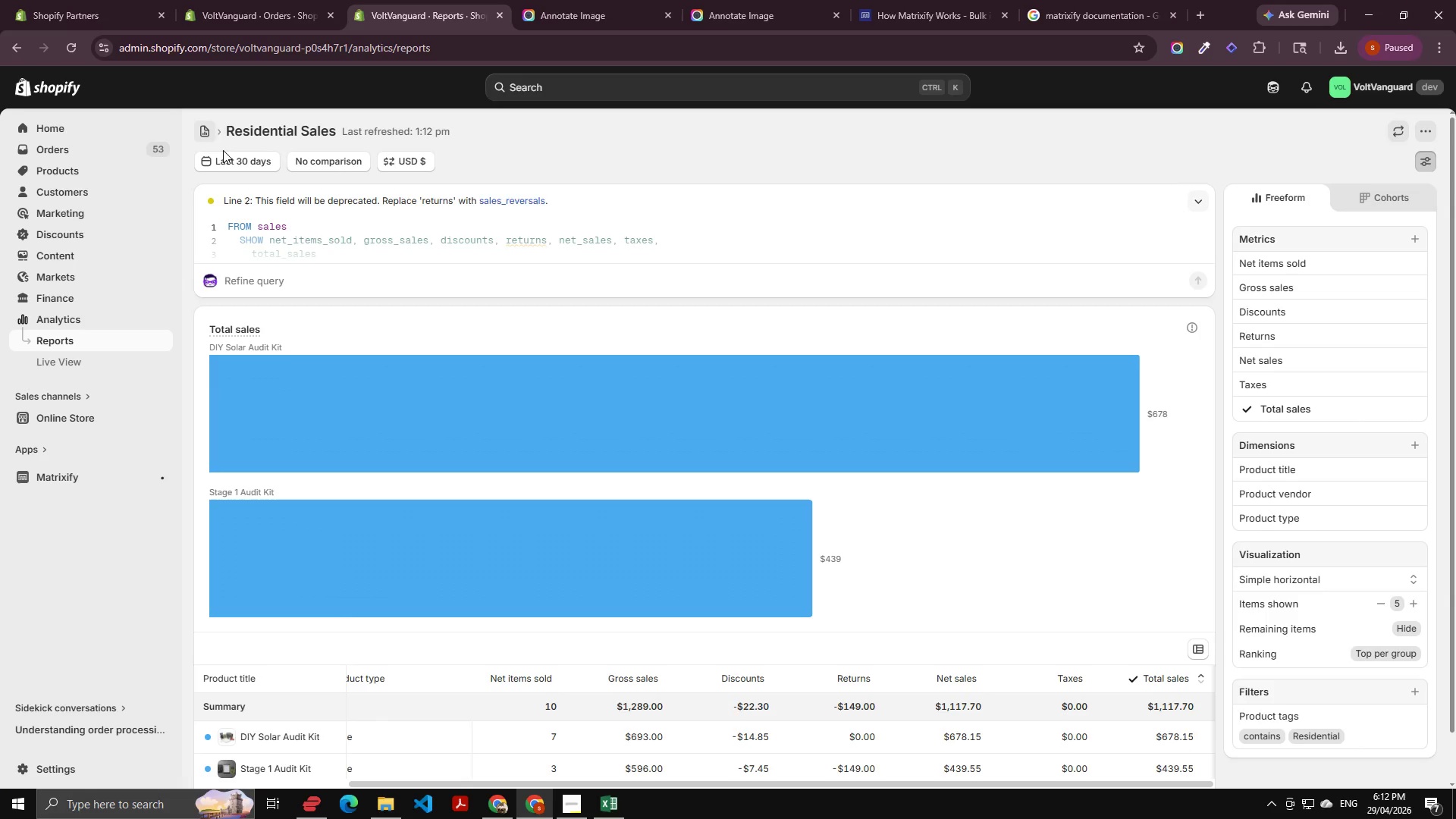 
mouse_move([214, 165])
 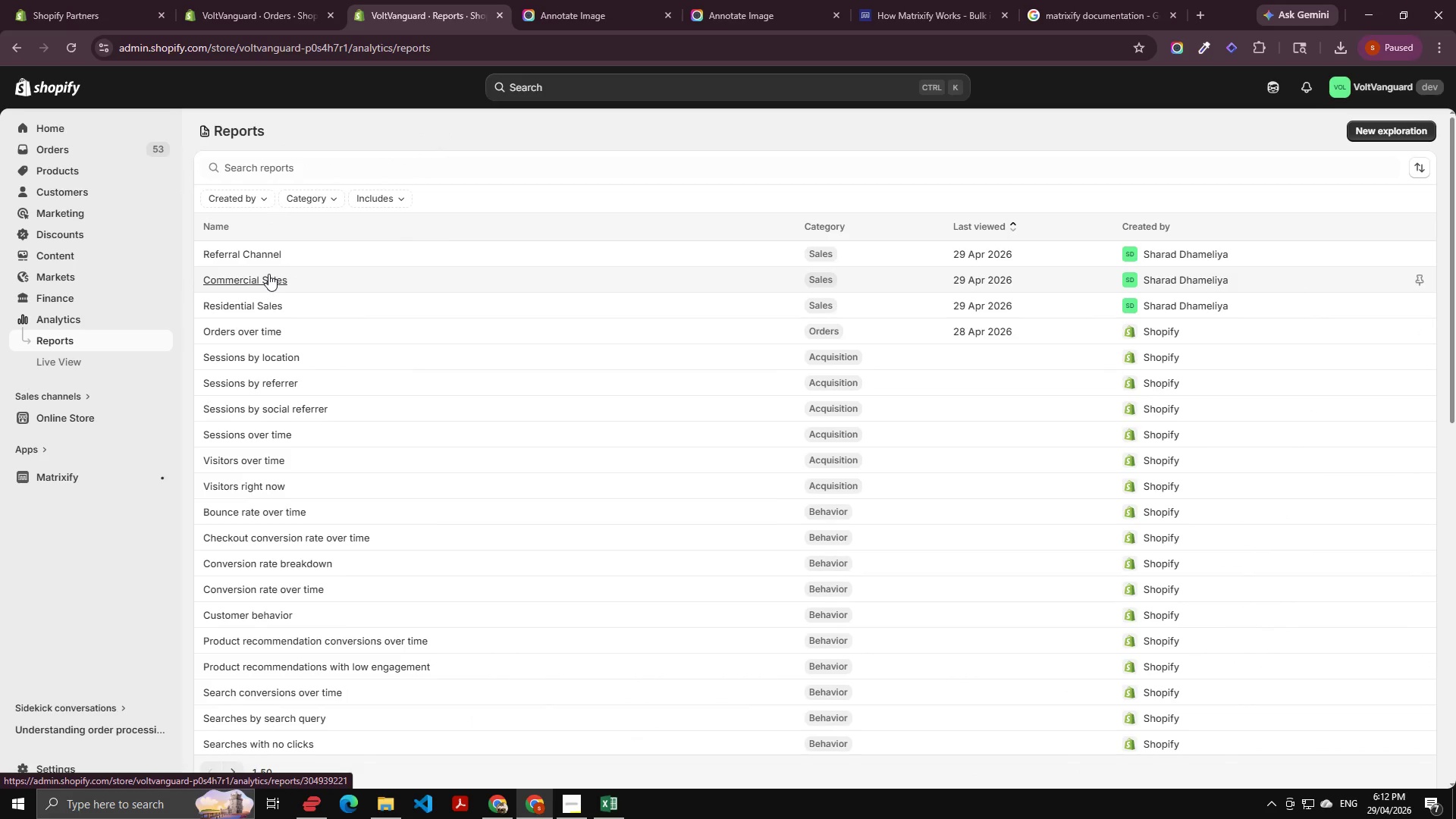 
left_click([268, 274])
 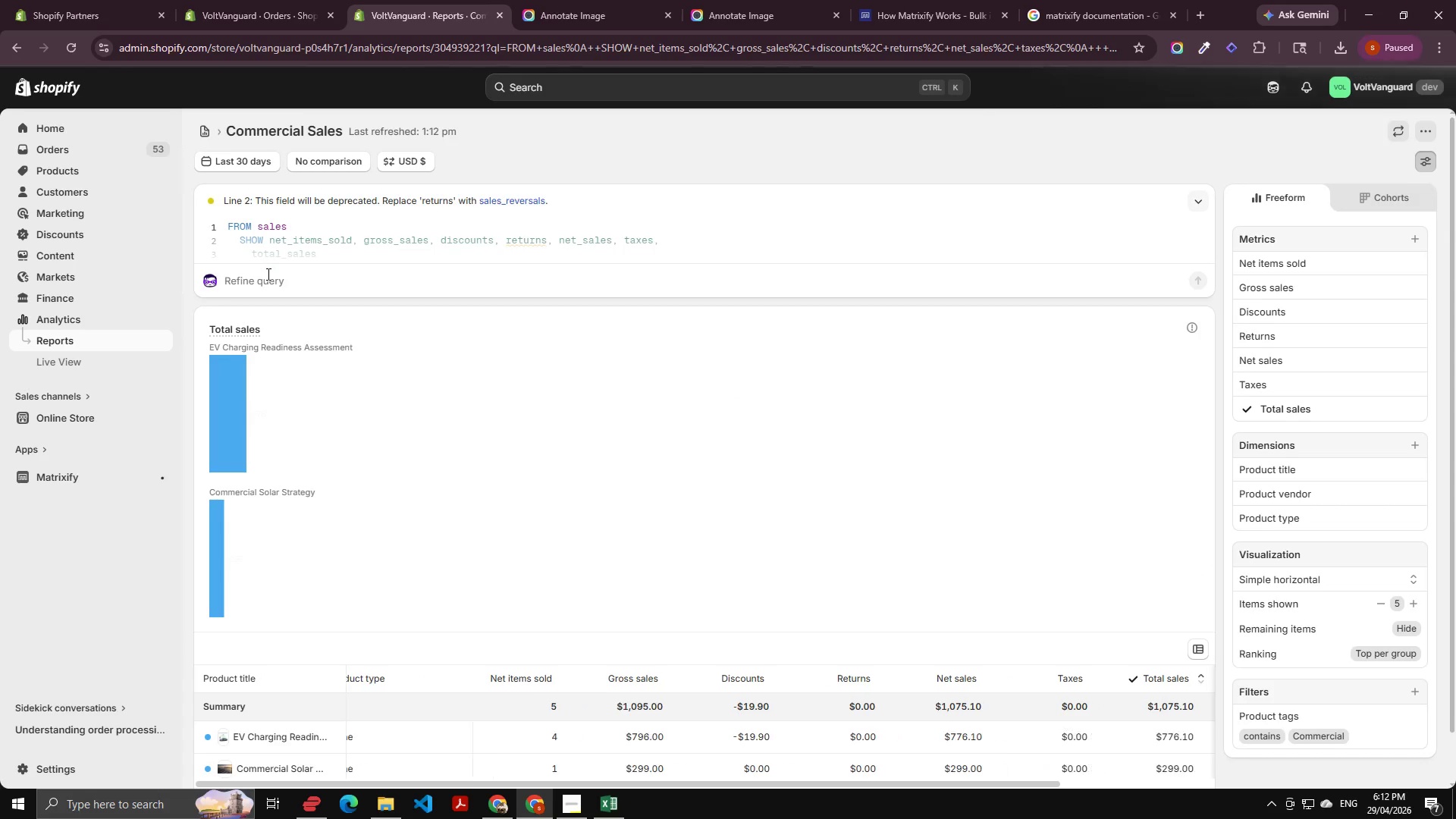 
wait(7.05)
 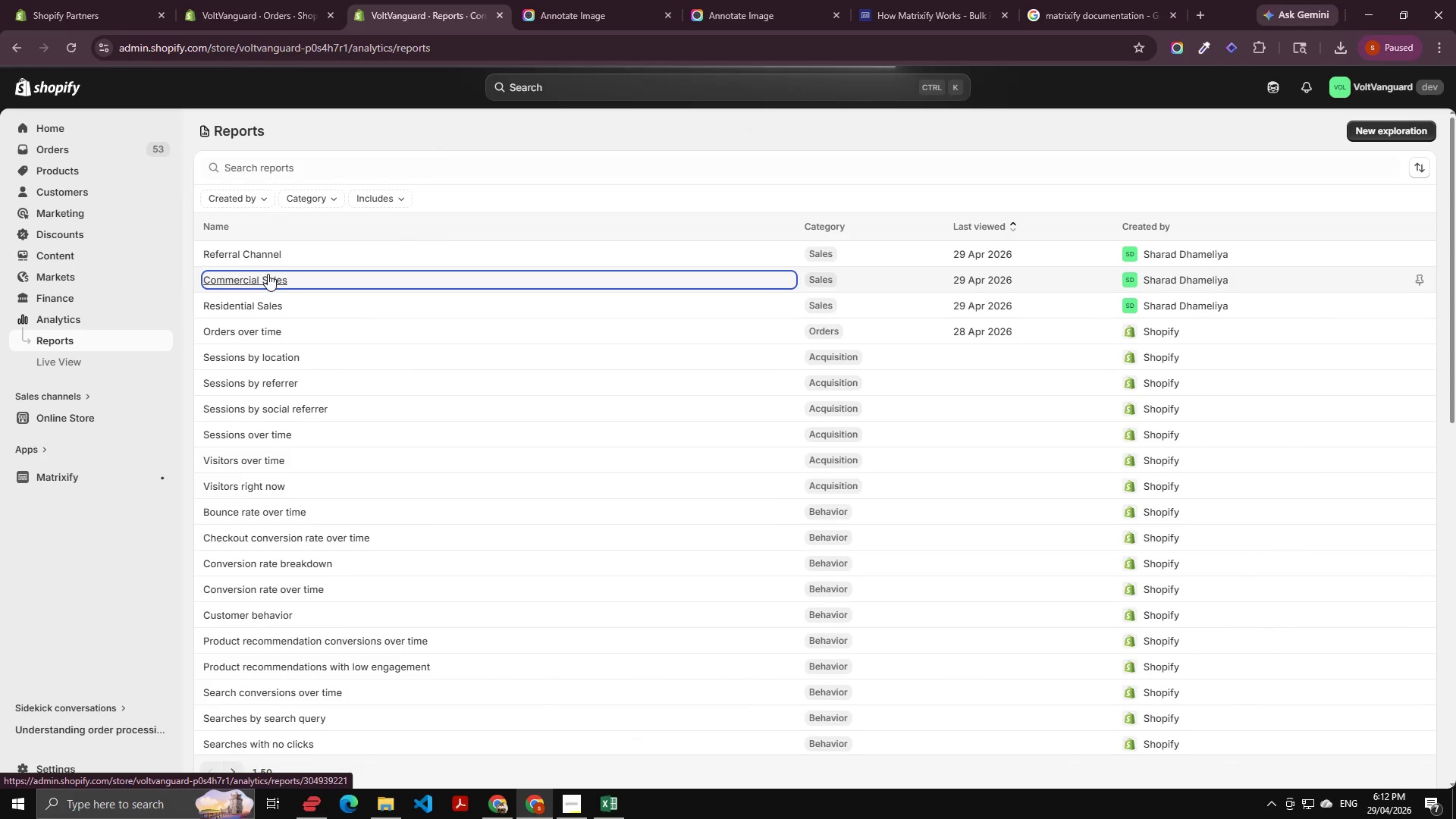 
left_click([59, 335])
 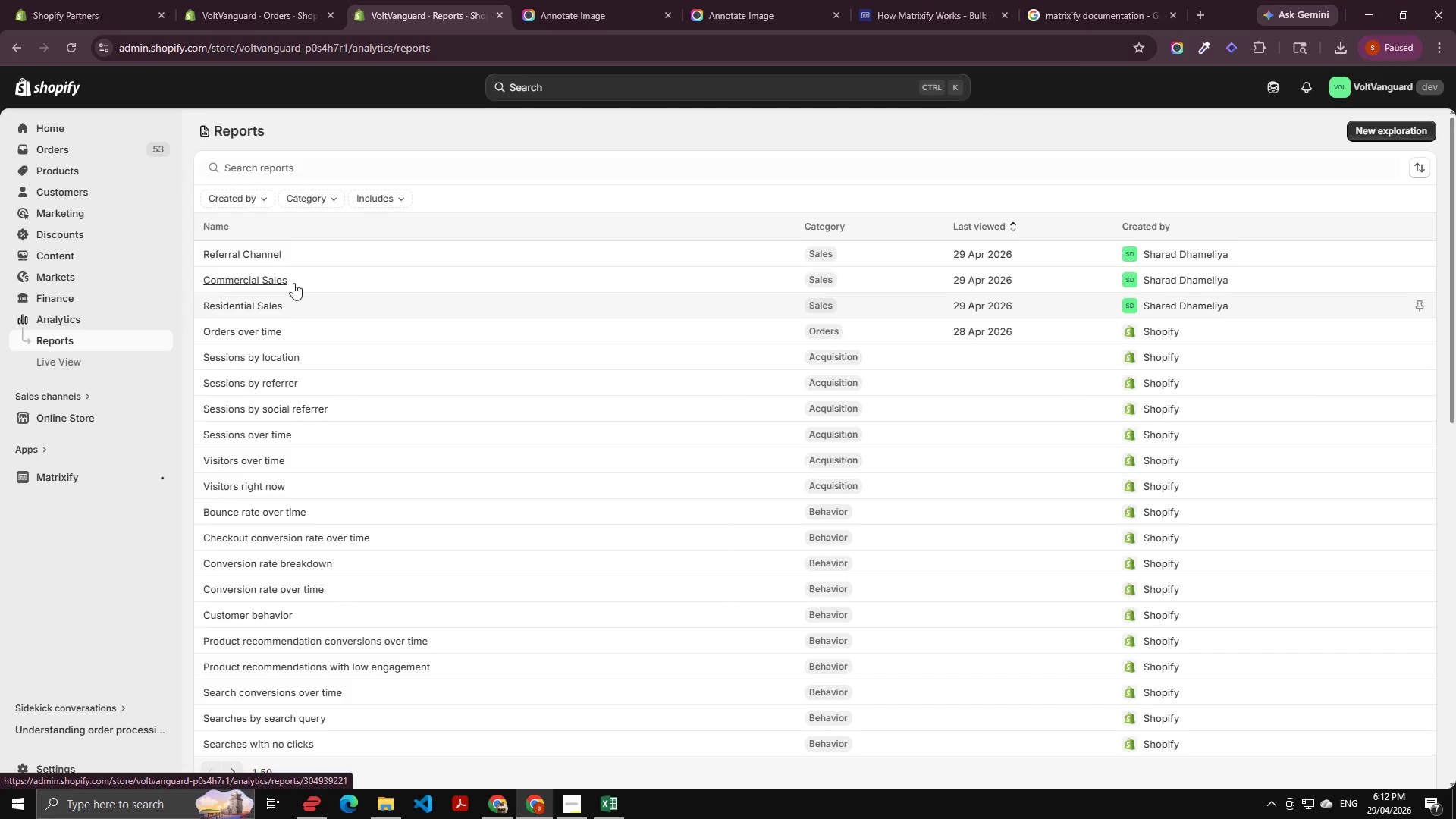 
wait(5.53)
 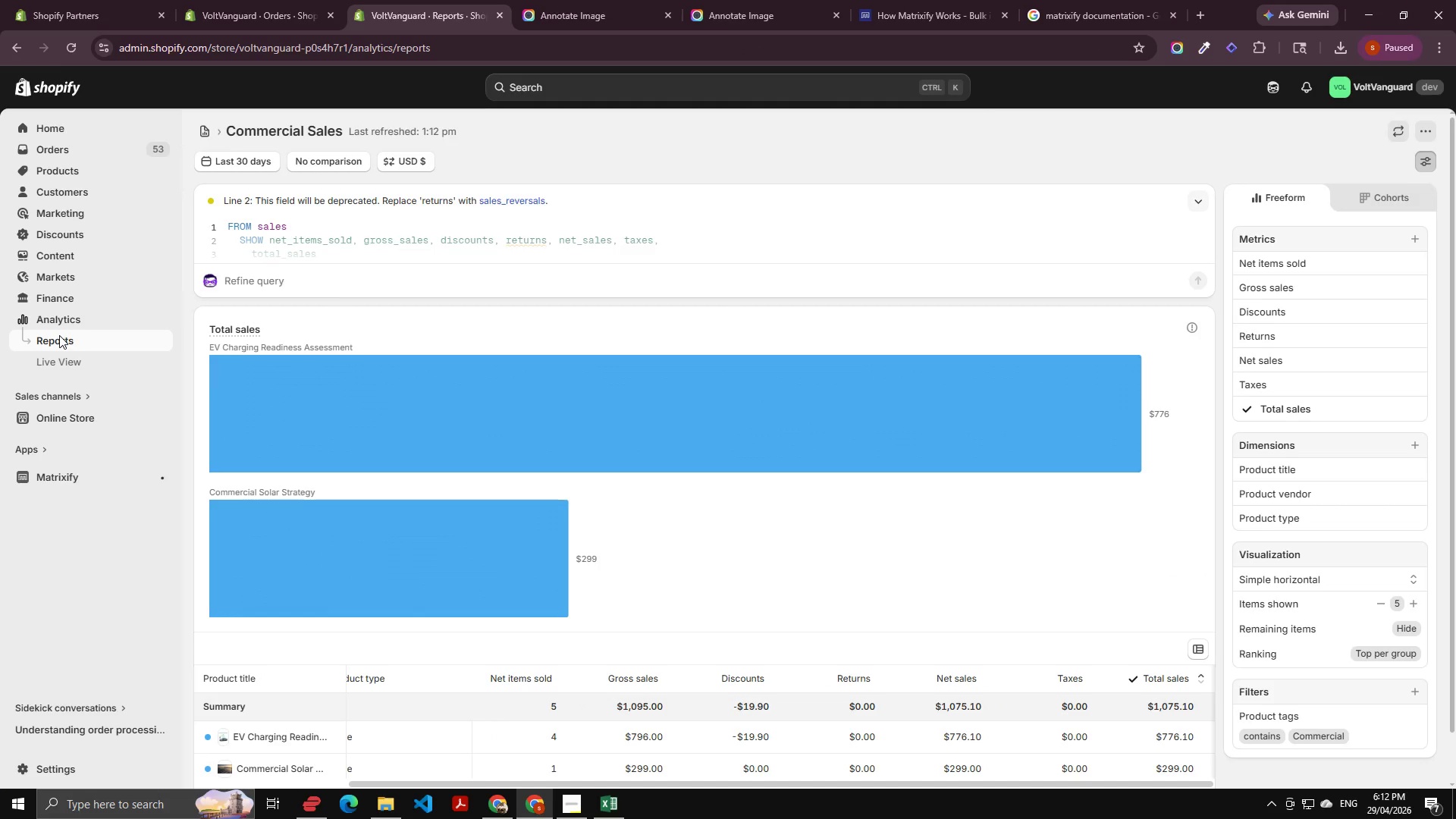 
left_click([337, 175])
 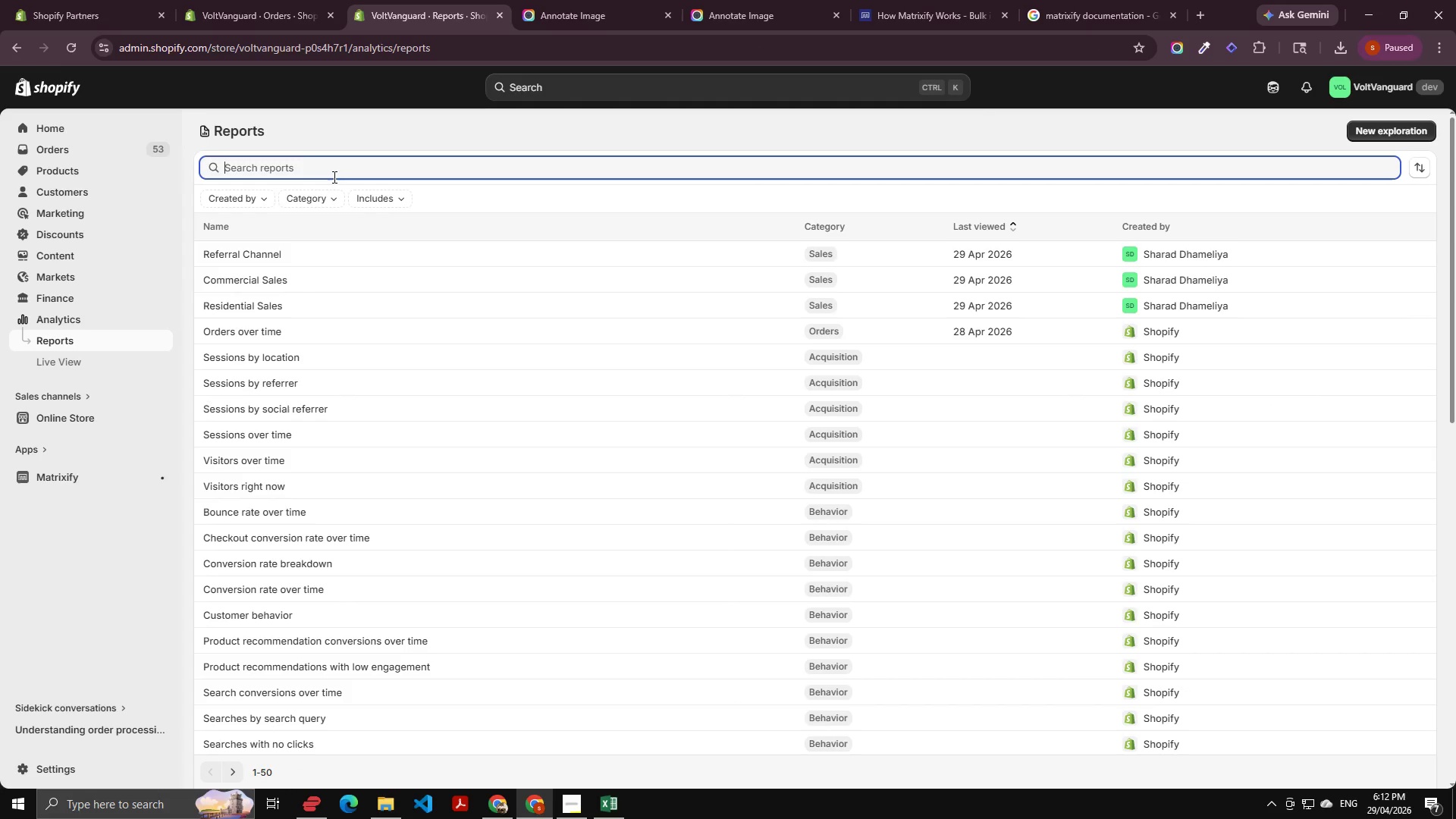 
type(discou)
 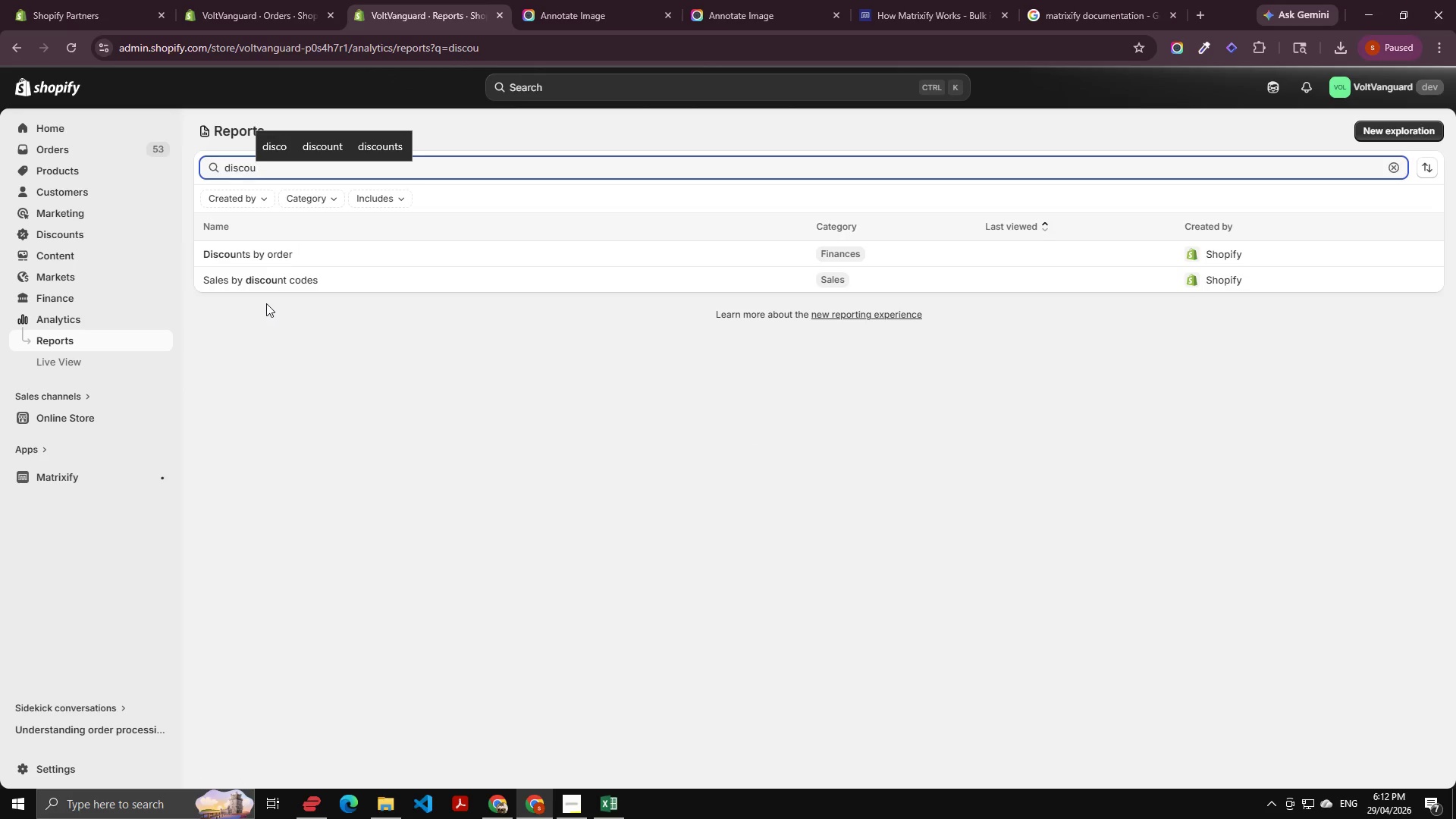 
left_click([266, 277])
 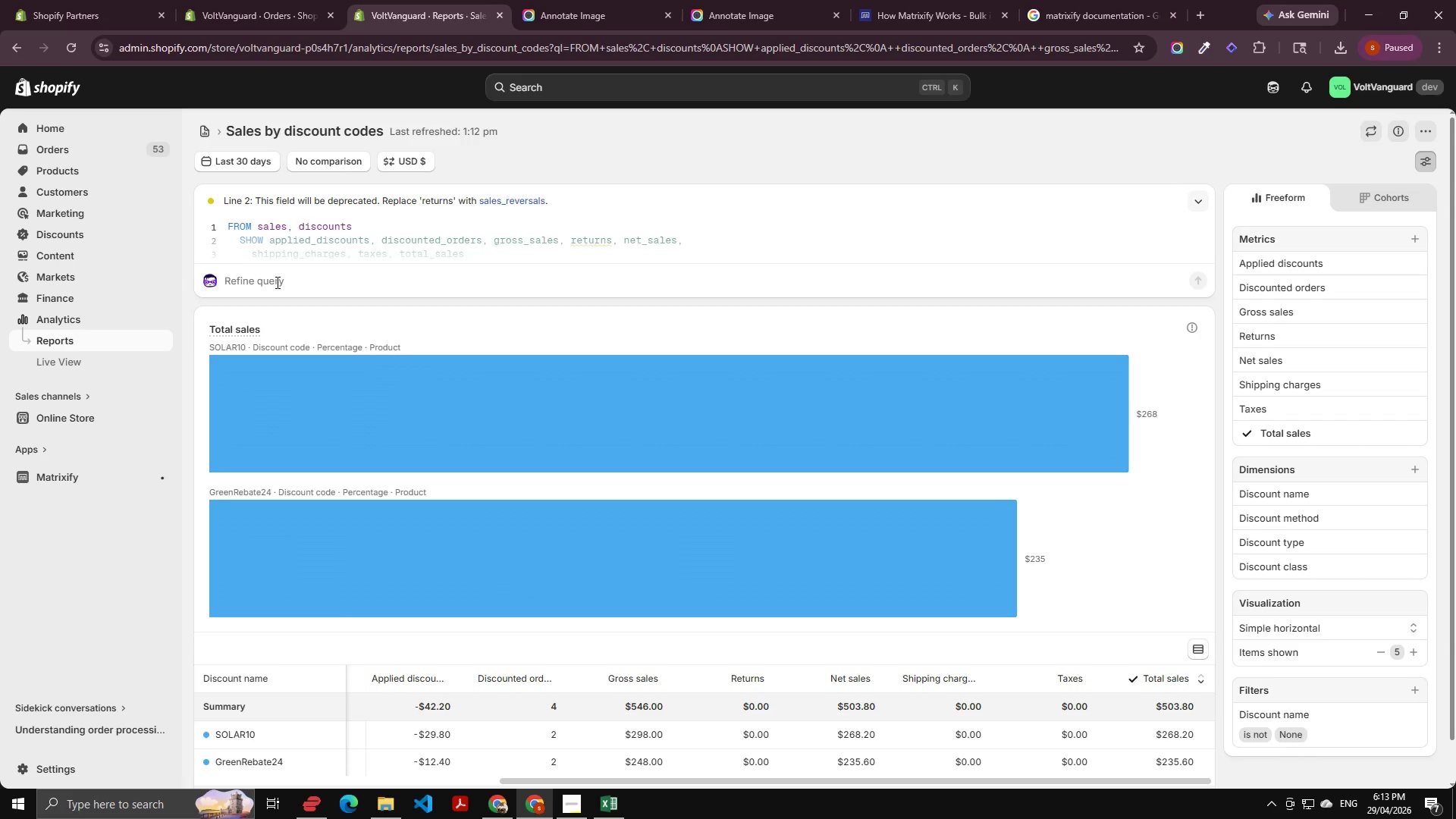 
wait(25.05)
 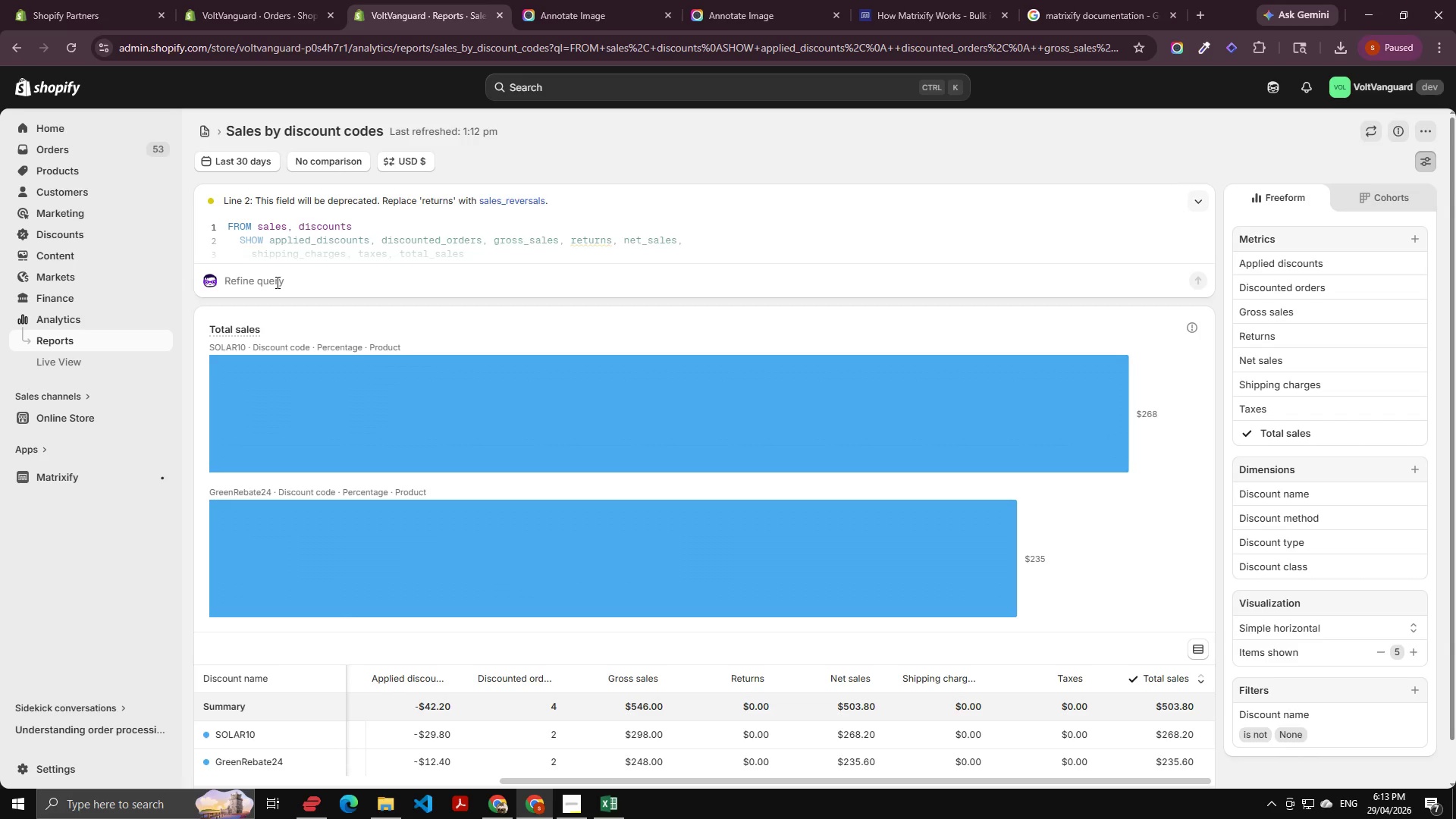 
scroll: coordinate [1283, 482], scroll_direction: down, amount: 2.0
 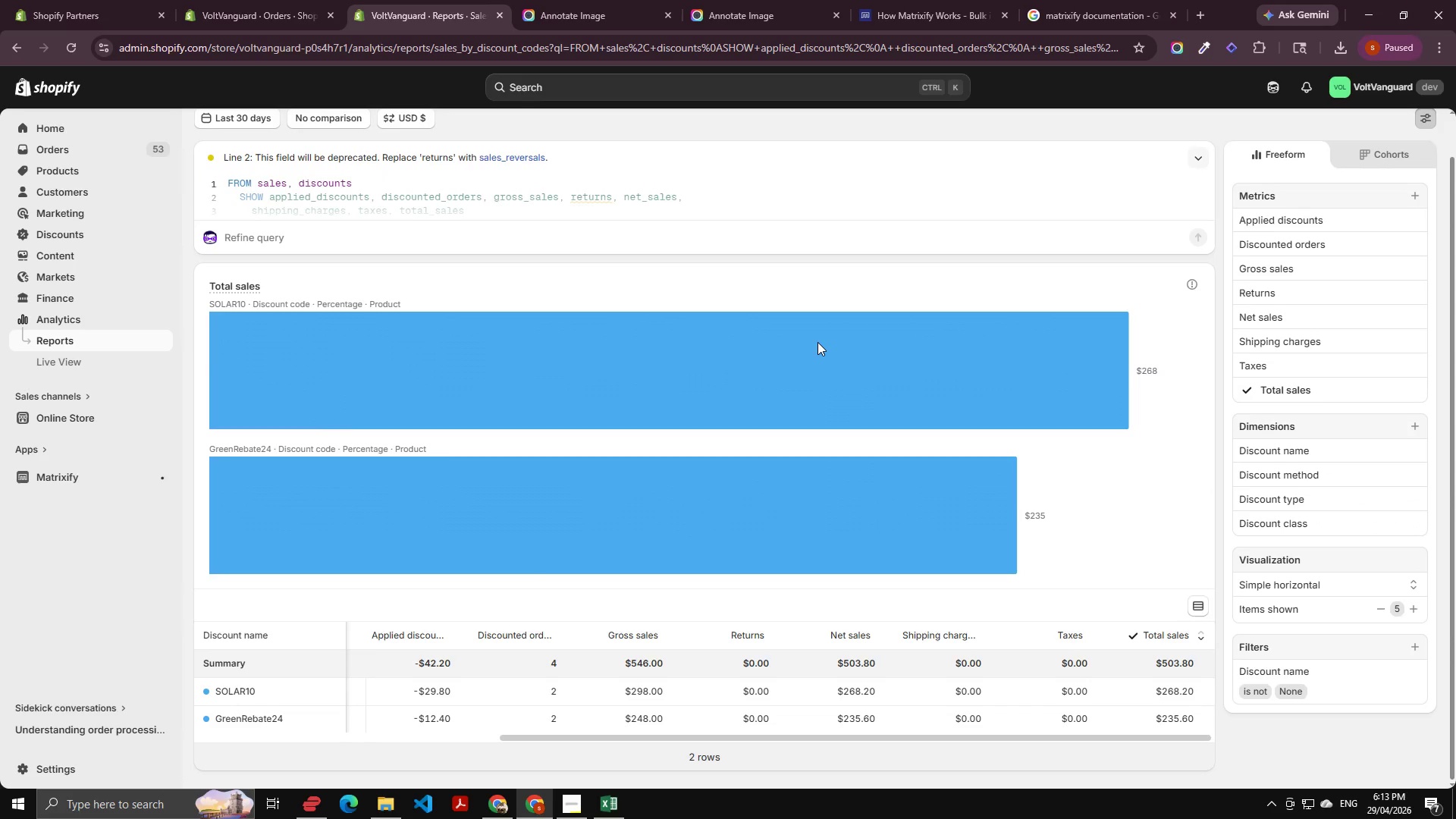 
scroll: coordinate [817, 342], scroll_direction: up, amount: 1.0
 